 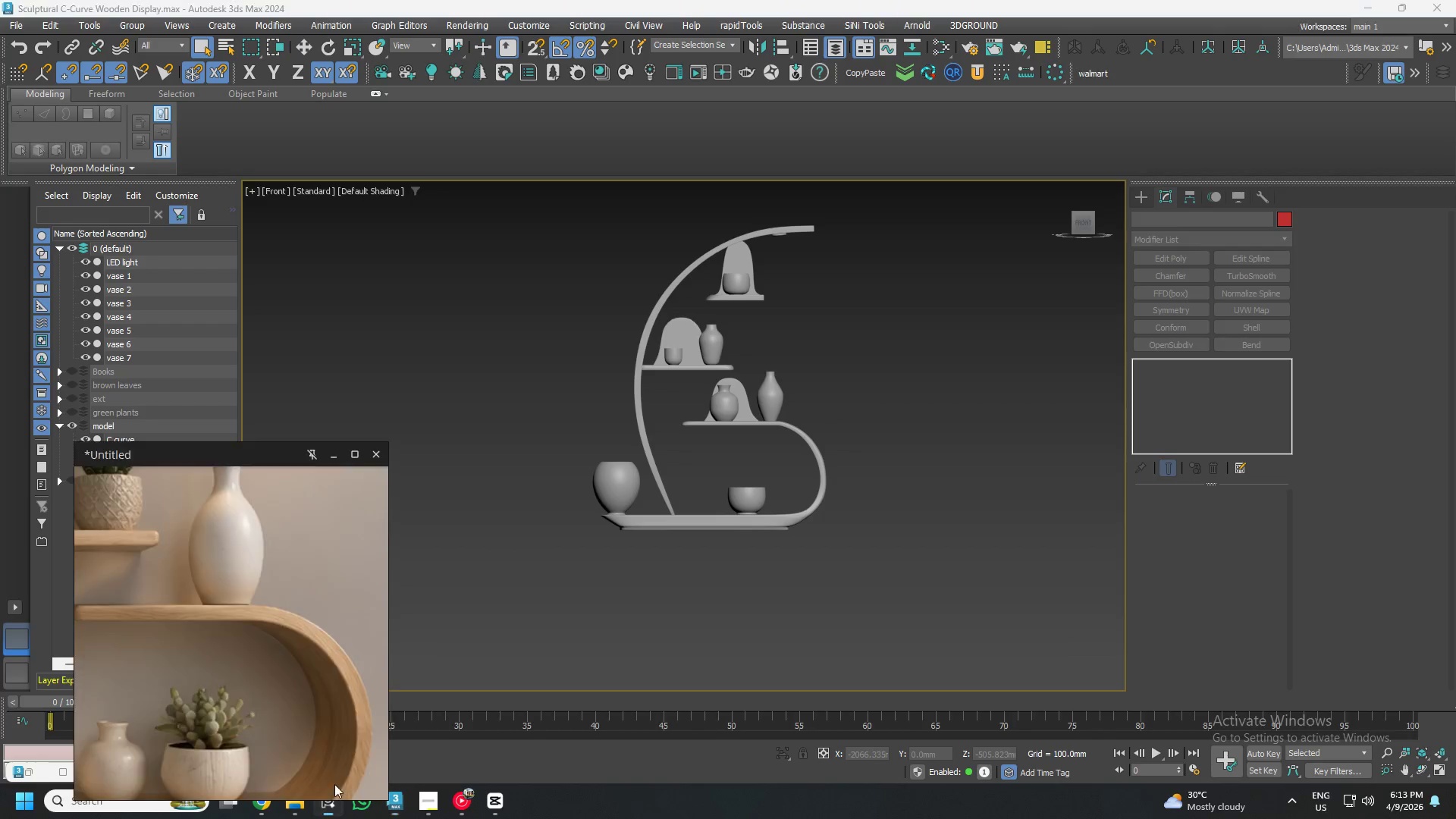 
scroll: coordinate [263, 527], scroll_direction: down, amount: 10.0
 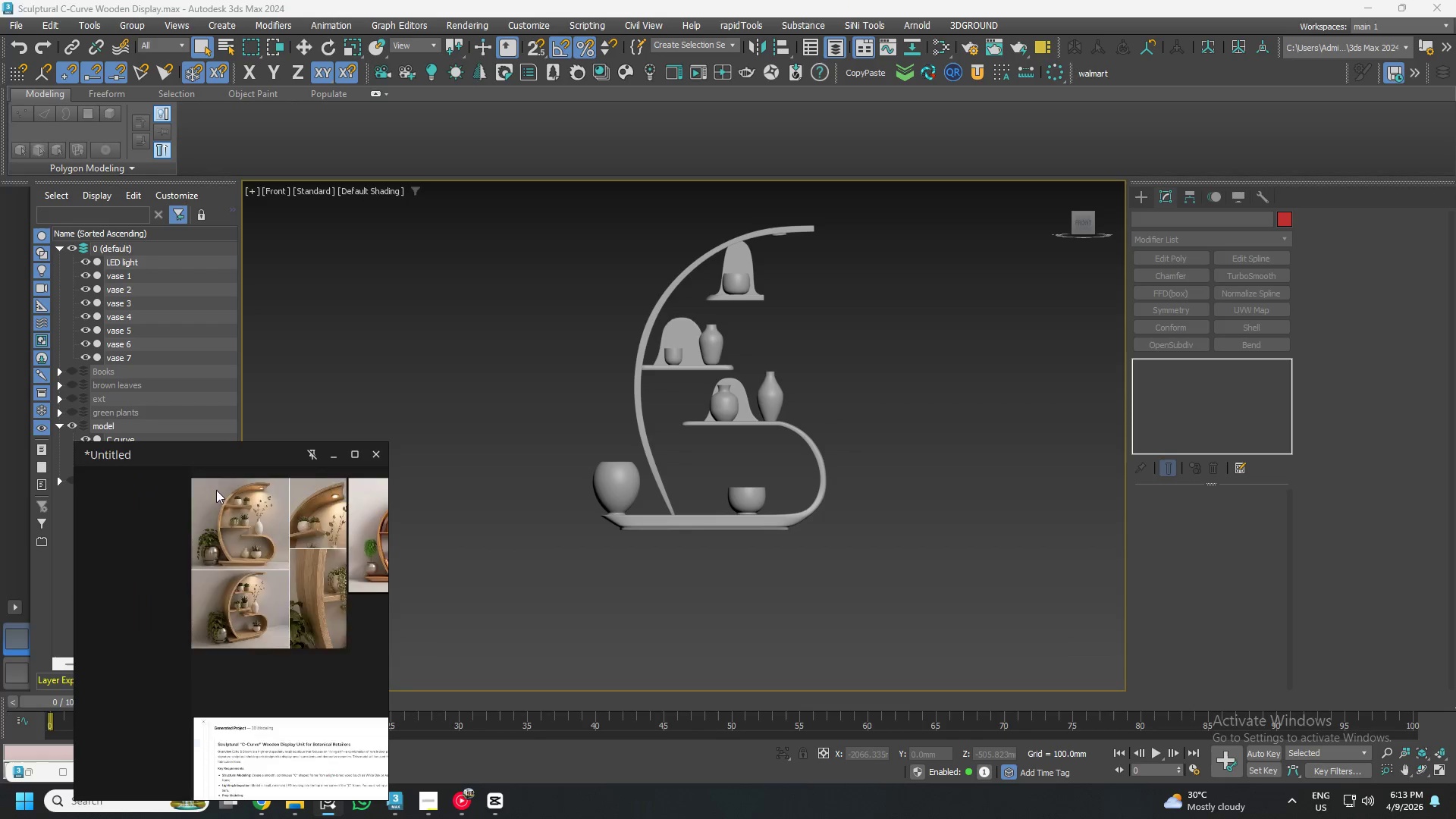 
scroll: coordinate [267, 535], scroll_direction: up, amount: 6.0
 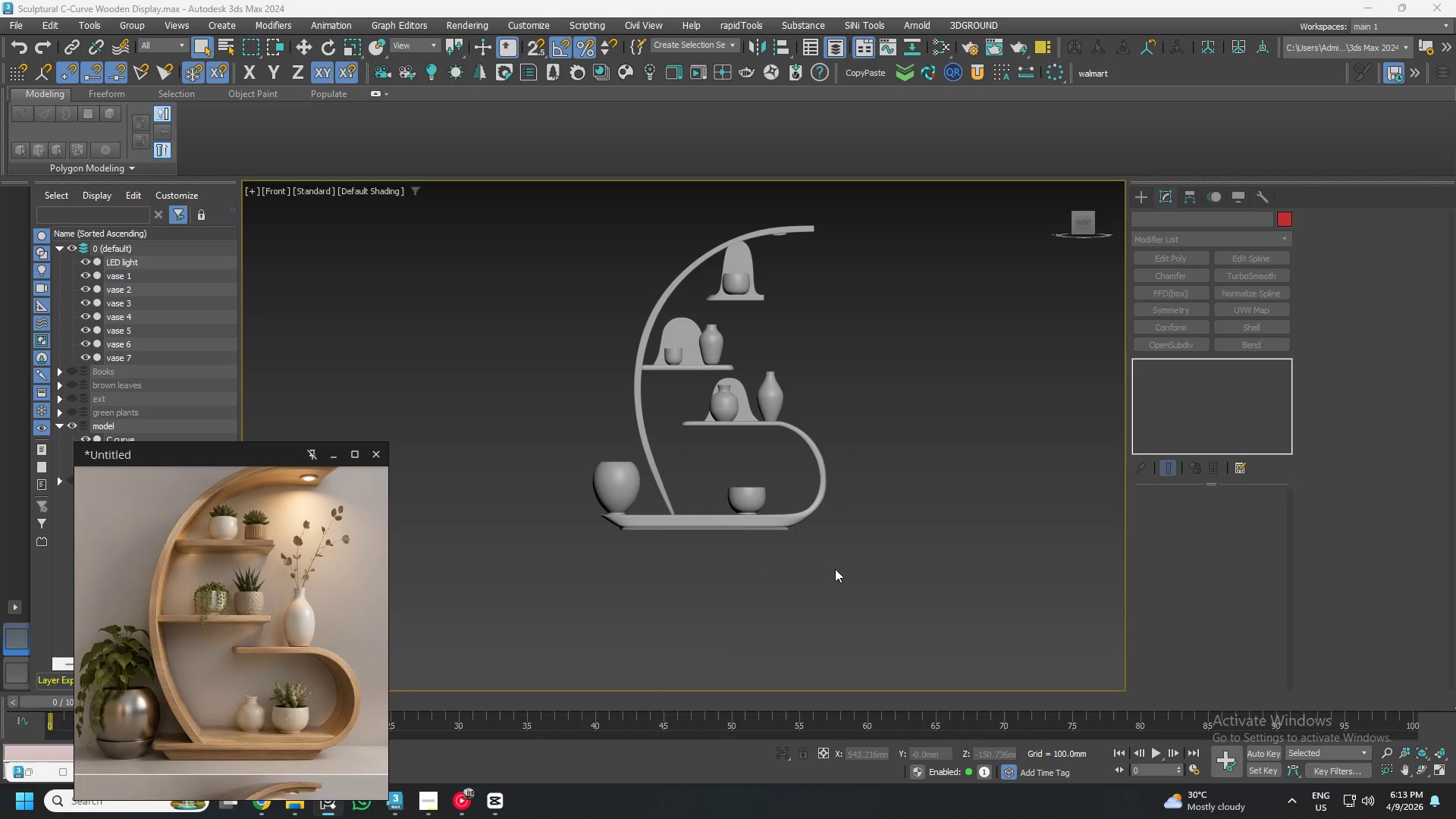 
key(M)
 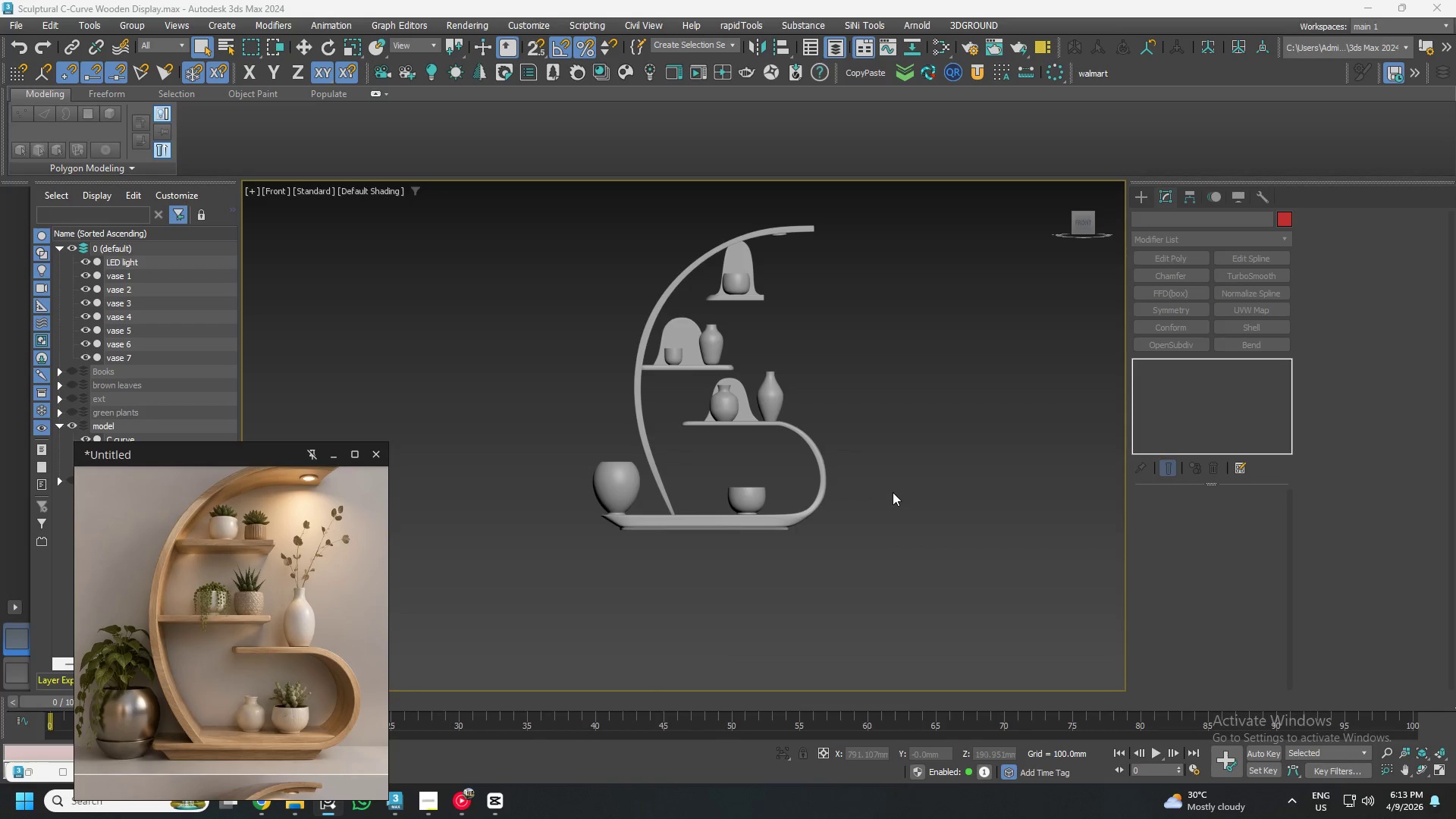 
key(M)
 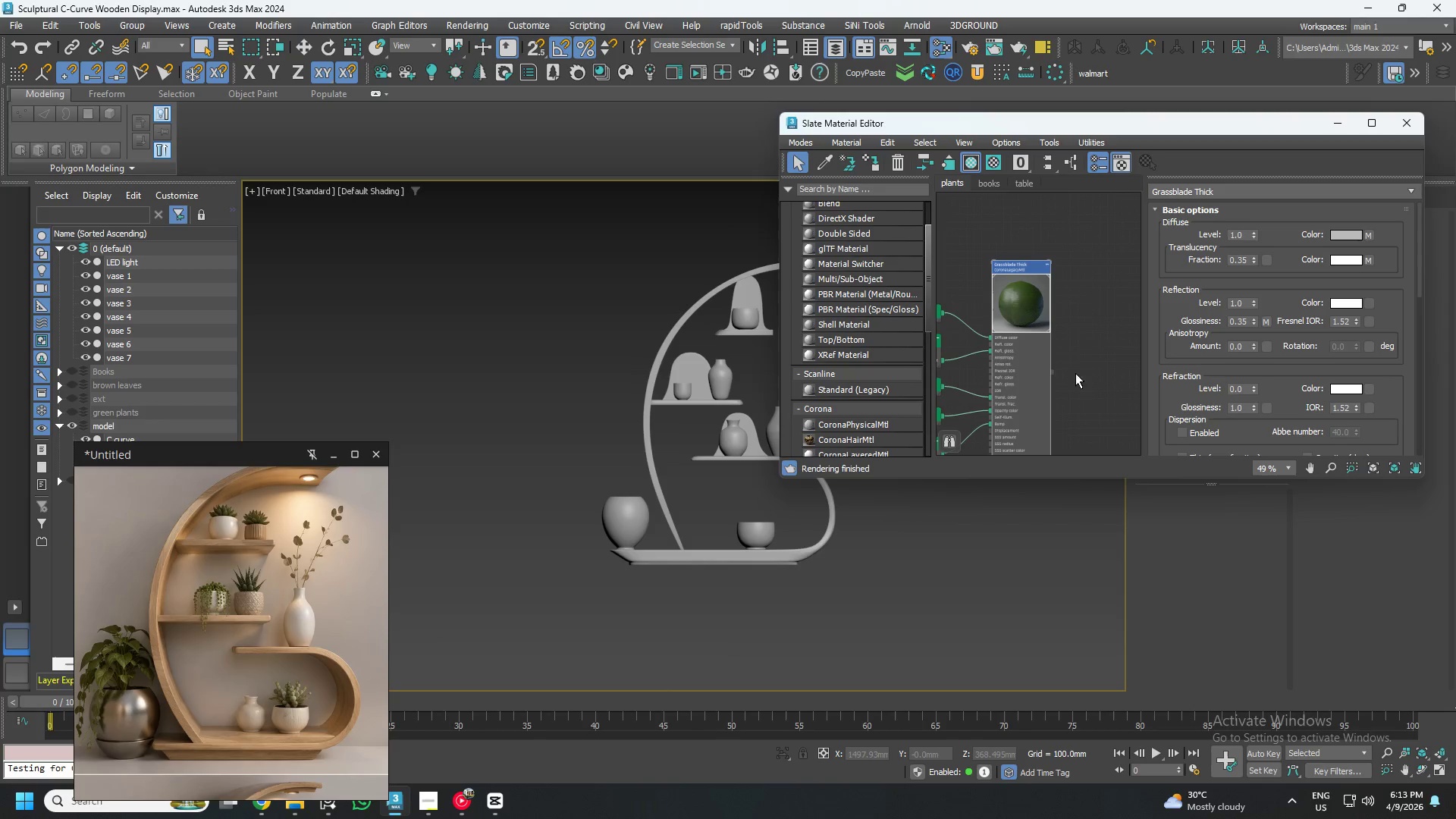 
scroll: coordinate [1059, 344], scroll_direction: down, amount: 4.0
 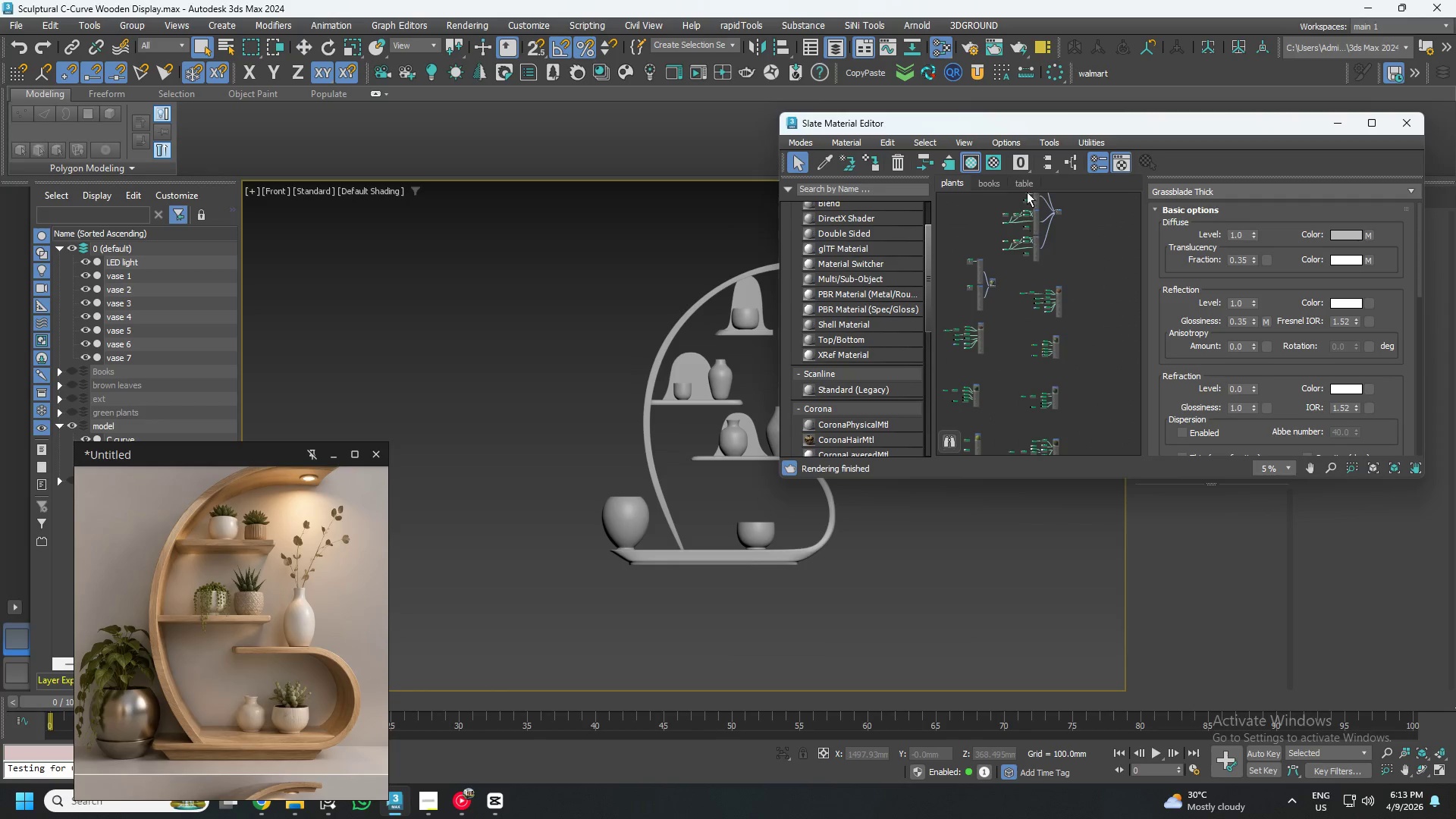 
left_click([1021, 182])
 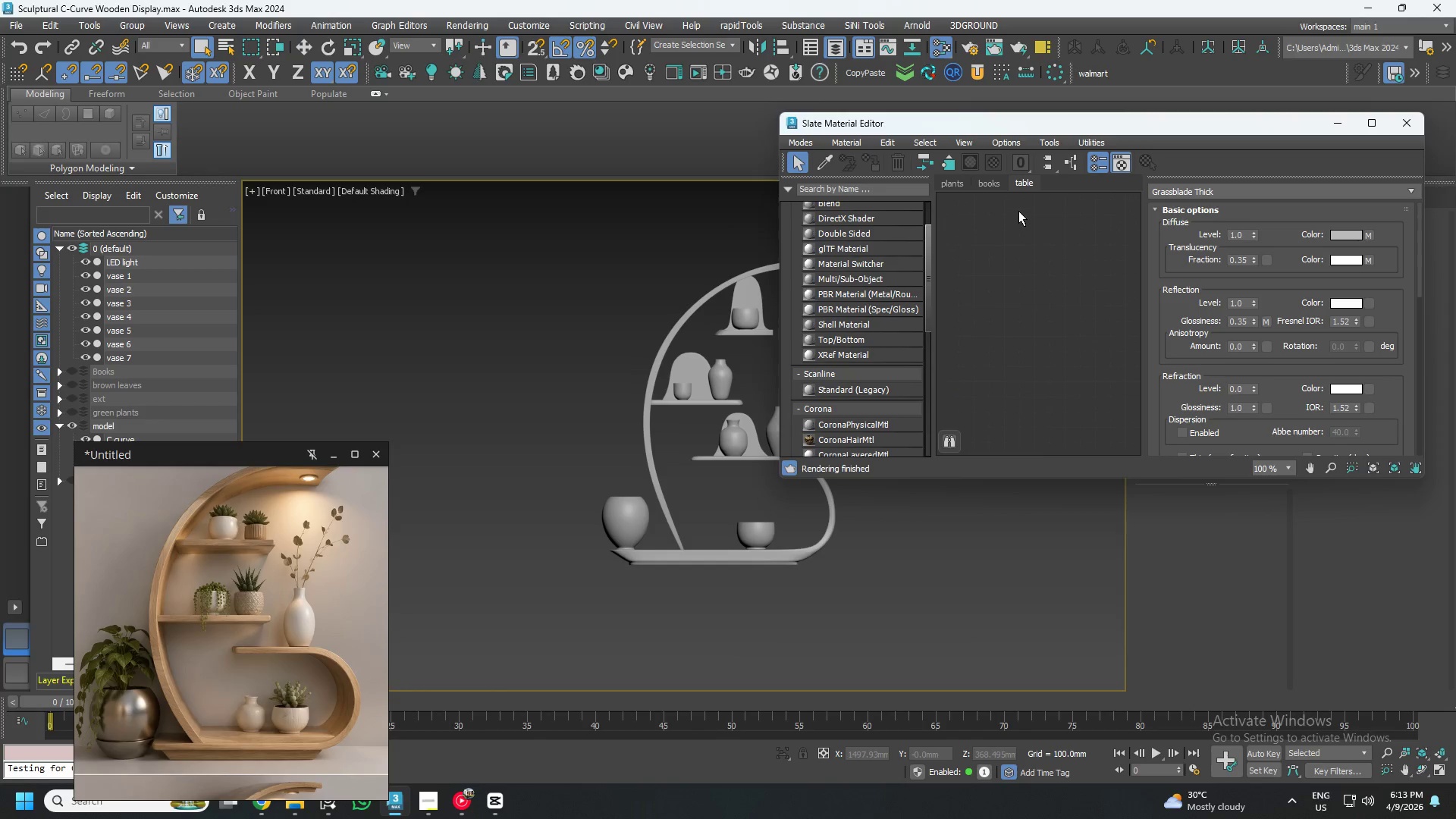 
right_click([1024, 180])
 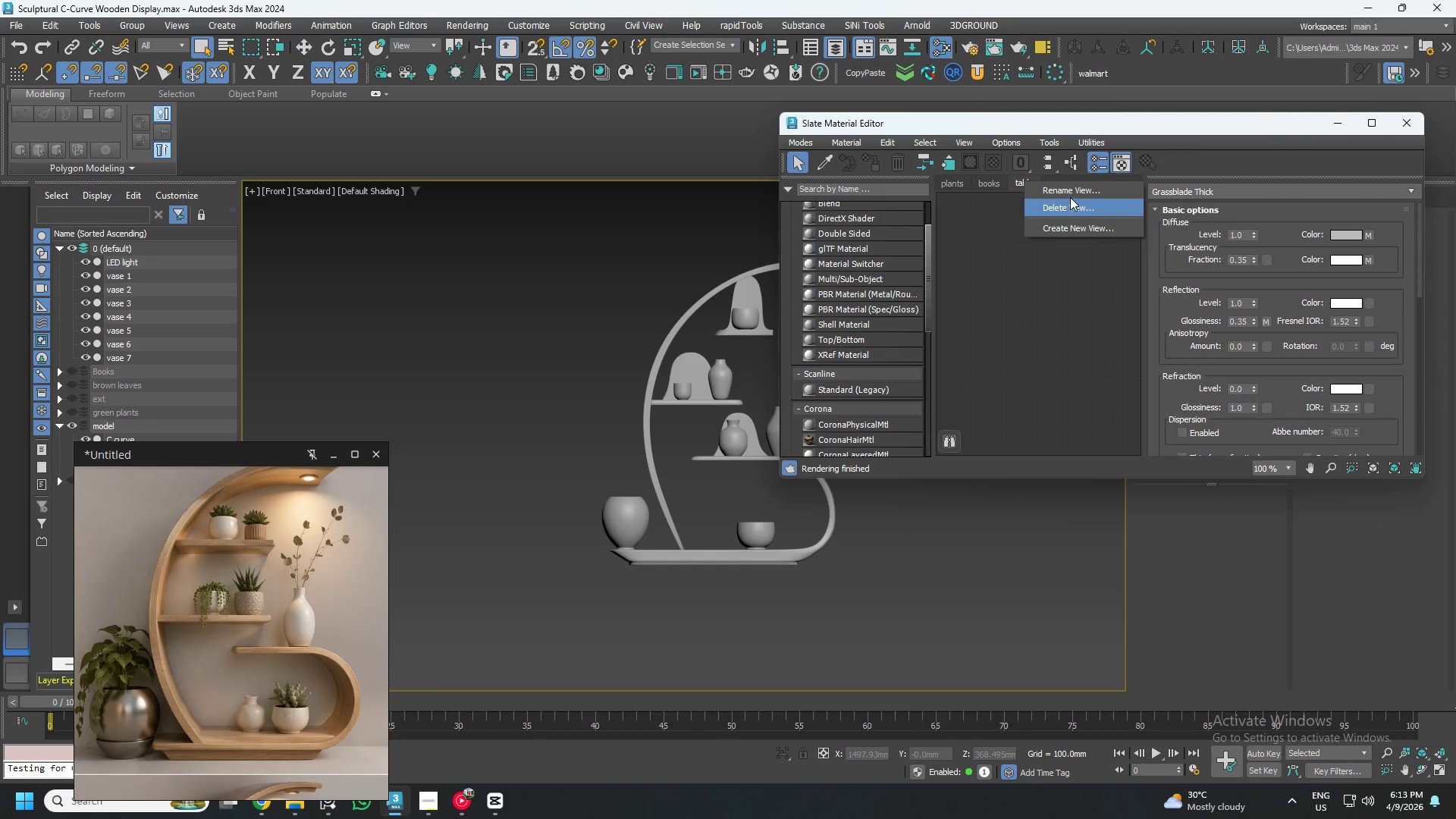 
left_click([1072, 193])
 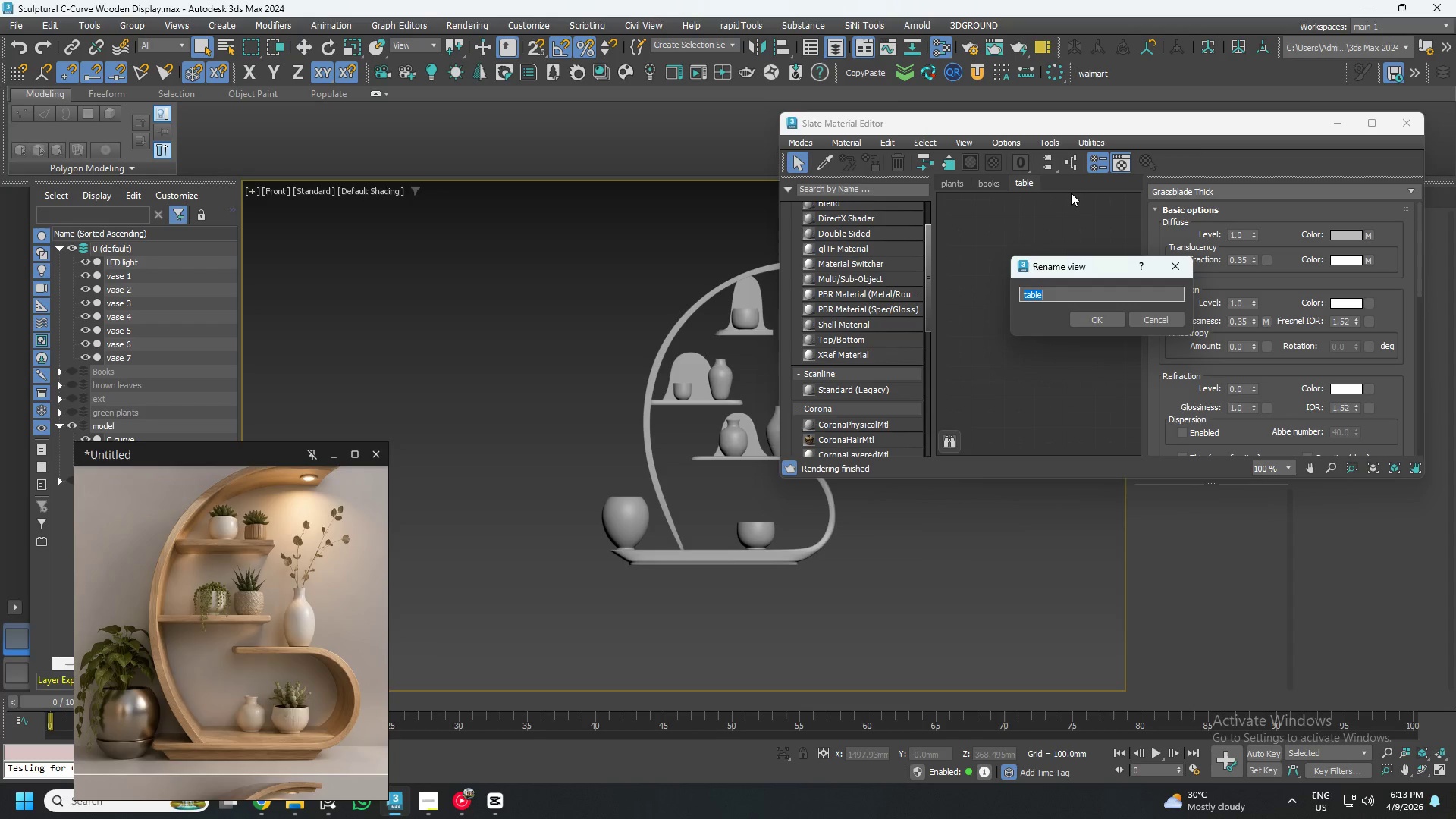 
type(shelf)
key(Backspace)
type(ves)
 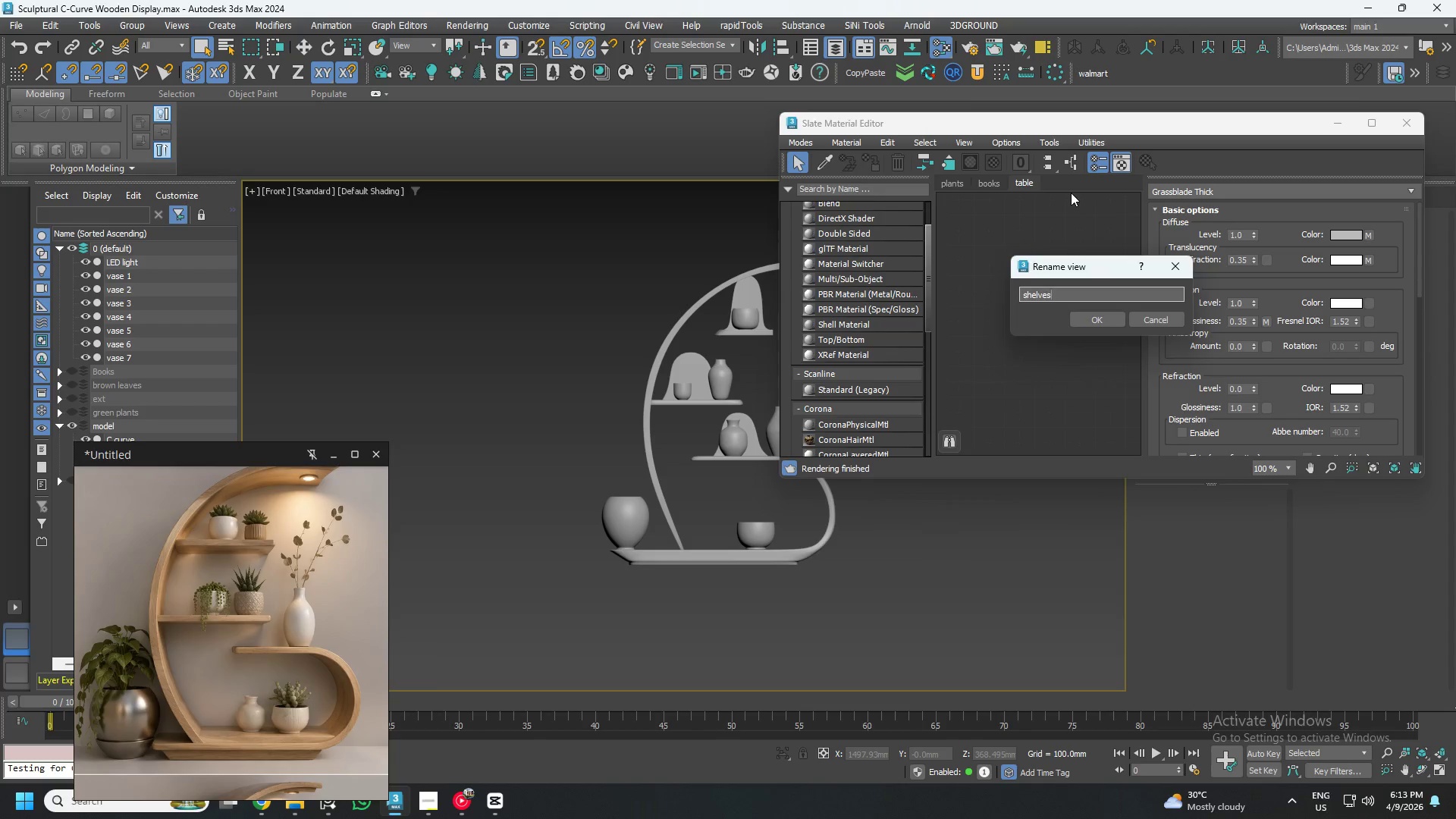 
key(Enter)
 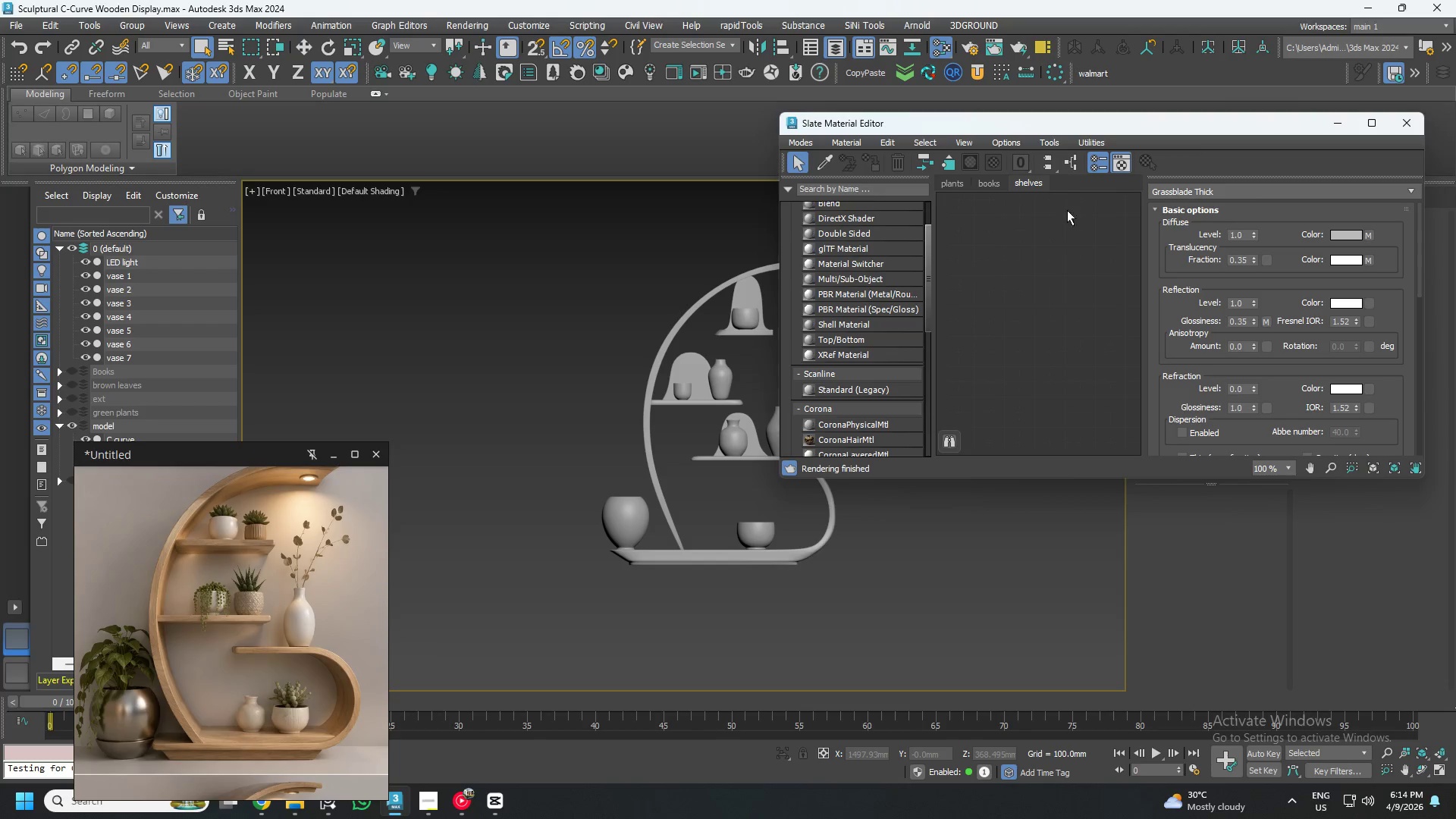 
left_click([1055, 232])
 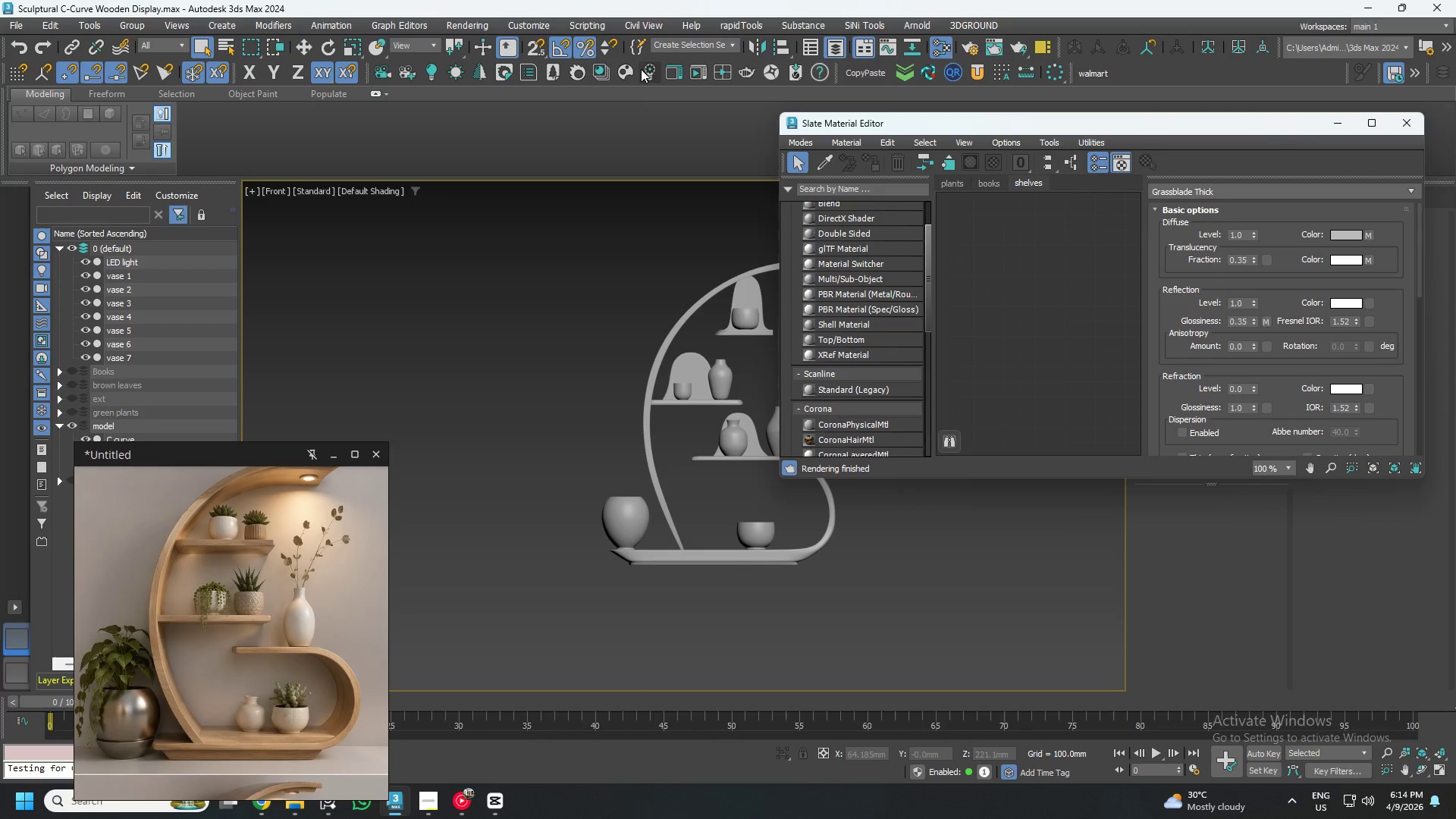 
wait(6.11)
 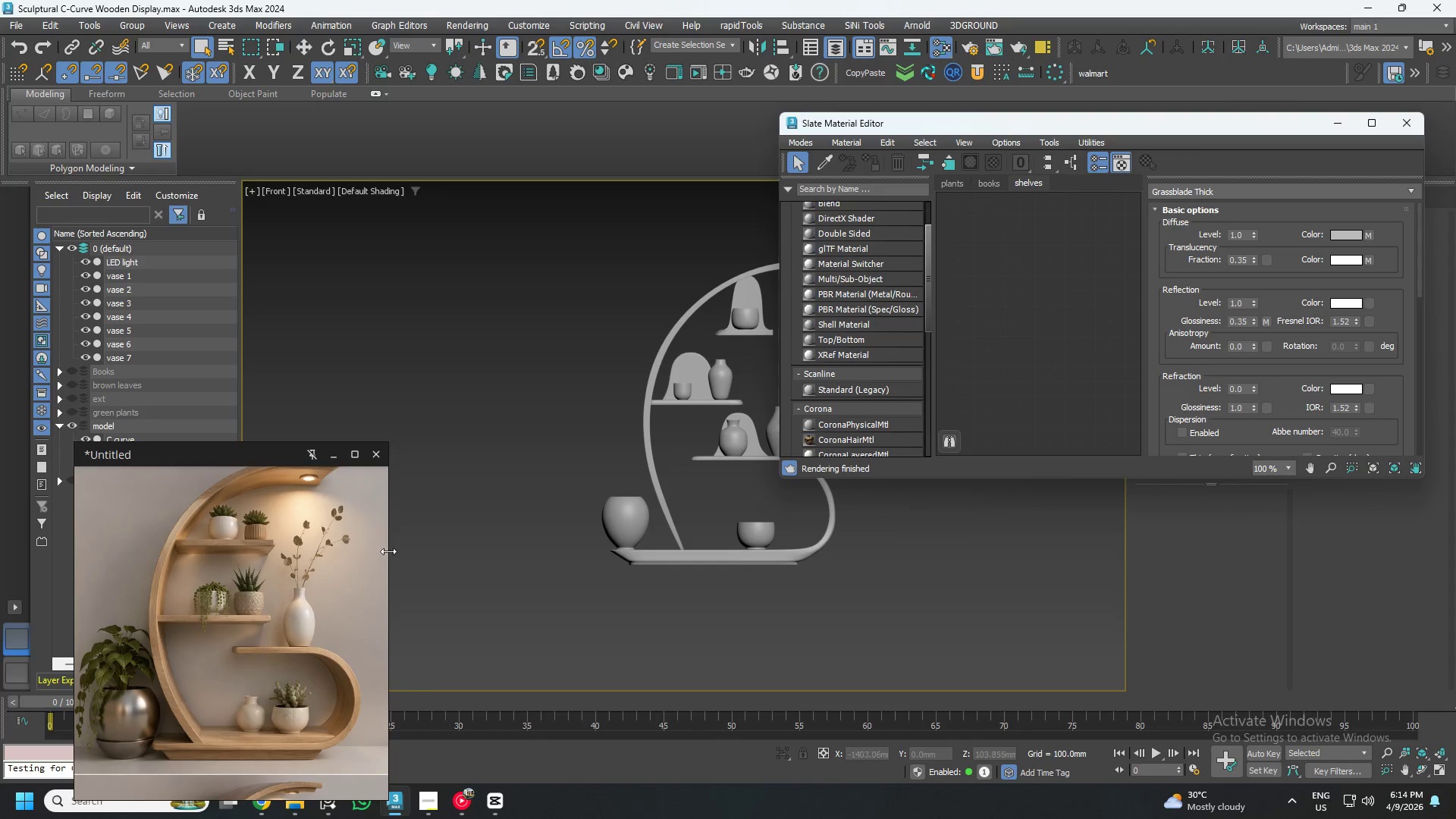 
left_click_drag(start_coordinate=[259, 453], to_coordinate=[1121, 442])
 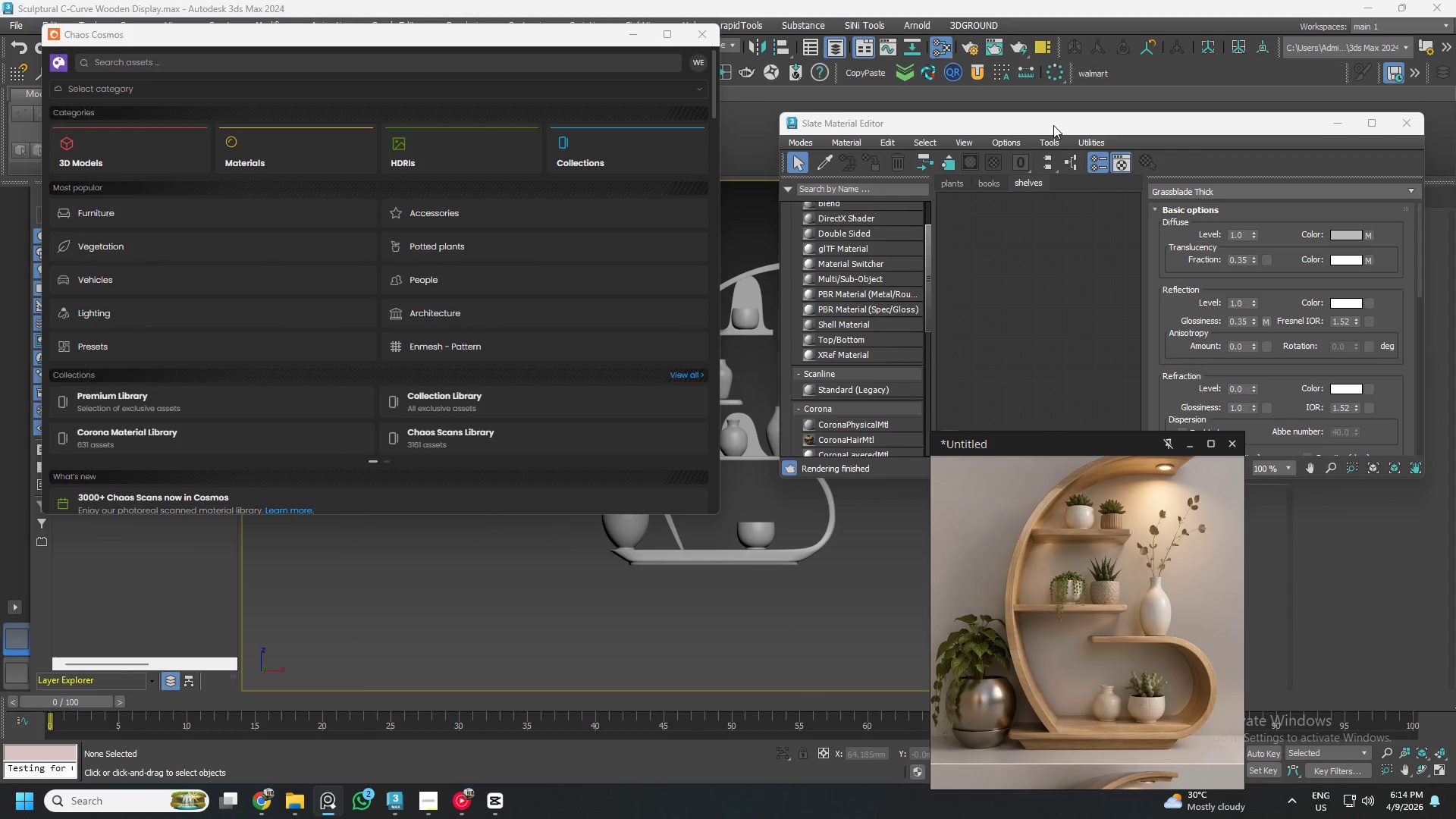 
left_click_drag(start_coordinate=[1053, 124], to_coordinate=[1048, 55])
 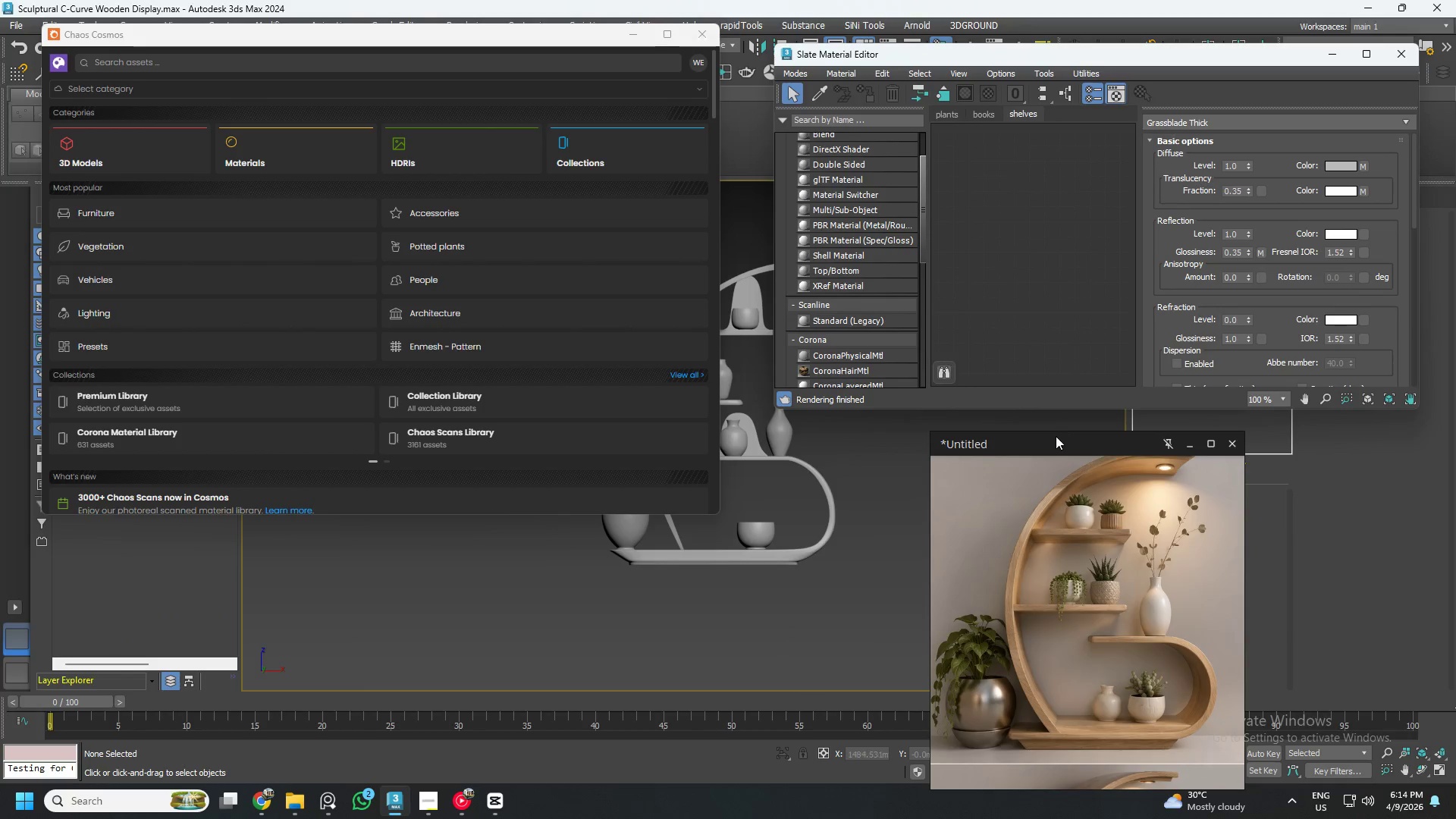 
left_click_drag(start_coordinate=[1055, 444], to_coordinate=[905, 416])
 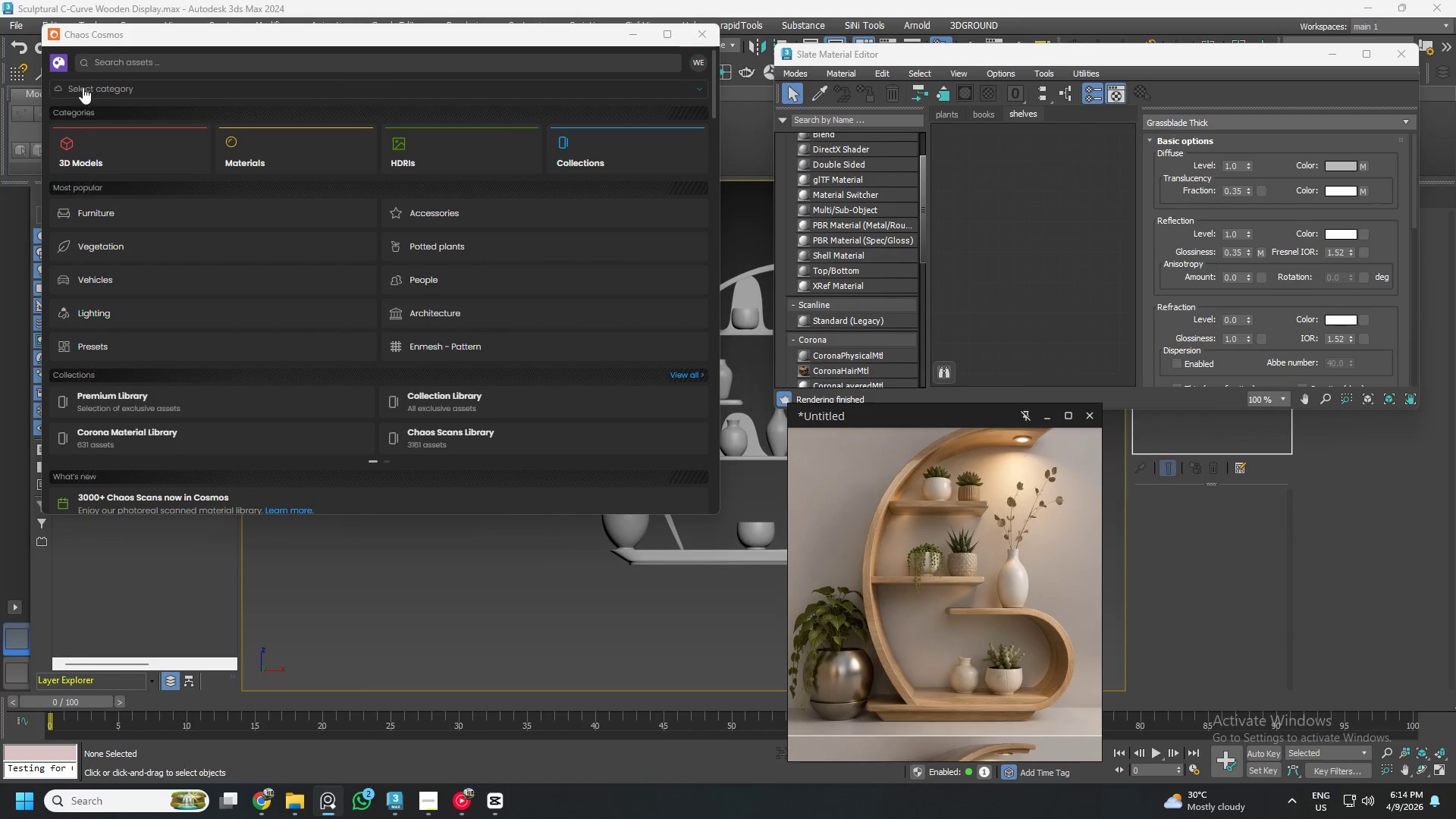 
left_click([93, 82])
 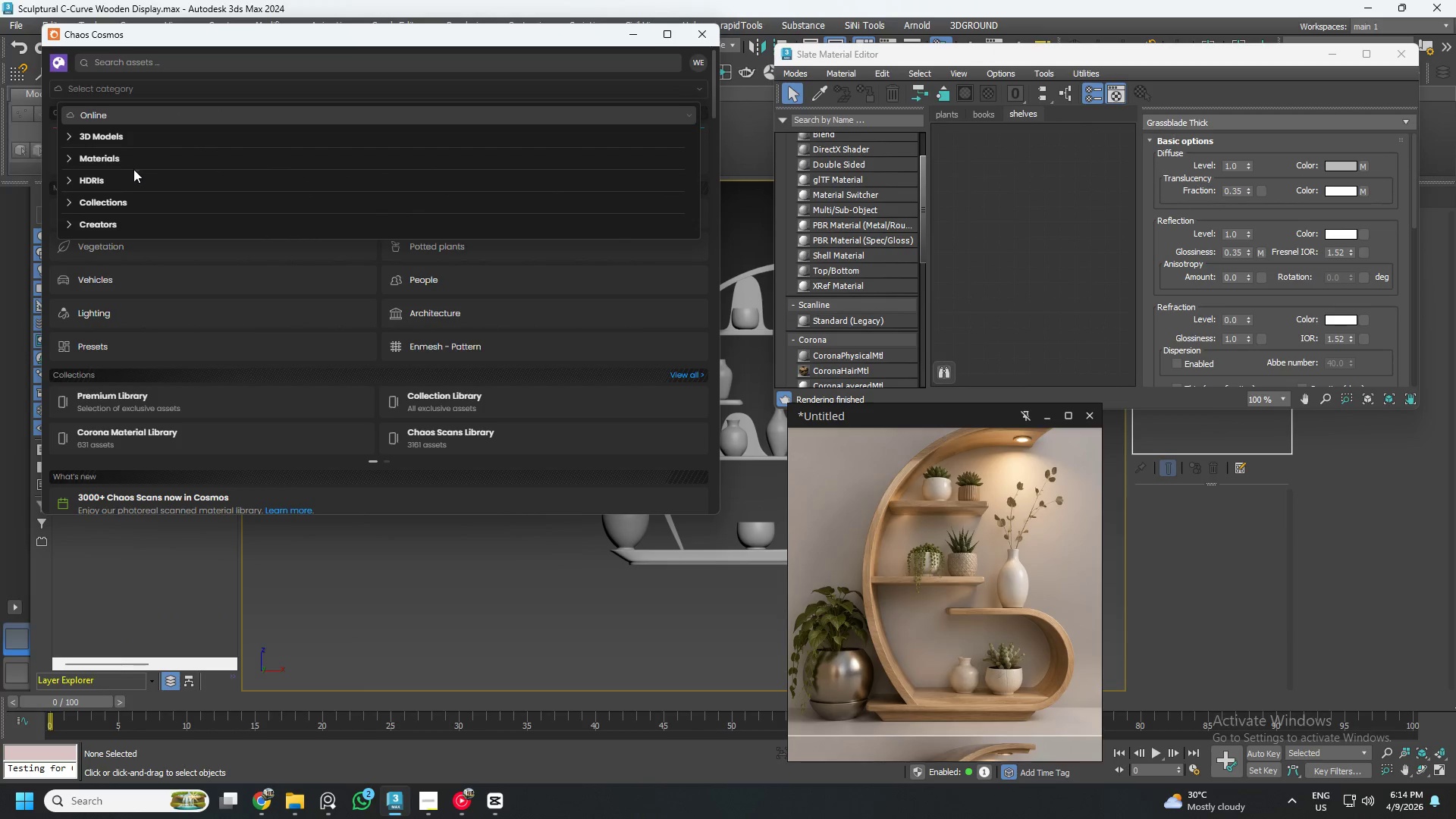 
left_click([125, 160])
 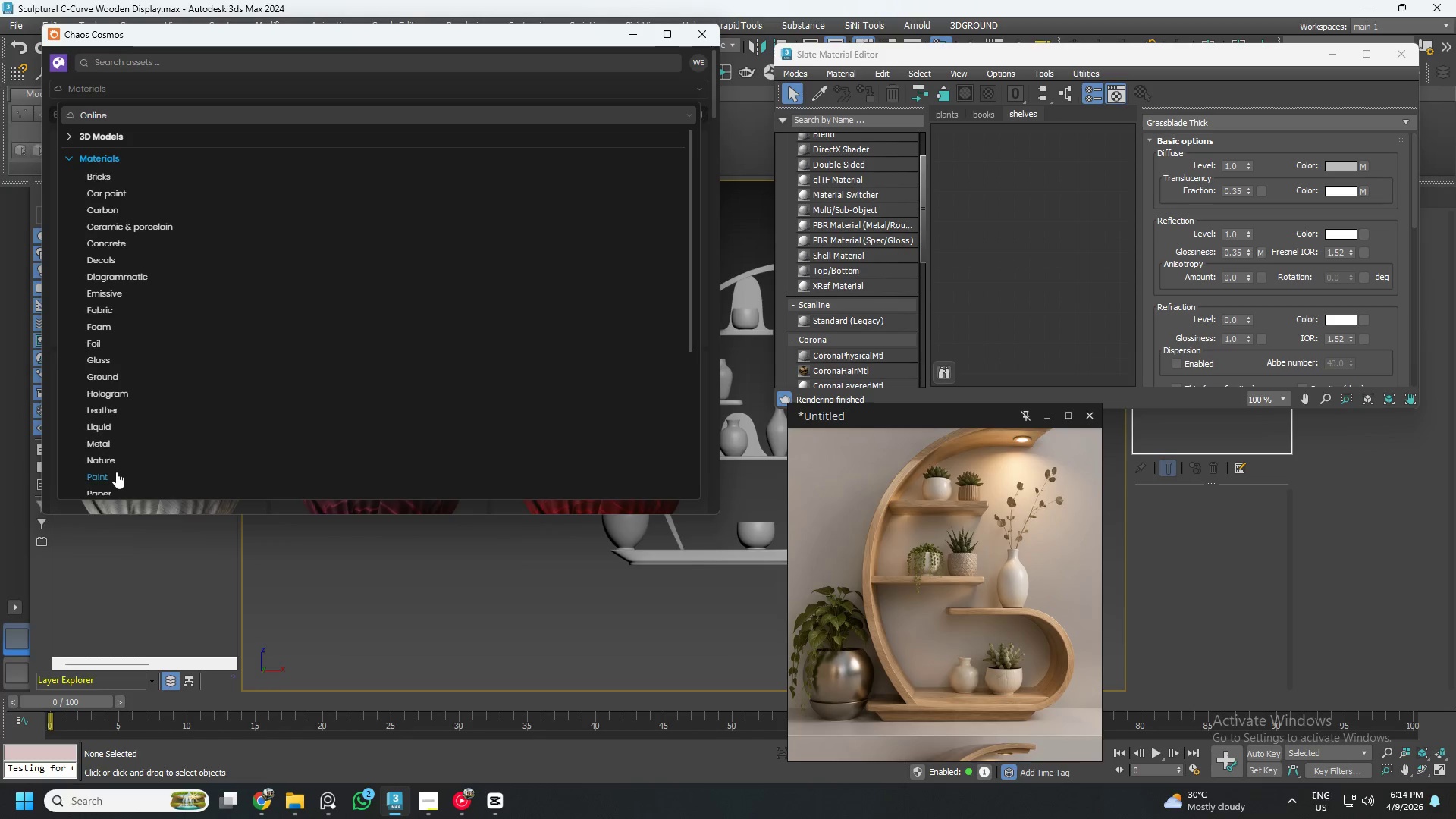 
scroll: coordinate [116, 448], scroll_direction: down, amount: 3.0
 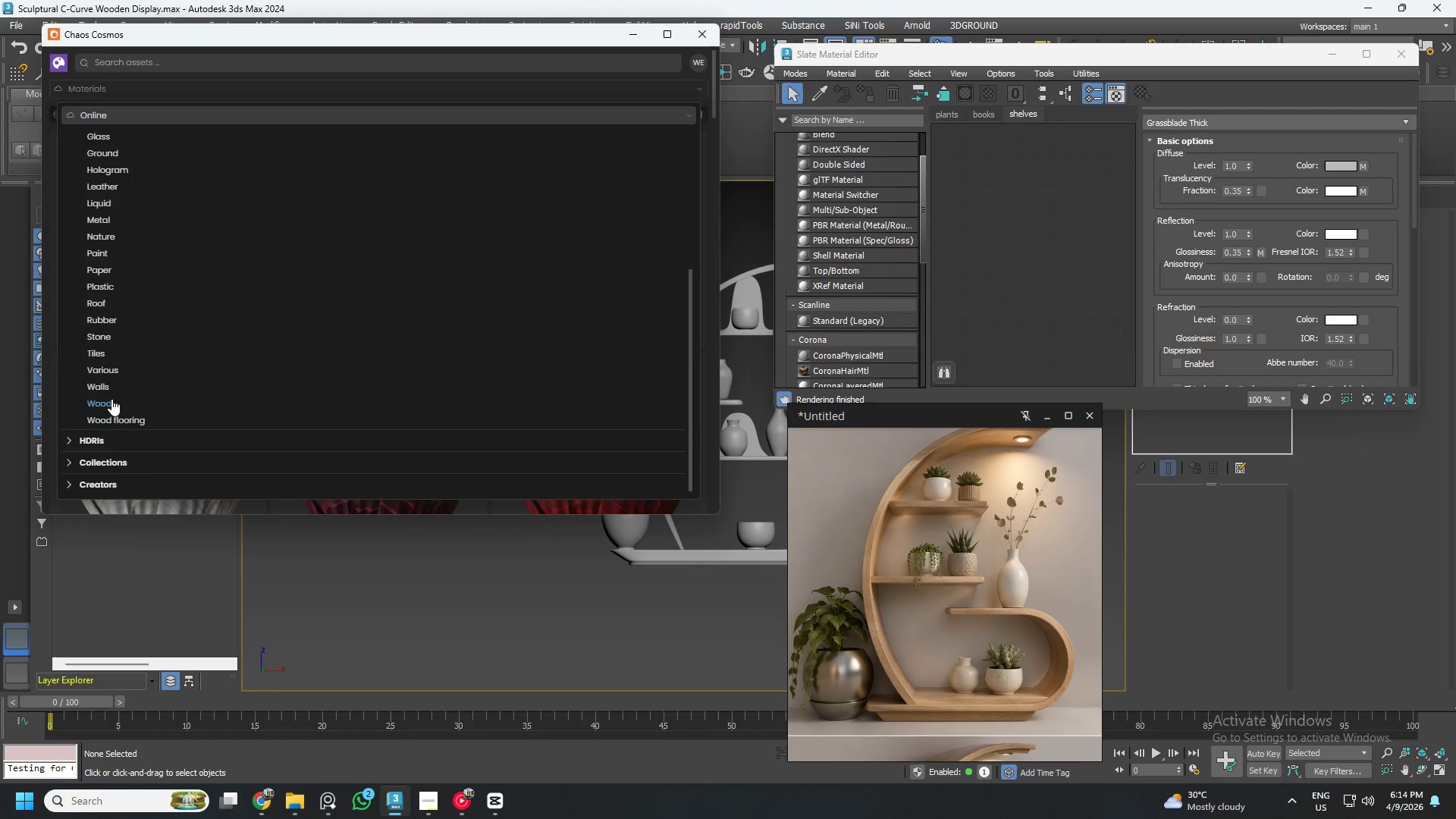 
left_click([111, 394])
 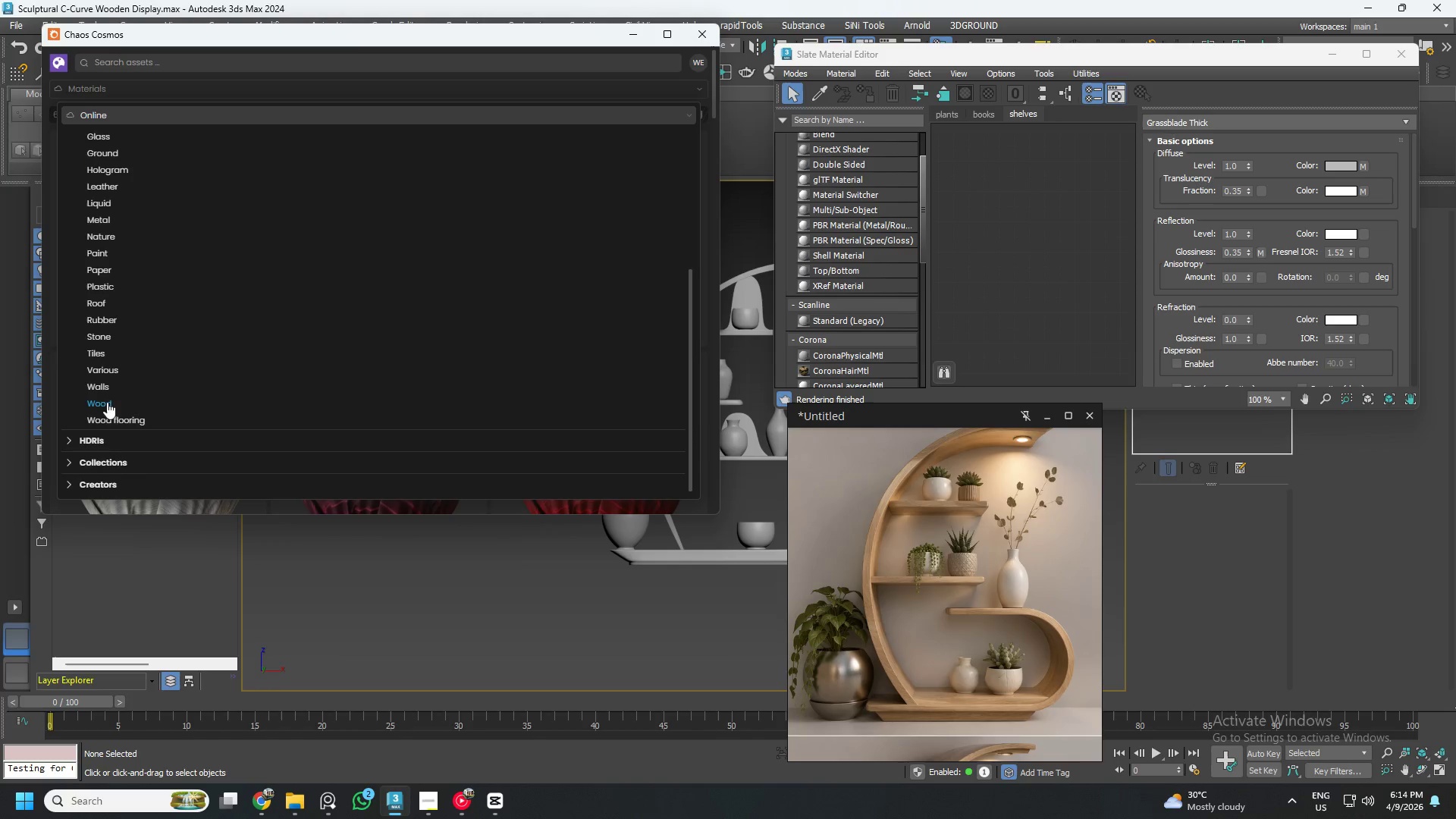 
left_click([102, 407])
 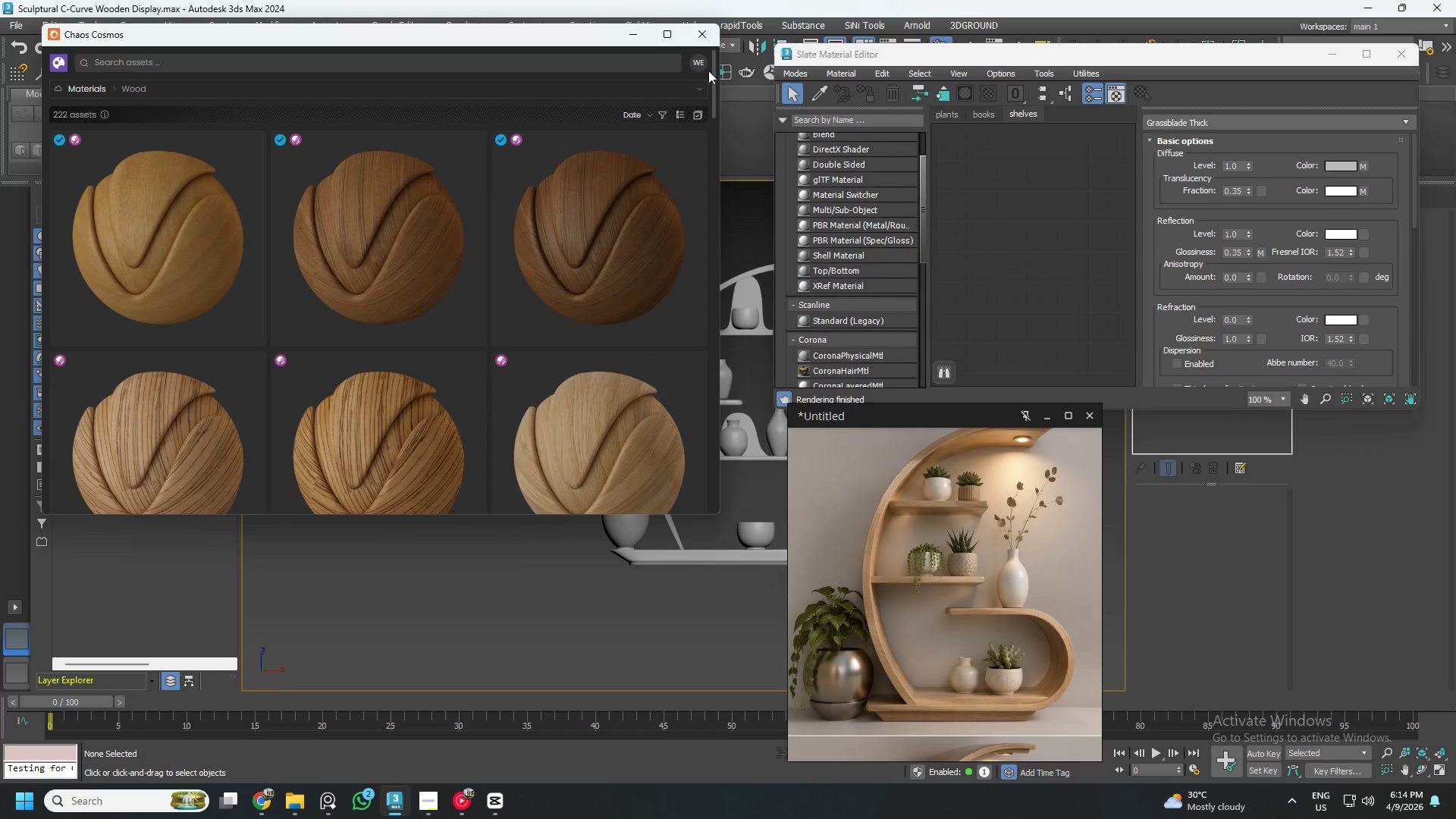 
left_click_drag(start_coordinate=[711, 73], to_coordinate=[680, 504])
 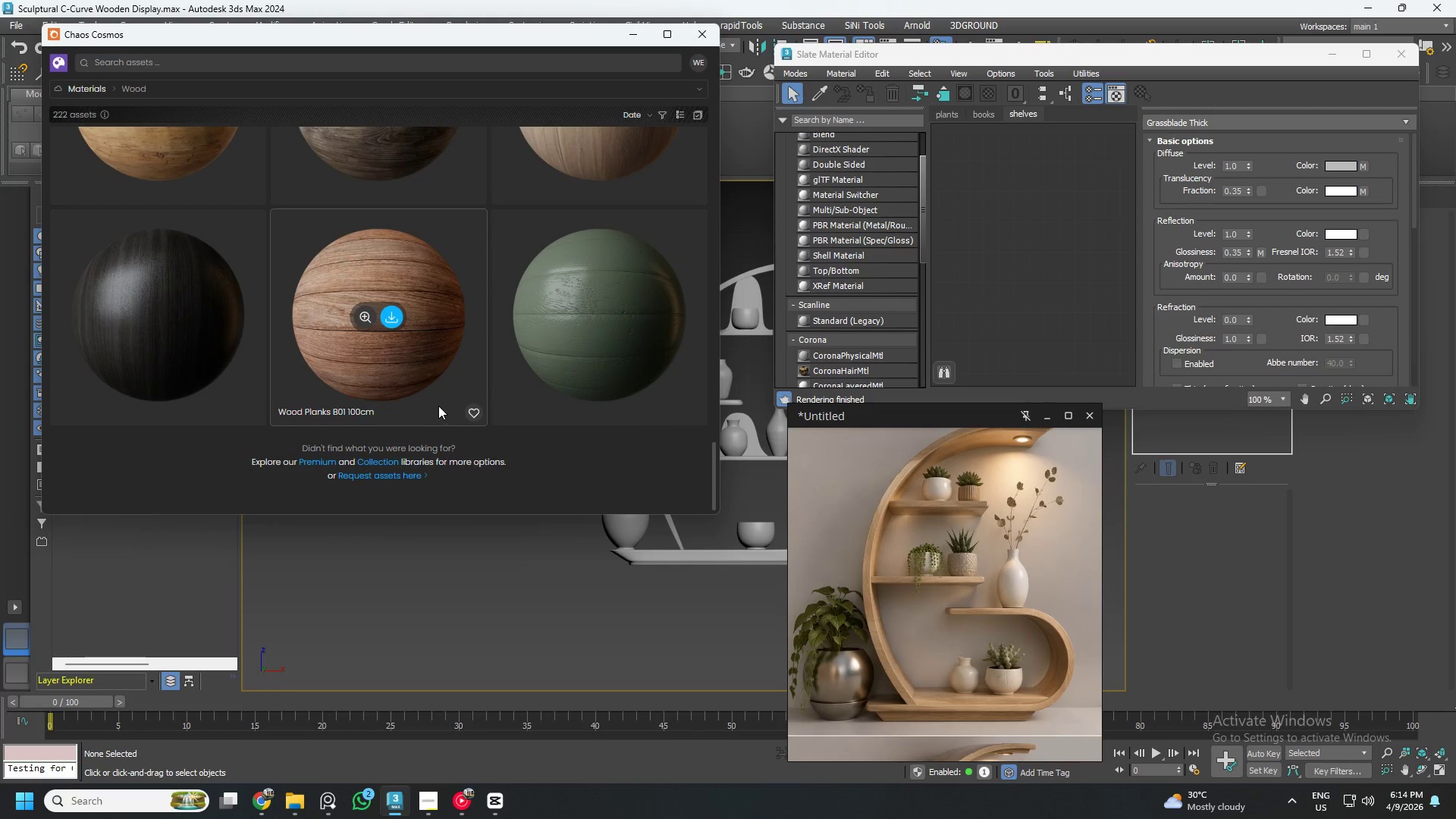 
scroll: coordinate [964, 729], scroll_direction: up, amount: 10.0
 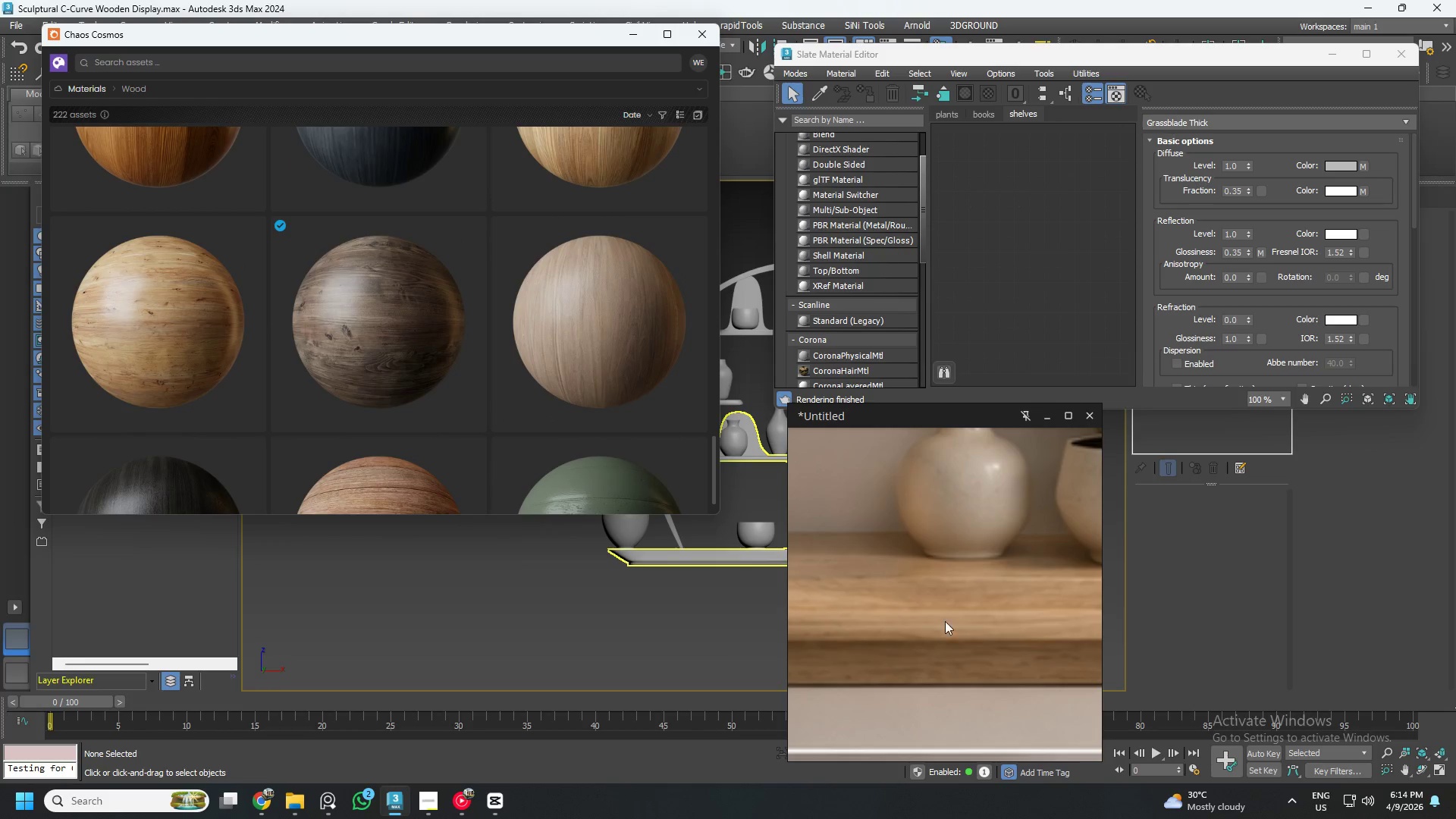 
scroll: coordinate [950, 689], scroll_direction: down, amount: 13.0
 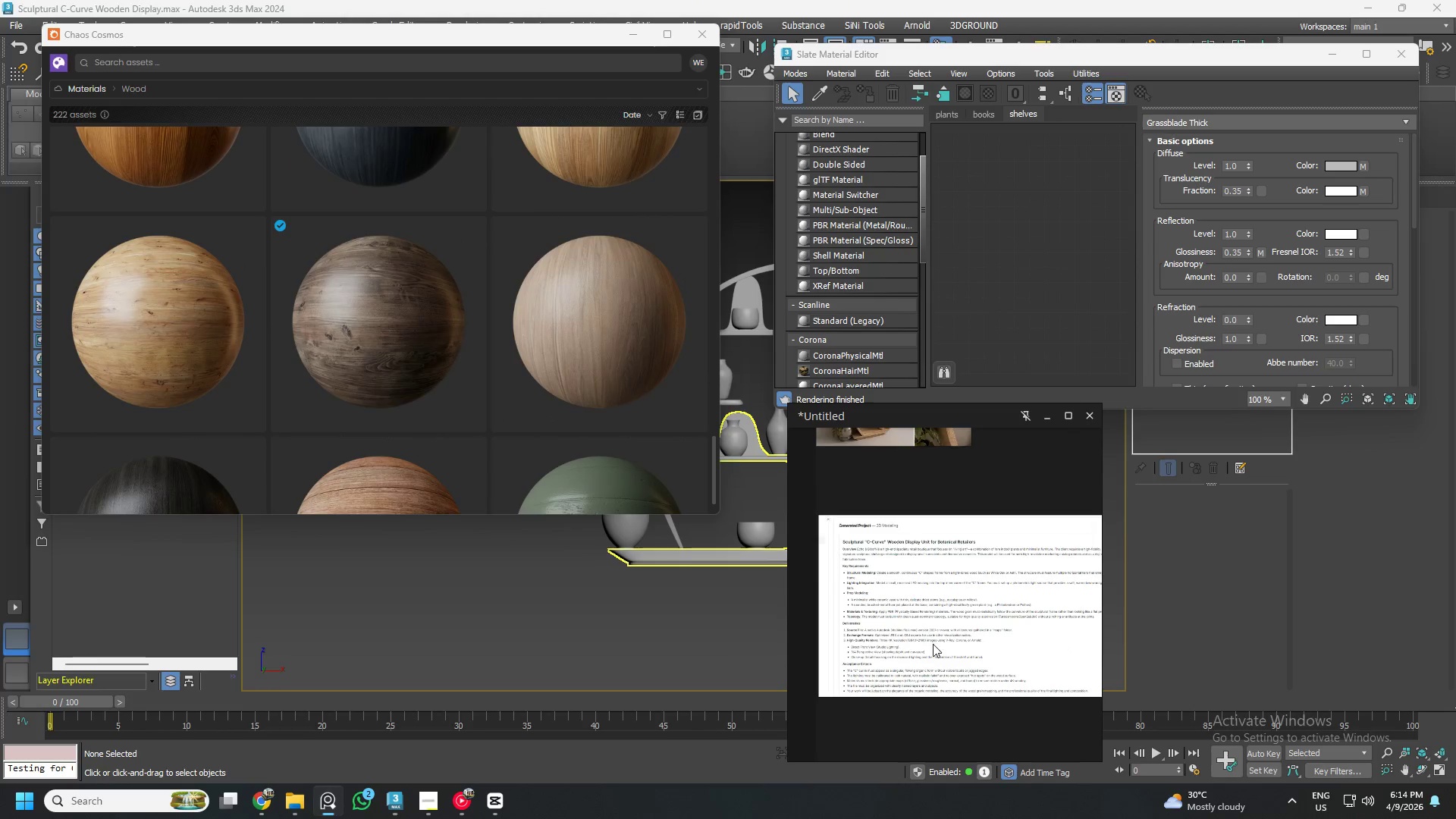 
scroll: coordinate [863, 606], scroll_direction: up, amount: 5.0
 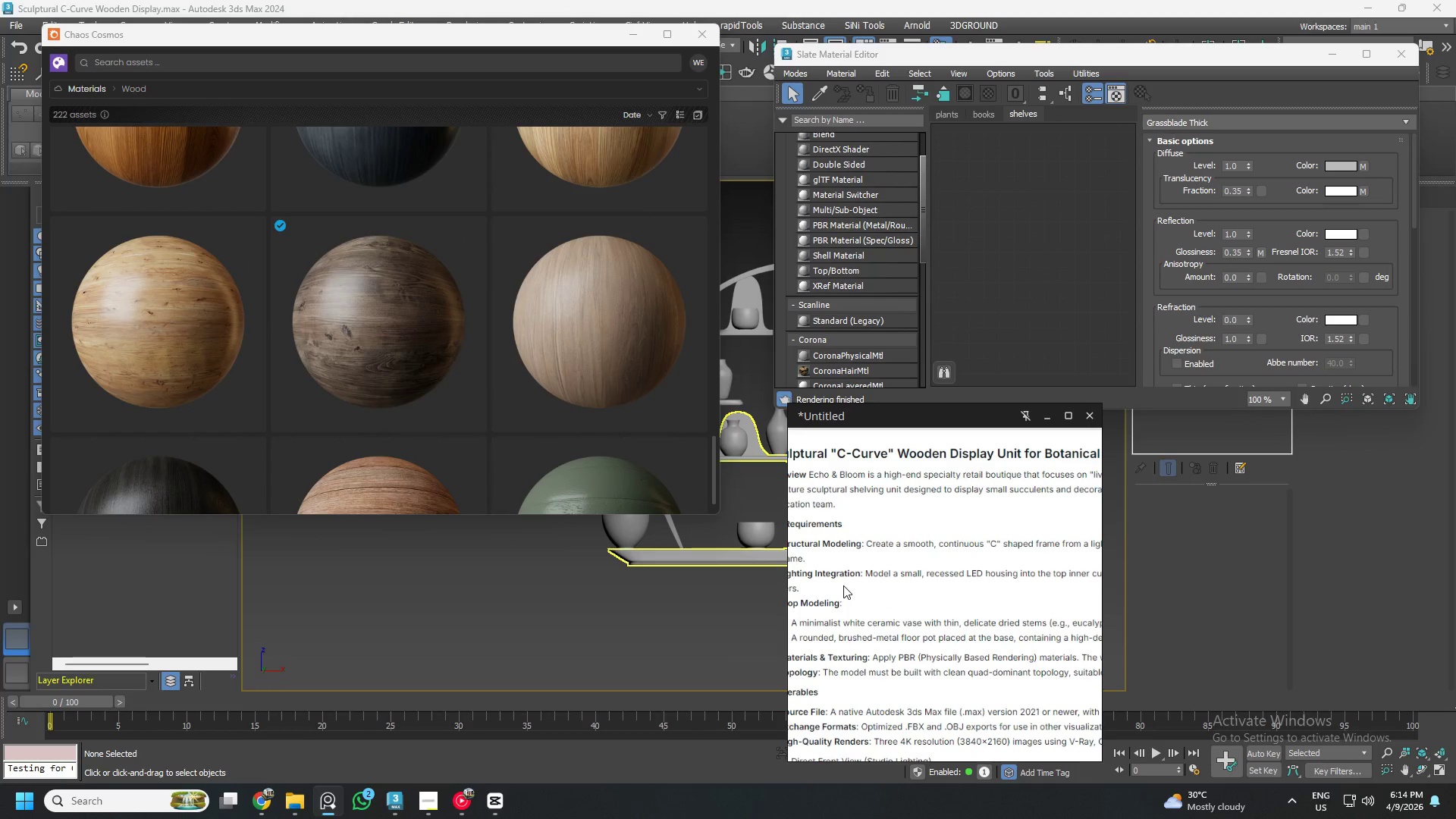 
wait(8.39)
 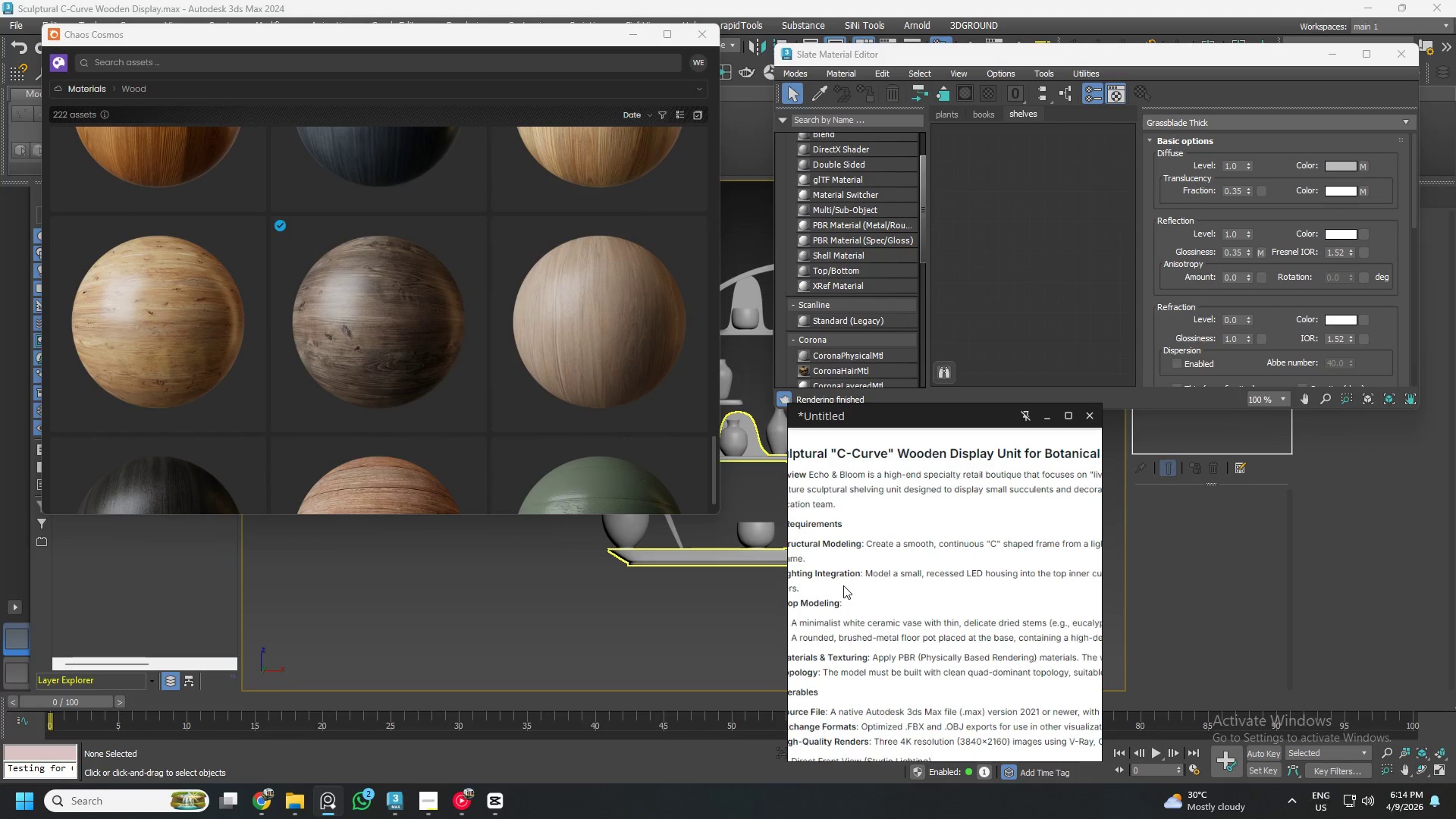 
scroll: coordinate [857, 582], scroll_direction: down, amount: 3.0
 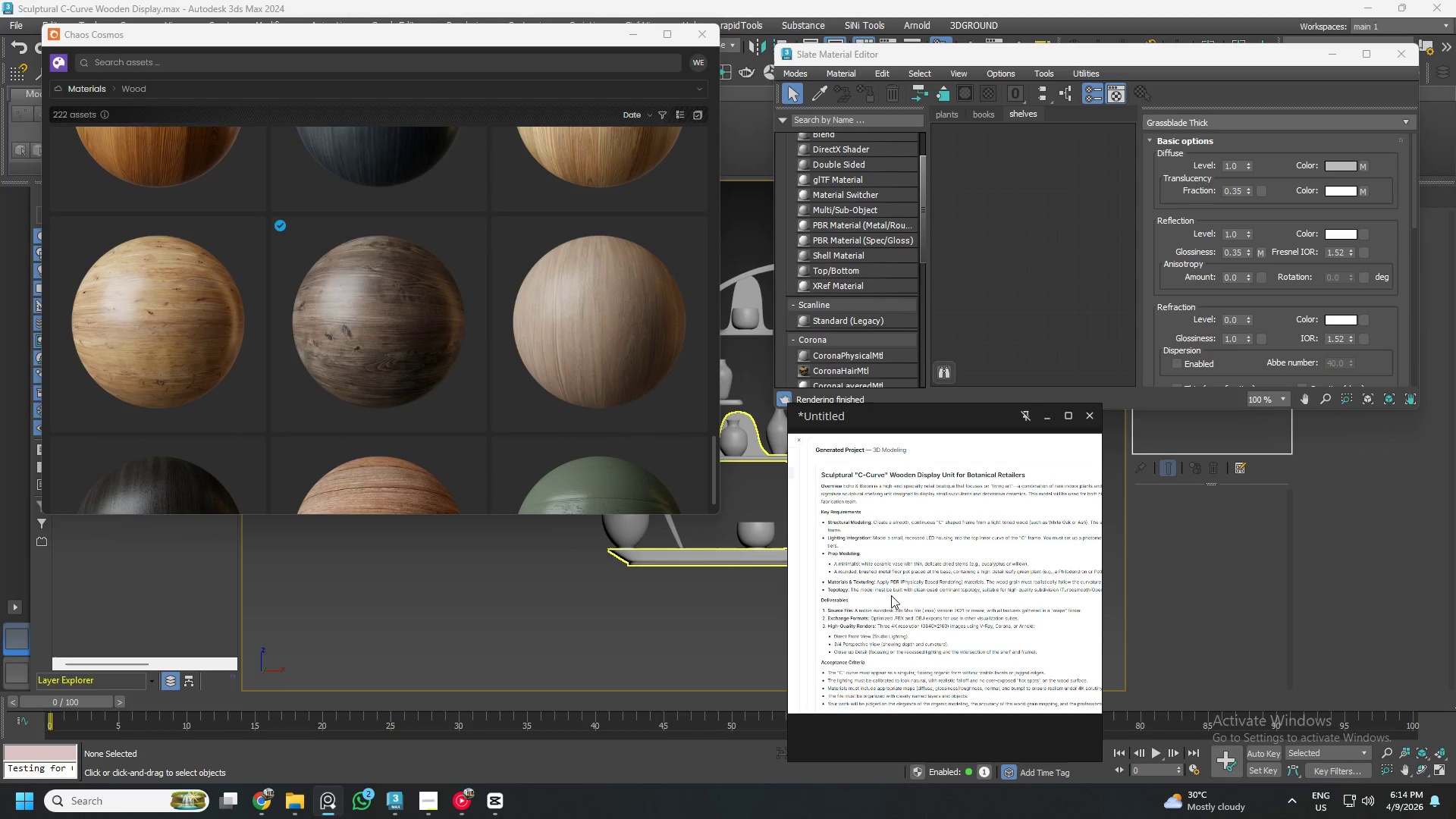 
scroll: coordinate [844, 701], scroll_direction: up, amount: 3.0
 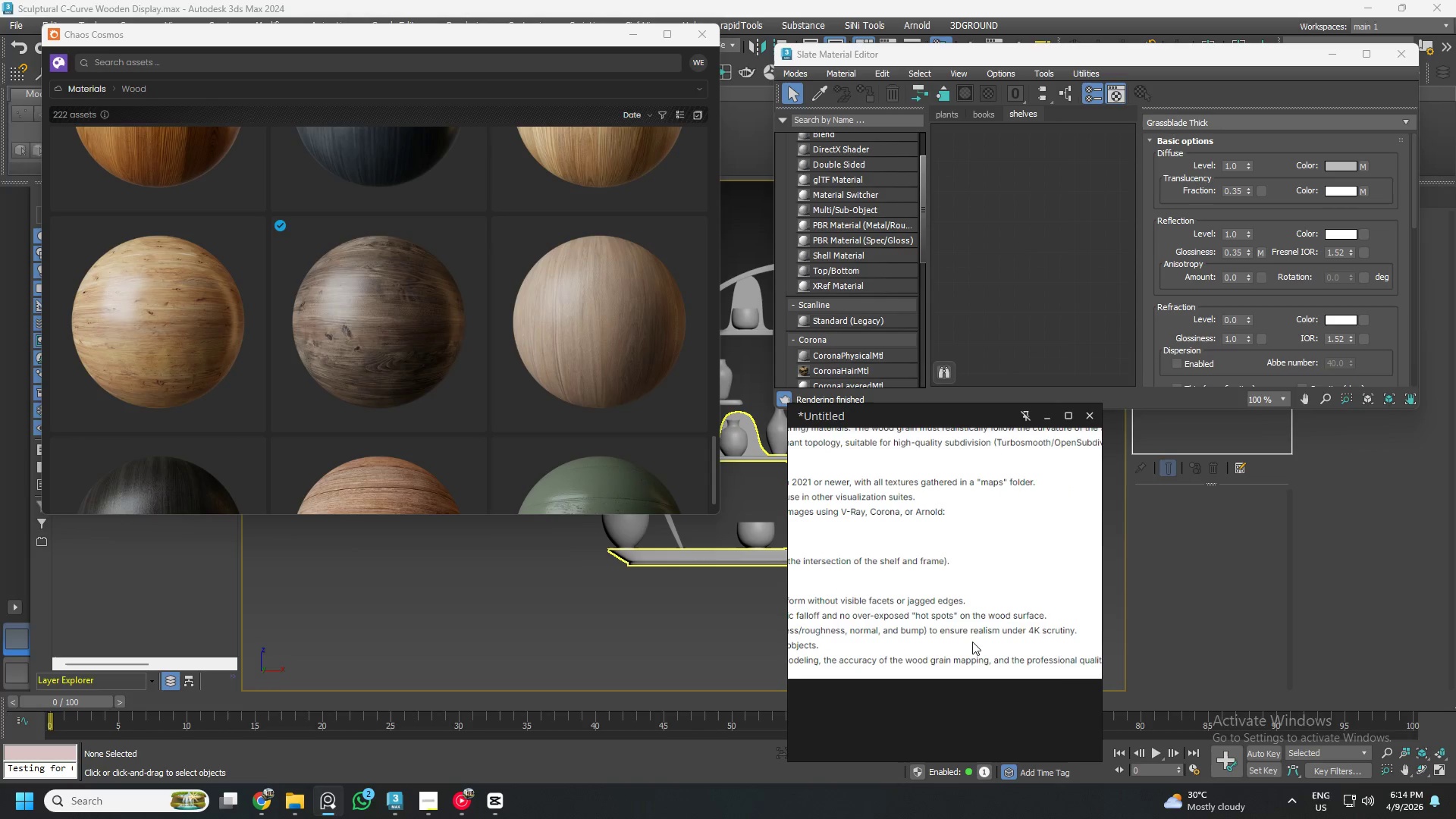 
wait(5.58)
 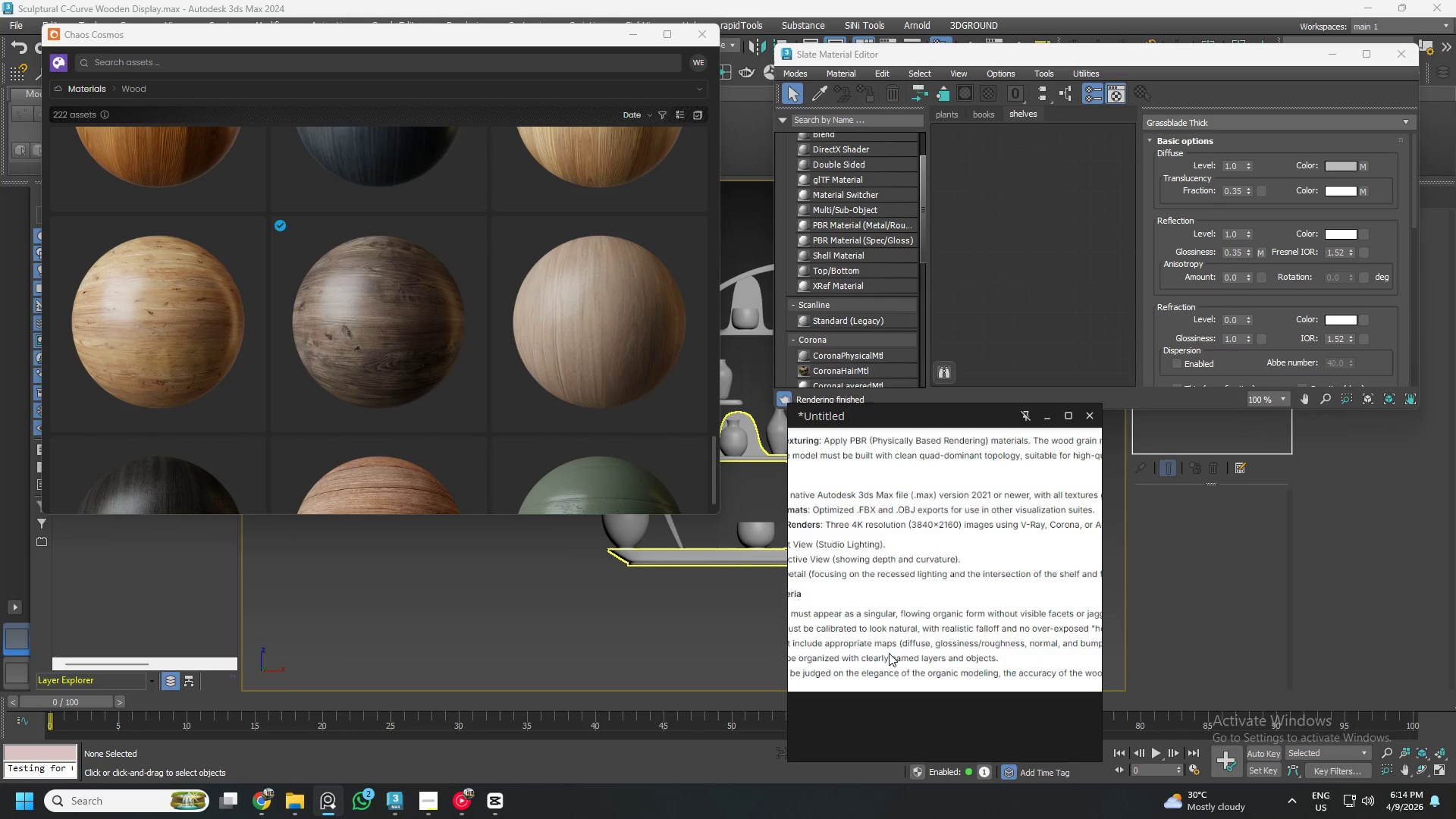 
scroll: coordinate [1022, 634], scroll_direction: down, amount: 1.0
 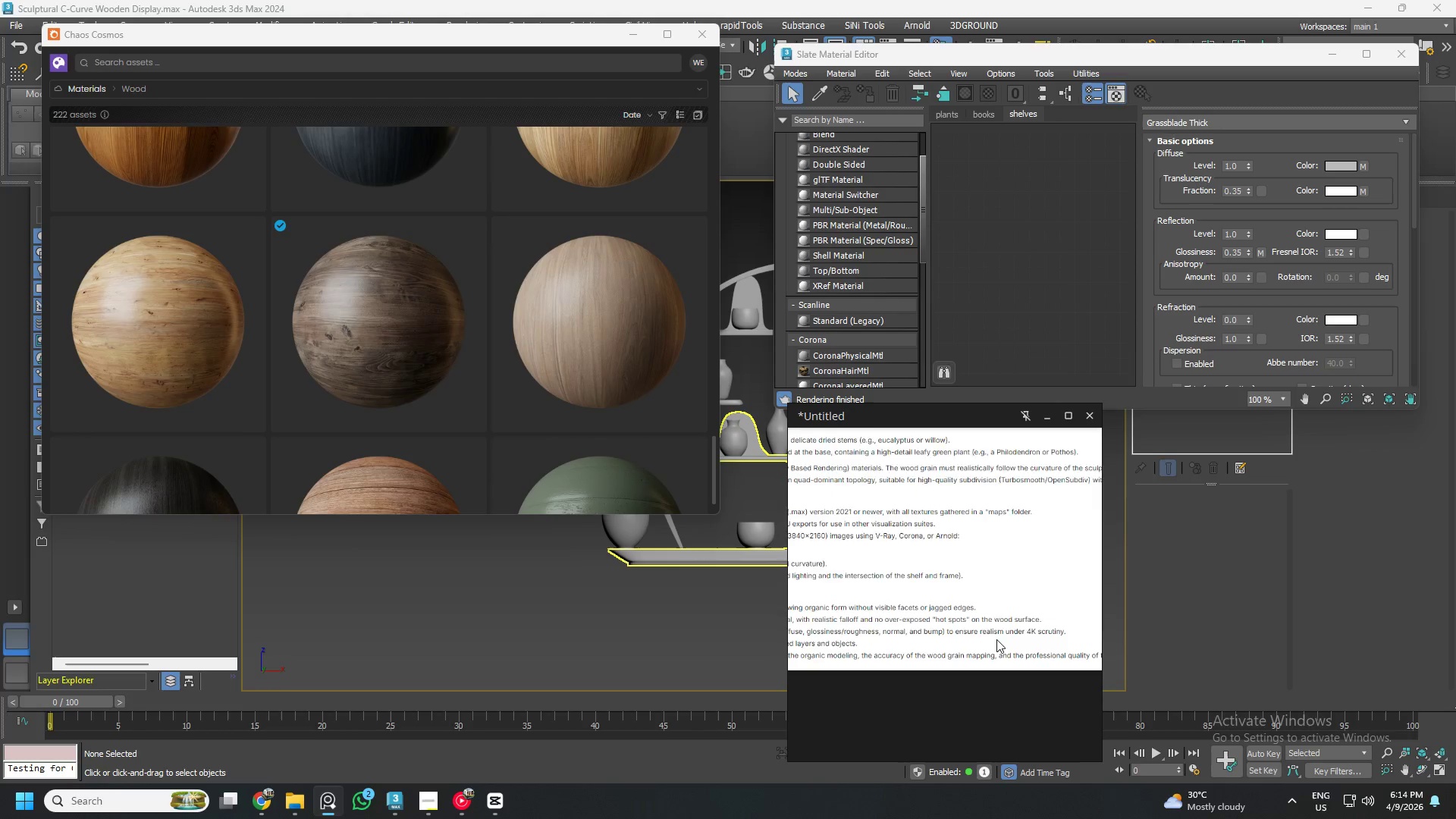 
scroll: coordinate [996, 639], scroll_direction: up, amount: 1.0
 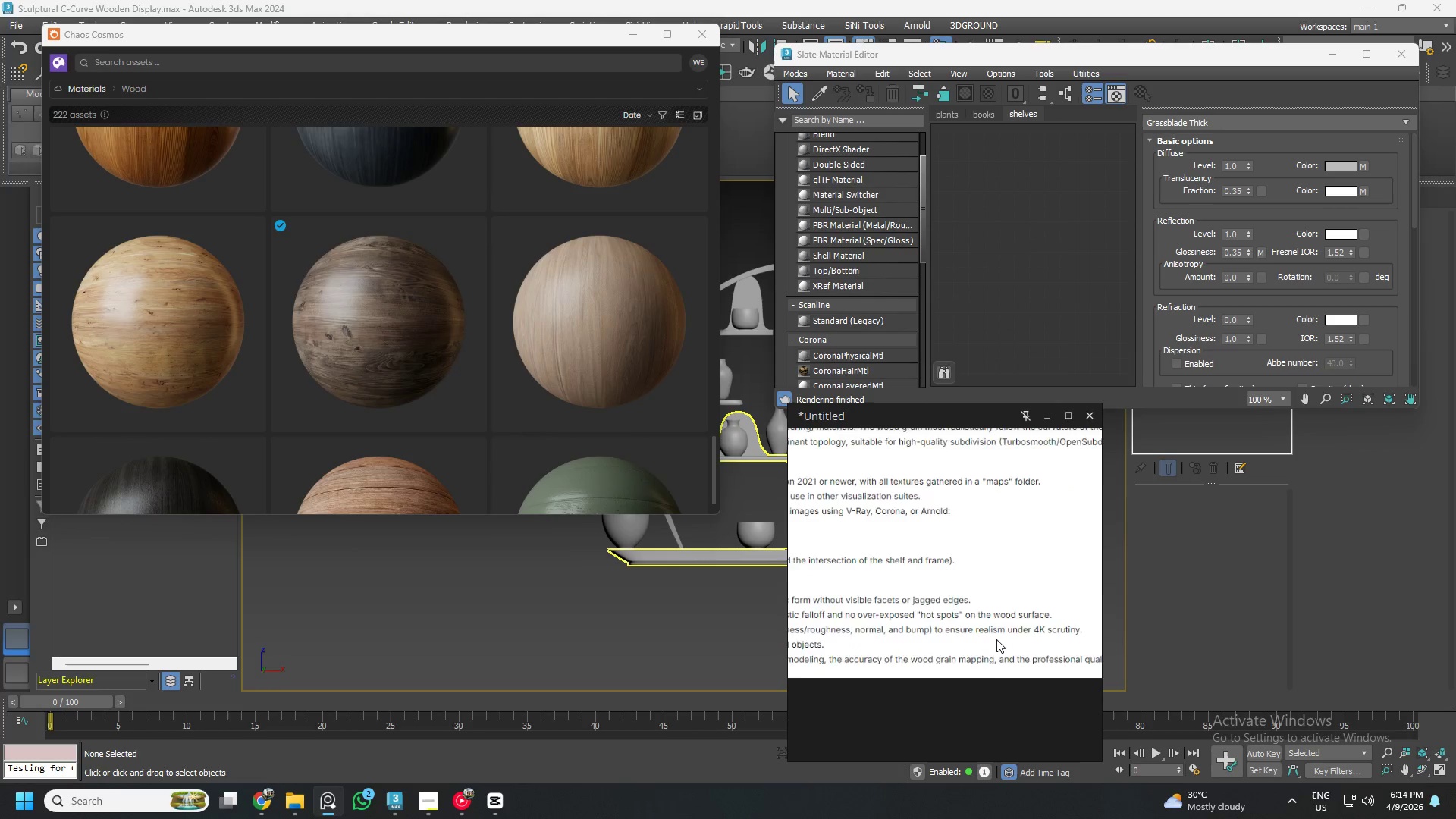 
scroll: coordinate [996, 639], scroll_direction: down, amount: 1.0
 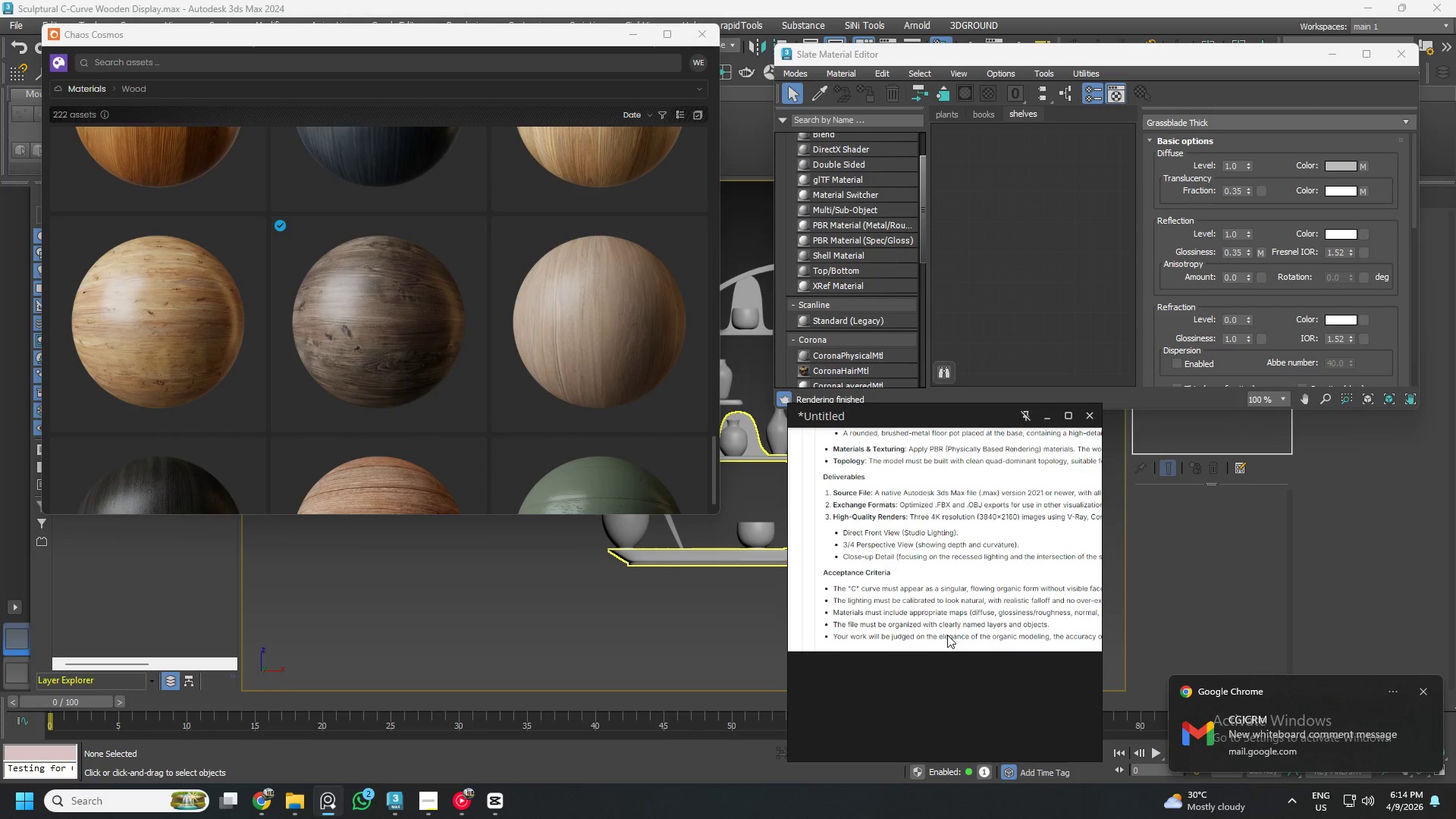 
scroll: coordinate [838, 624], scroll_direction: up, amount: 1.0
 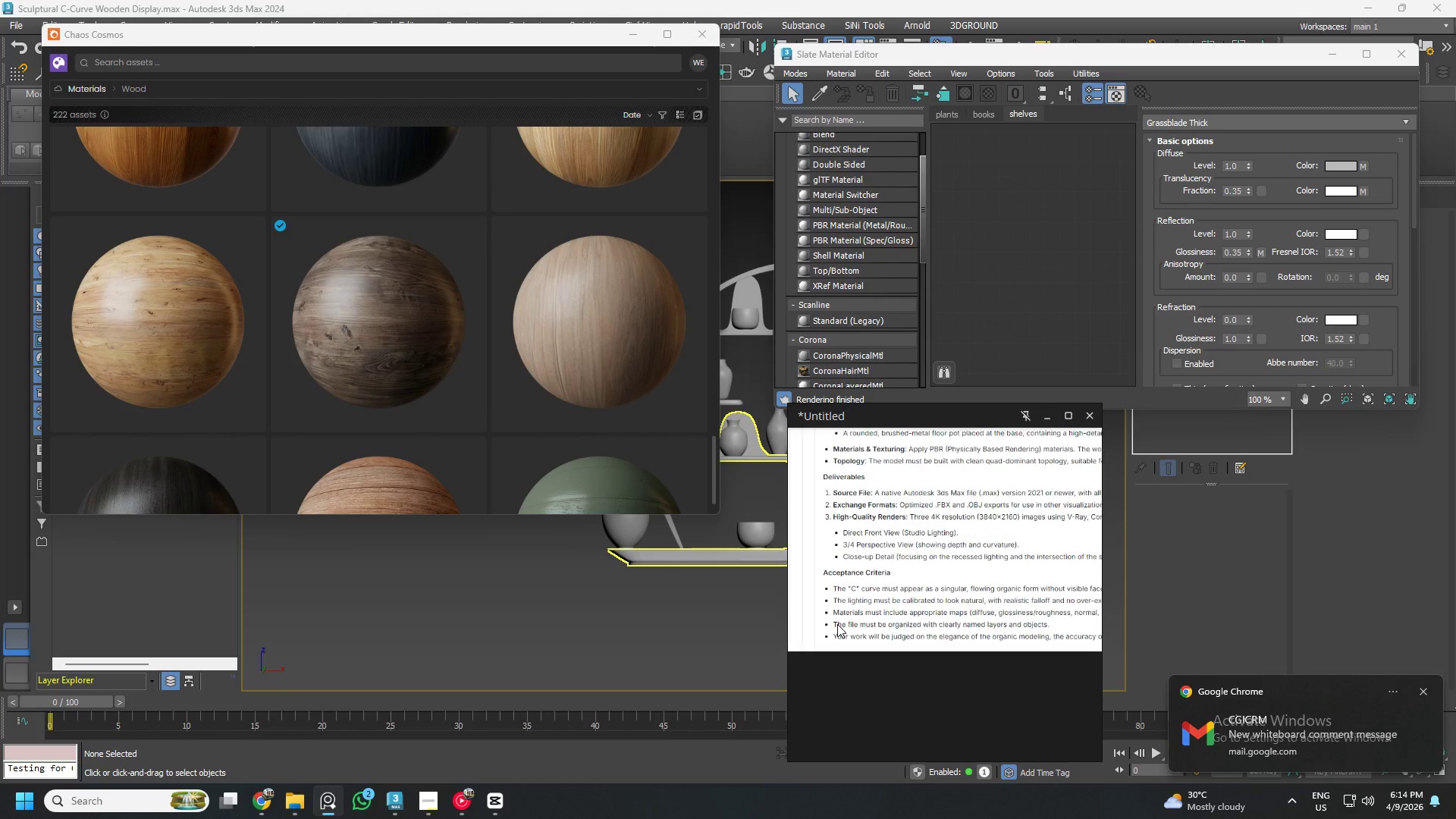 
scroll: coordinate [837, 624], scroll_direction: down, amount: 1.0
 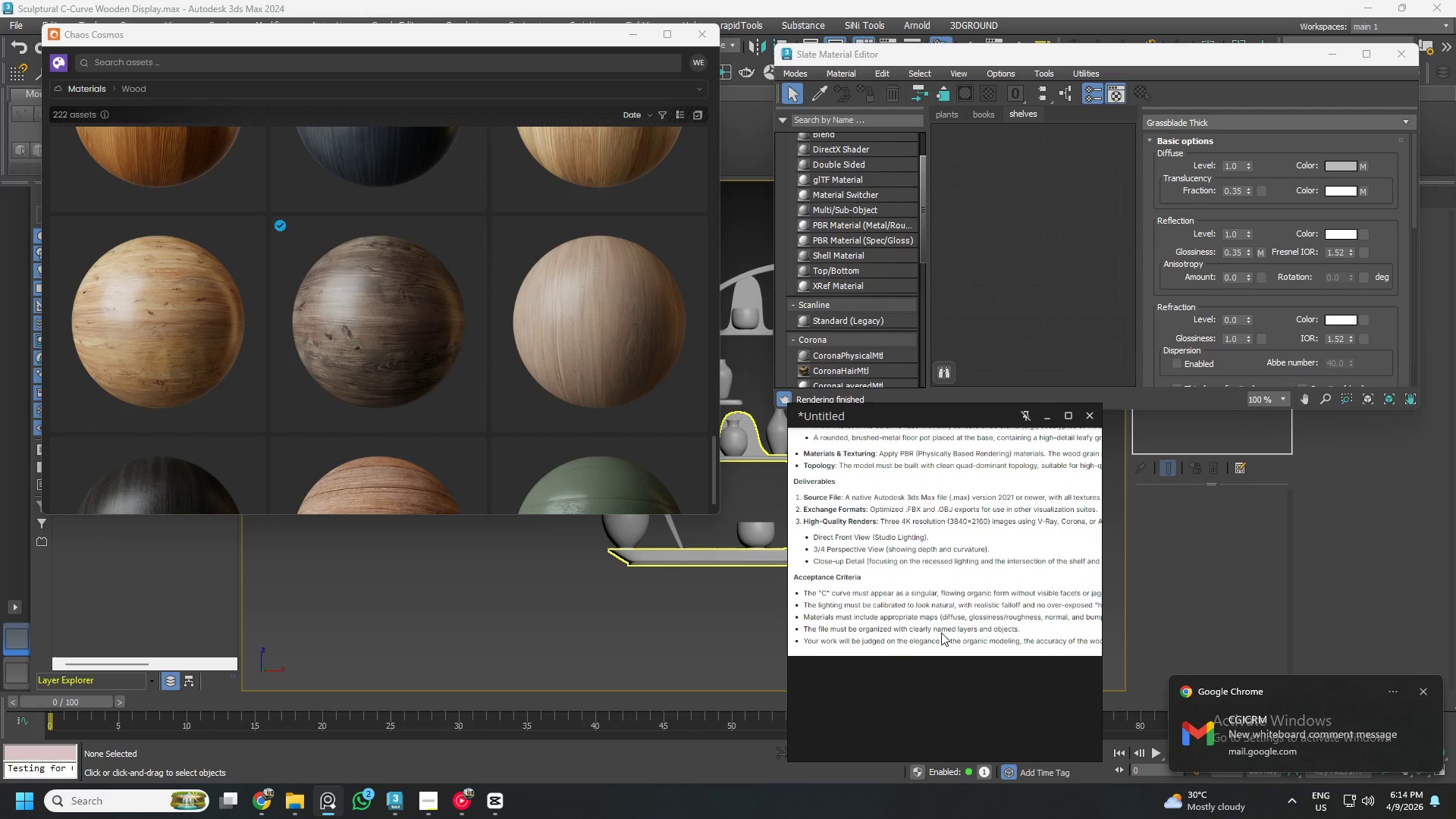 
scroll: coordinate [981, 633], scroll_direction: none, amount: 0.0
 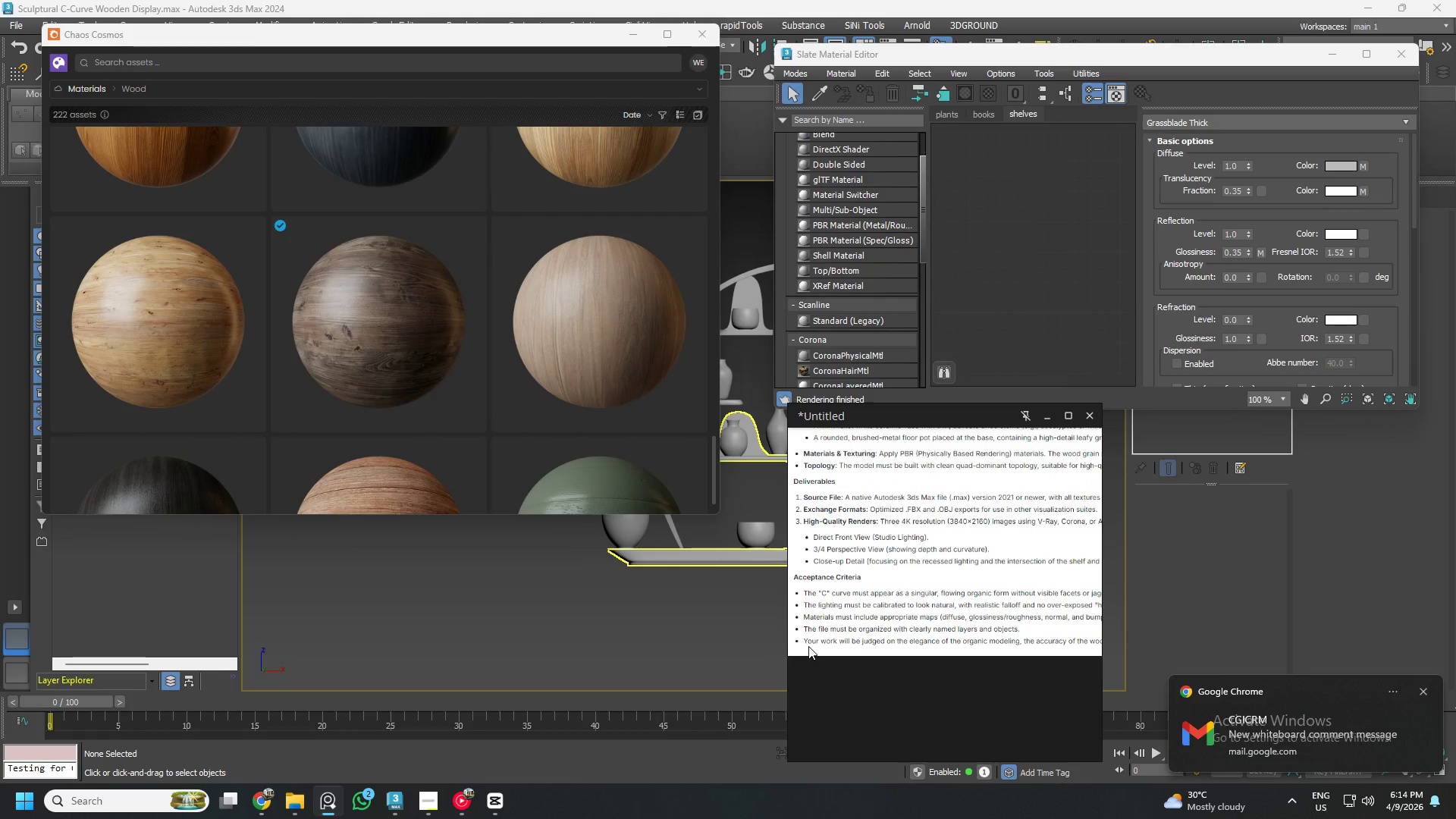 
scroll: coordinate [818, 648], scroll_direction: up, amount: 1.0
 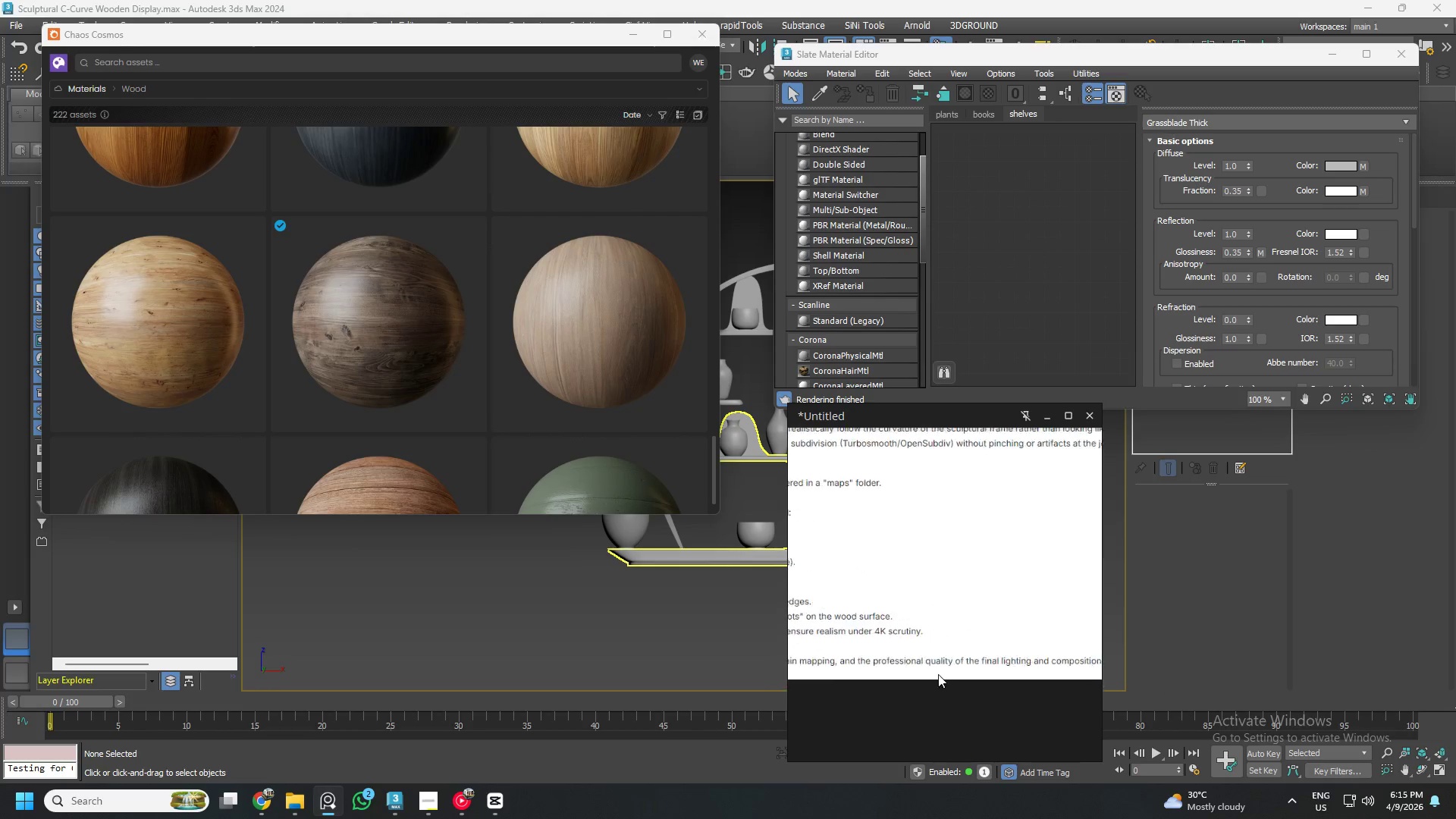 
wait(6.83)
 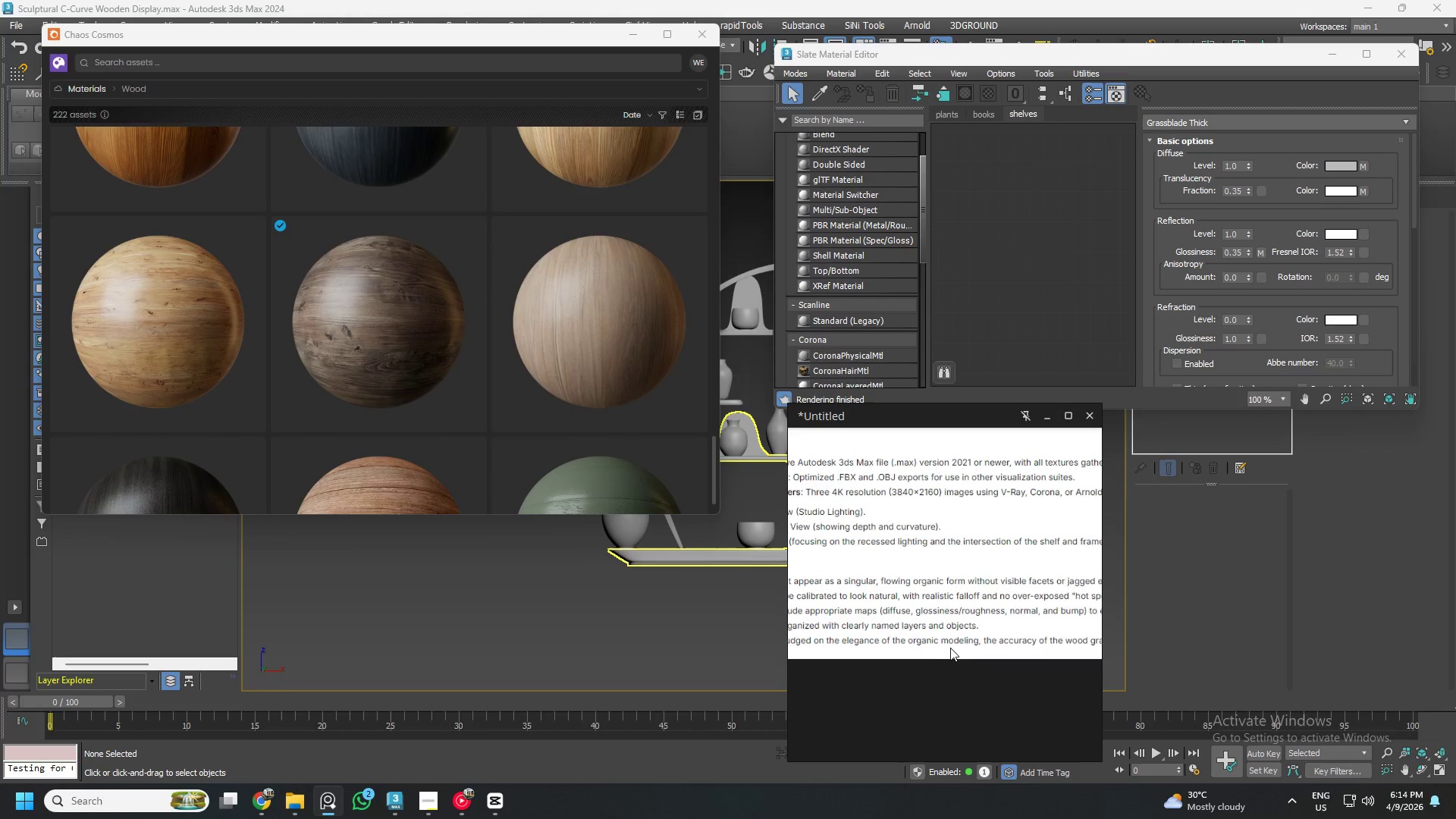 
scroll: coordinate [1015, 659], scroll_direction: down, amount: 1.0
 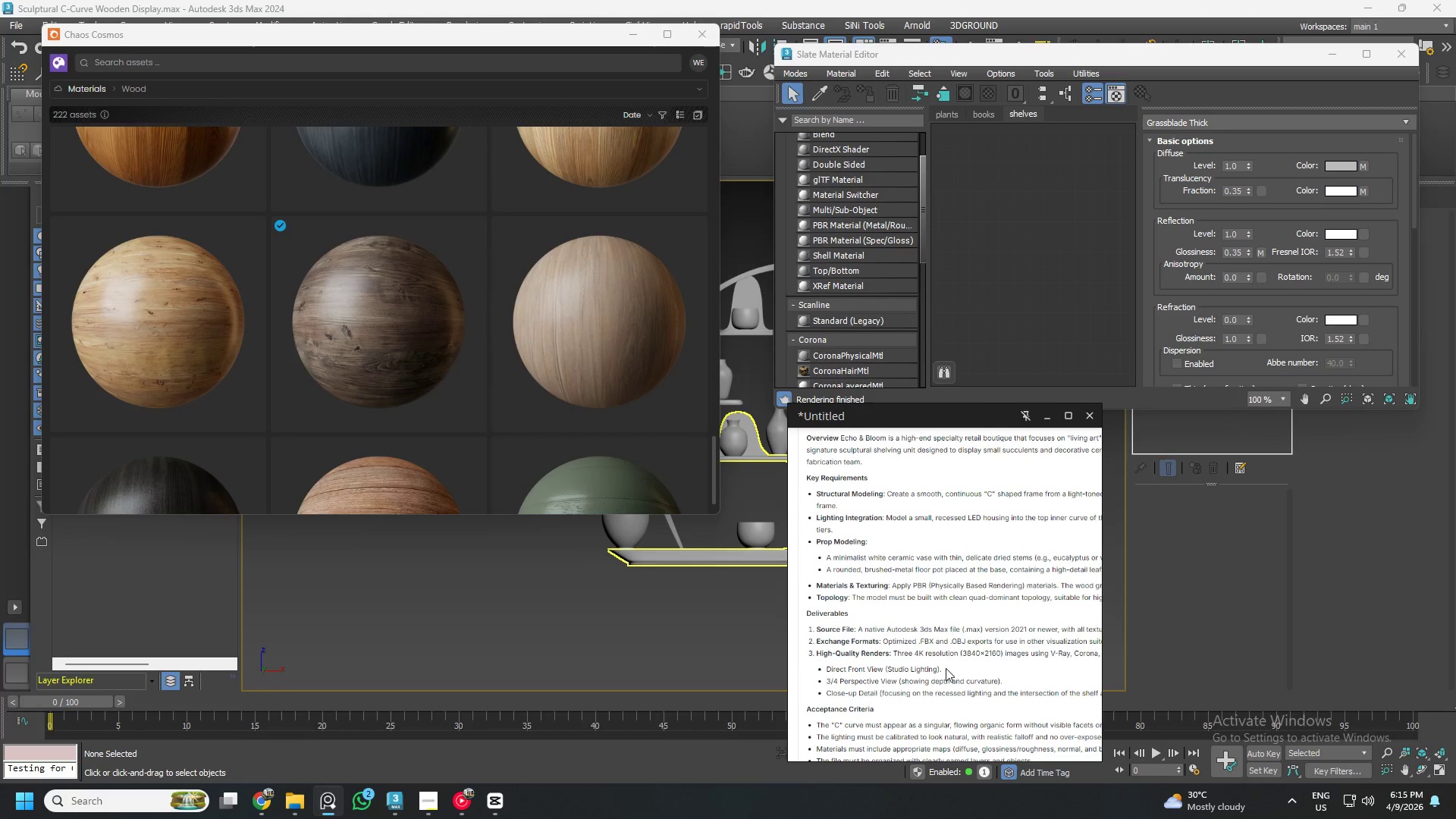 
wait(6.09)
 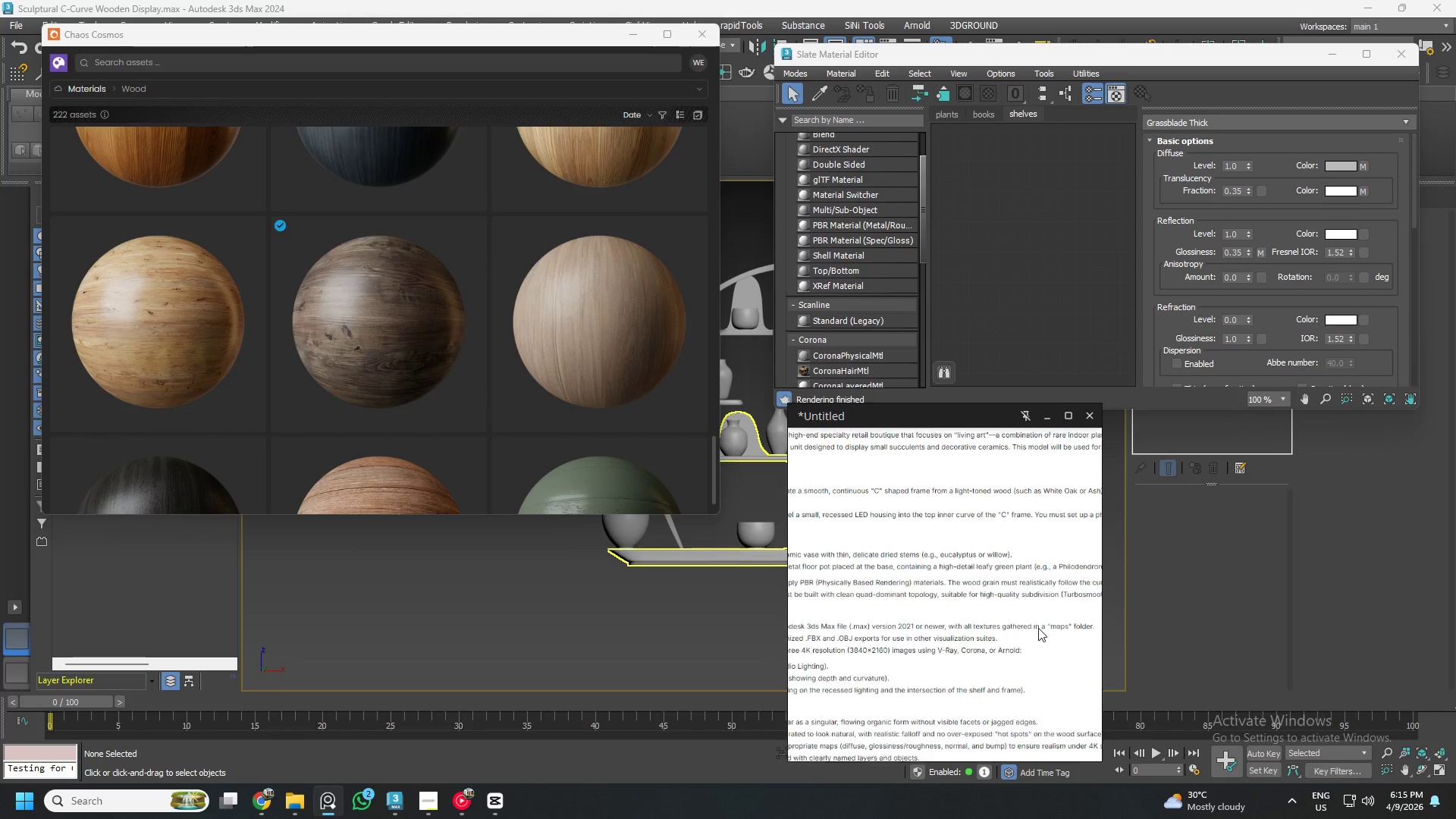 
scroll: coordinate [875, 644], scroll_direction: up, amount: 1.0
 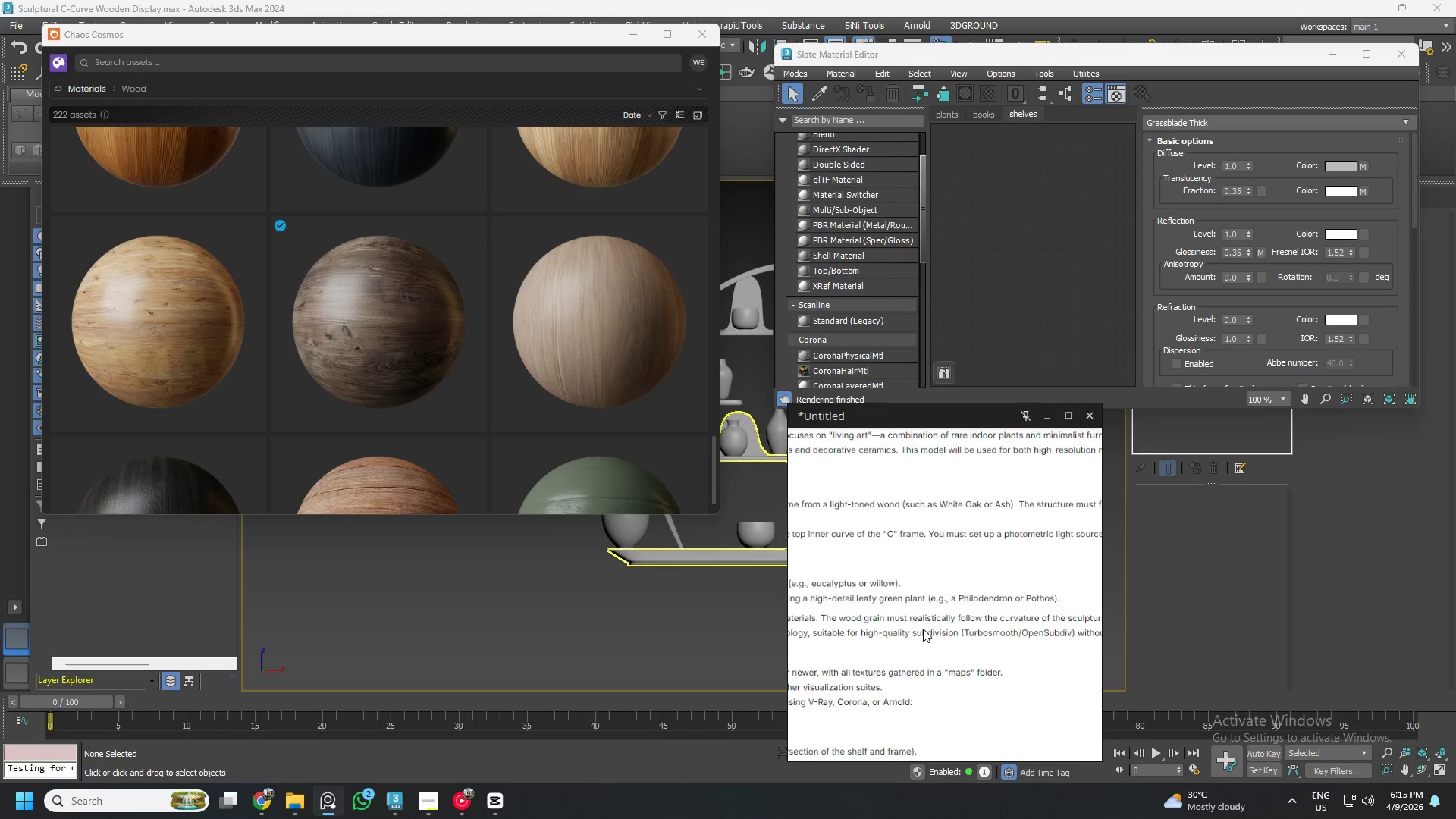 
wait(12.56)
 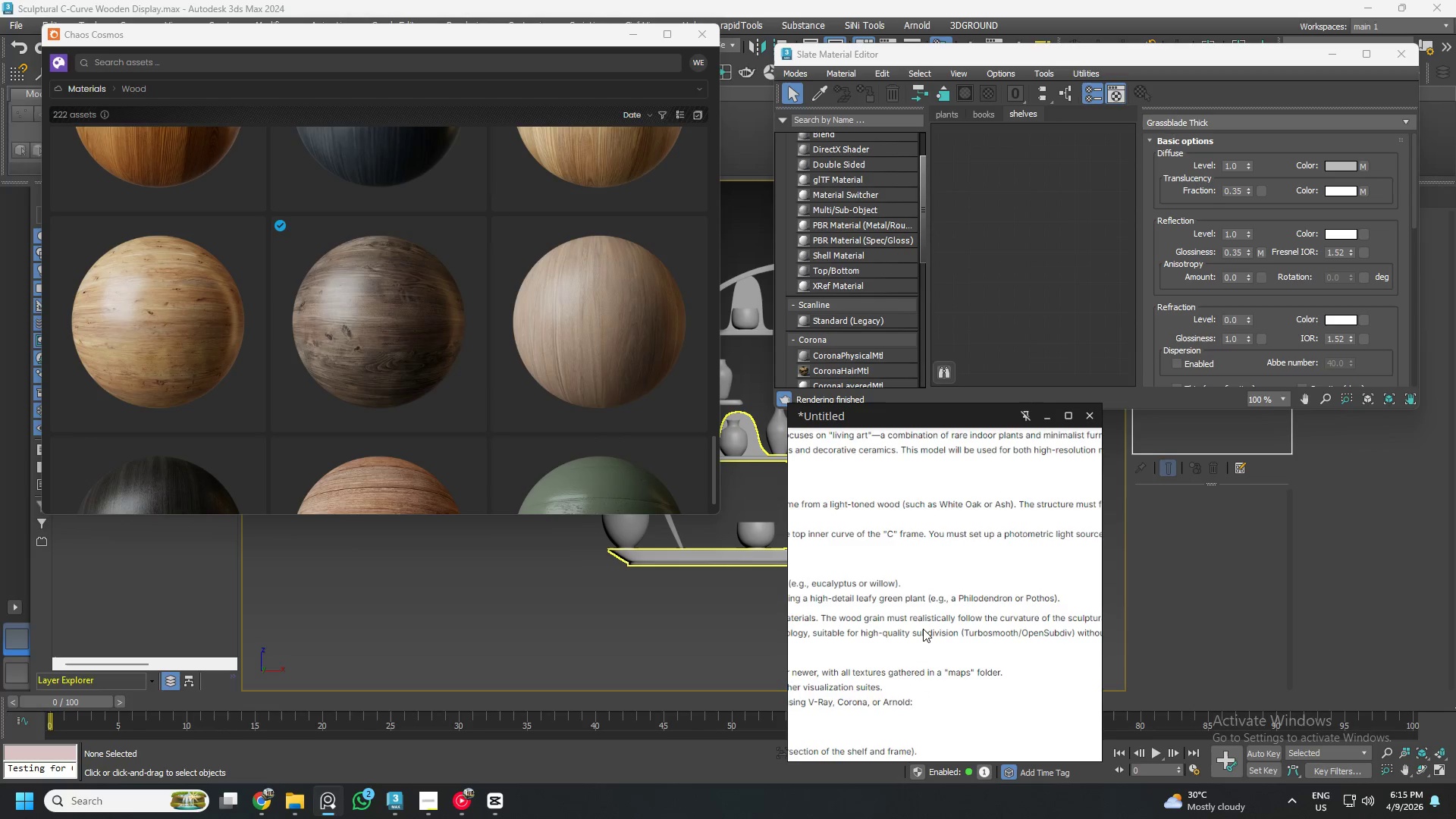 
mouse_move([607, 382])
 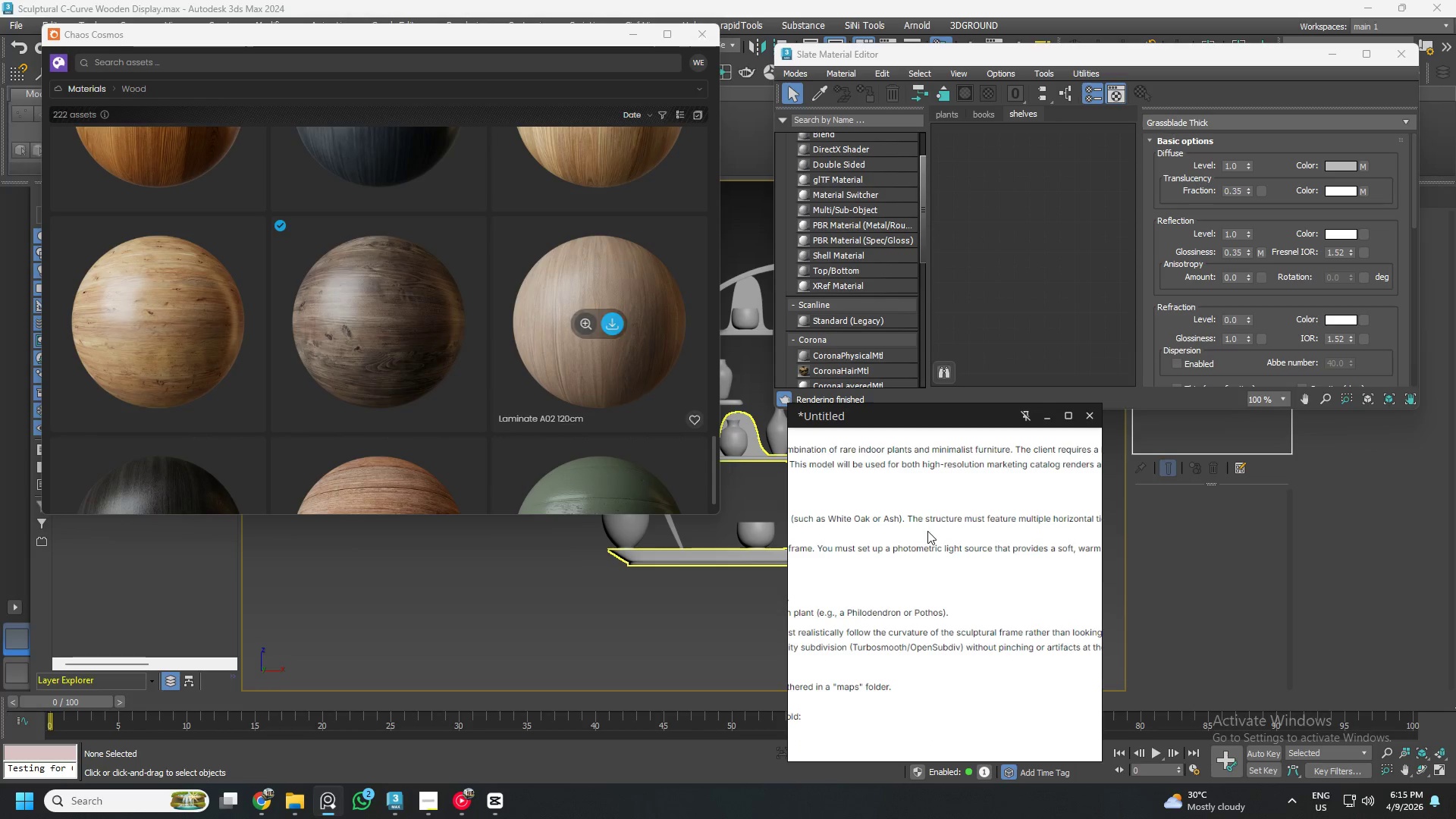 
scroll: coordinate [936, 532], scroll_direction: down, amount: 8.0
 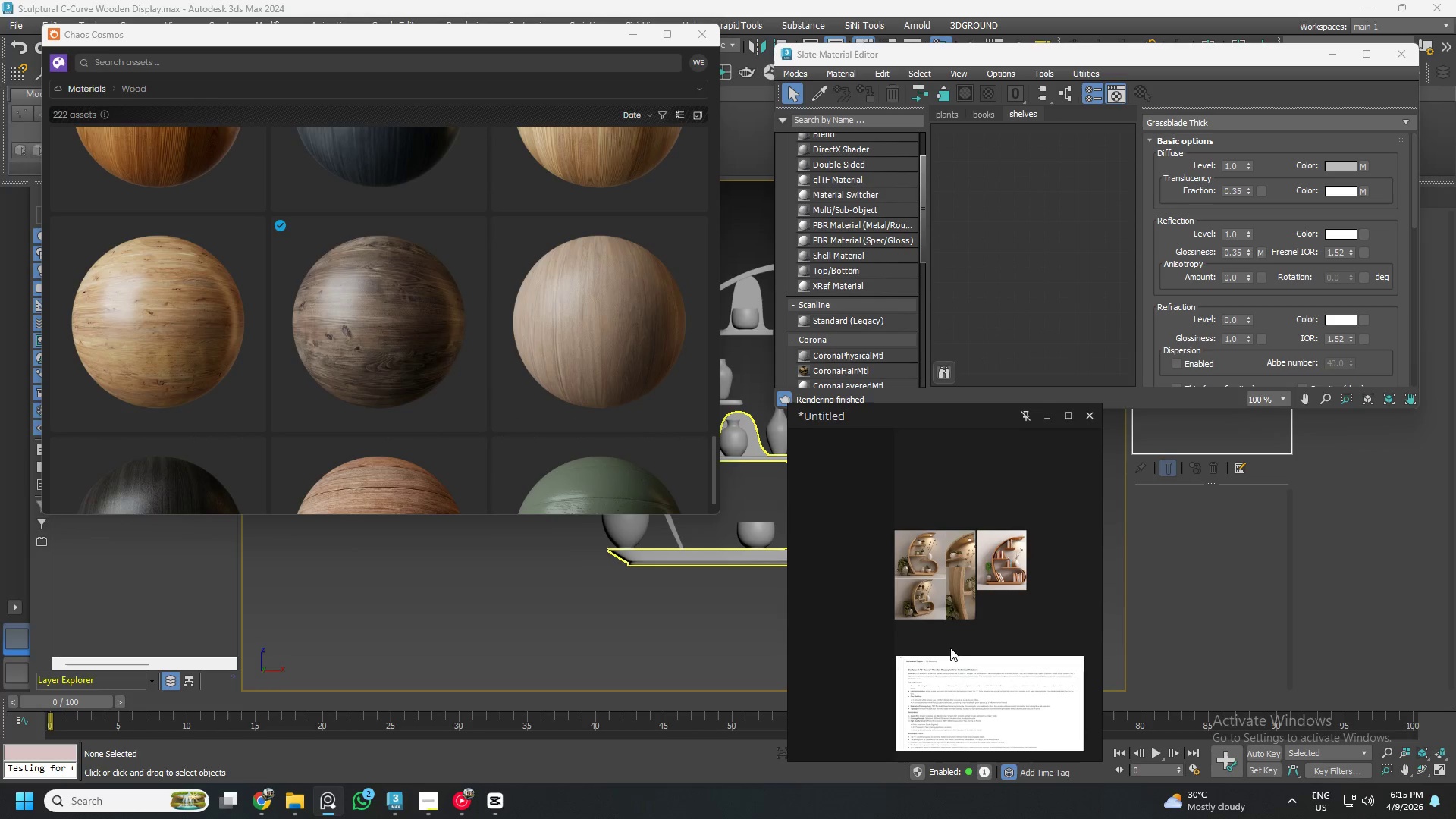 
scroll: coordinate [588, 424], scroll_direction: up, amount: 15.0
 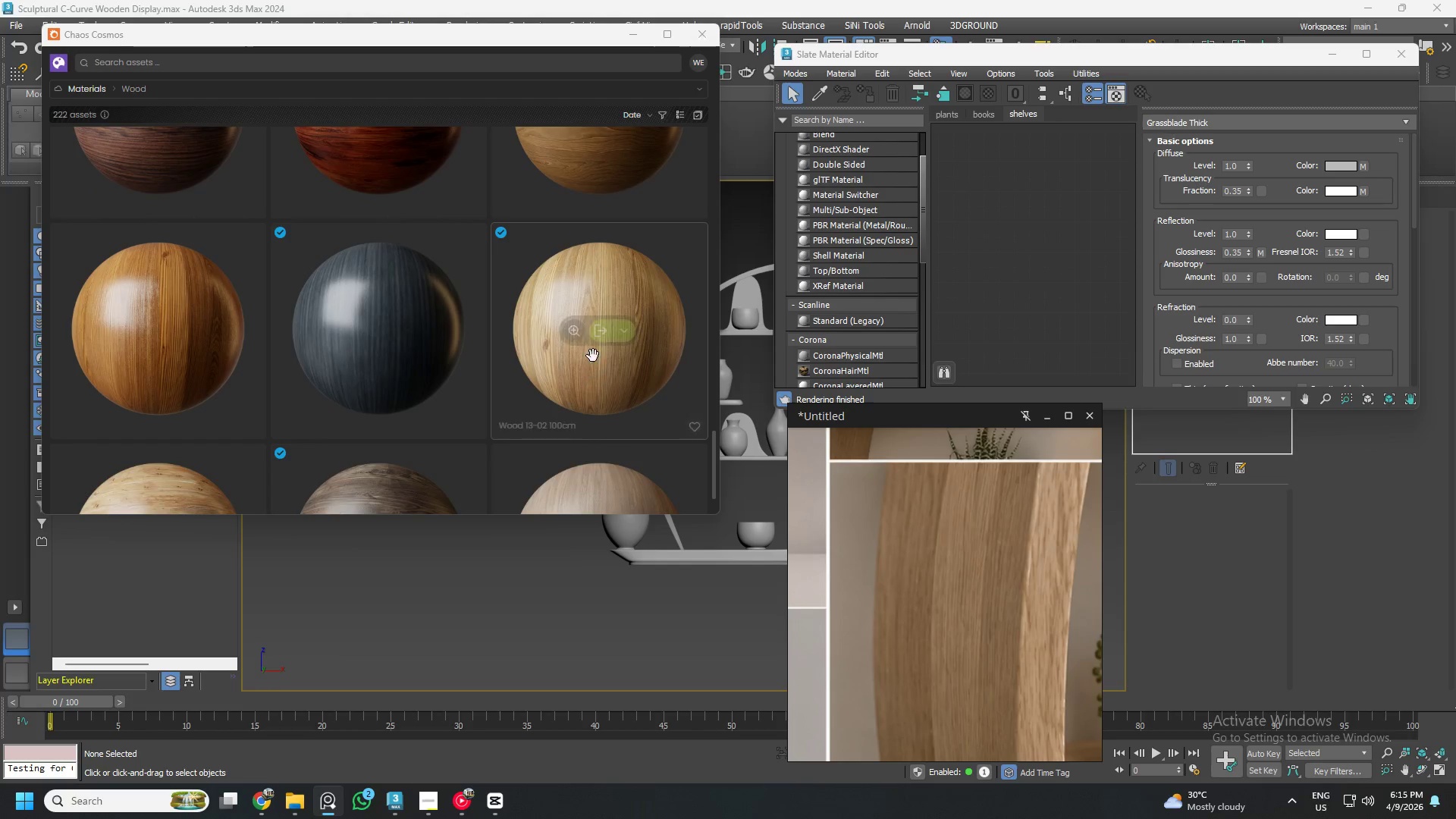 
left_click_drag(start_coordinate=[598, 383], to_coordinate=[1015, 208])
 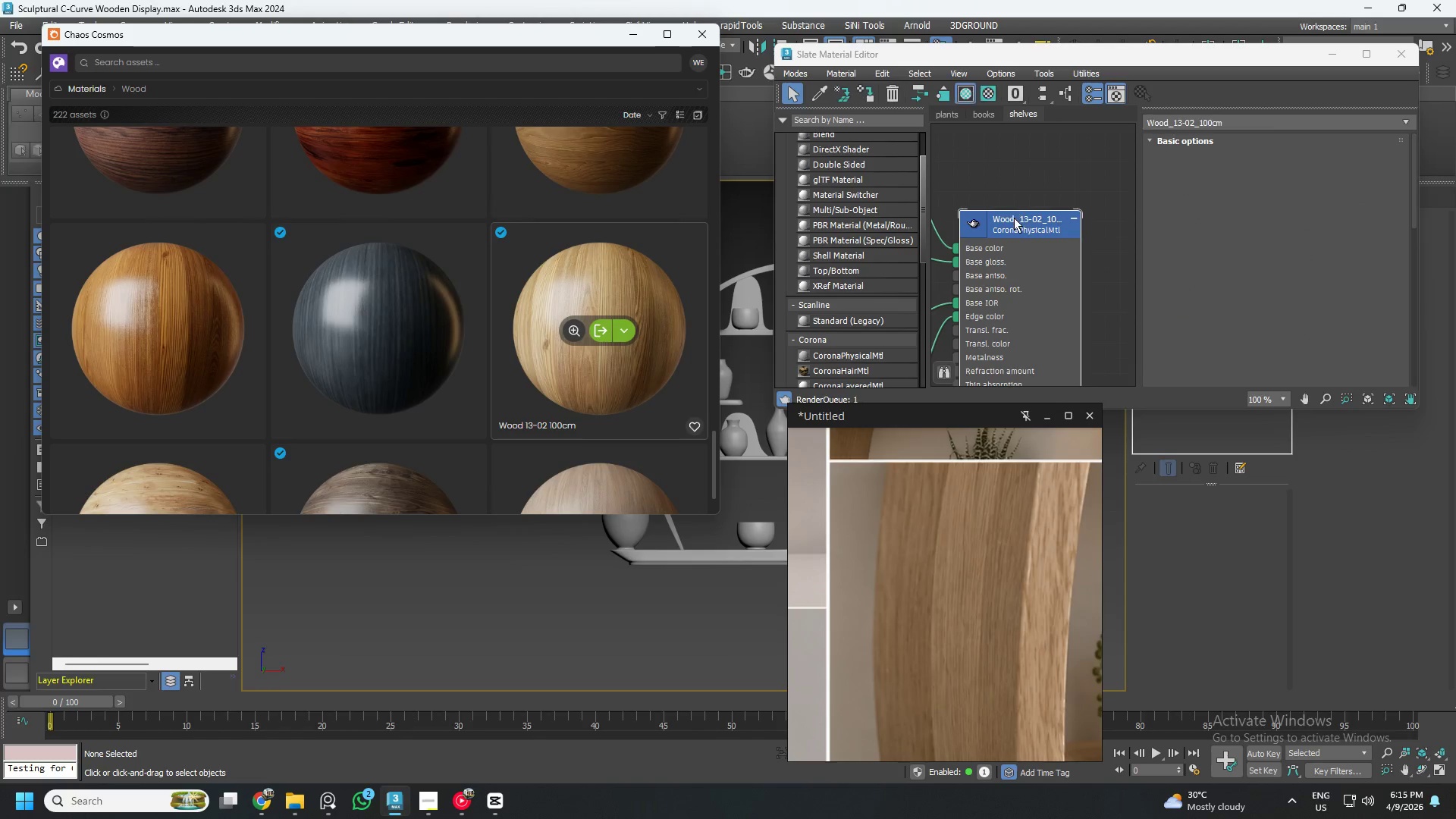 
scroll: coordinate [1006, 237], scroll_direction: down, amount: 5.0
 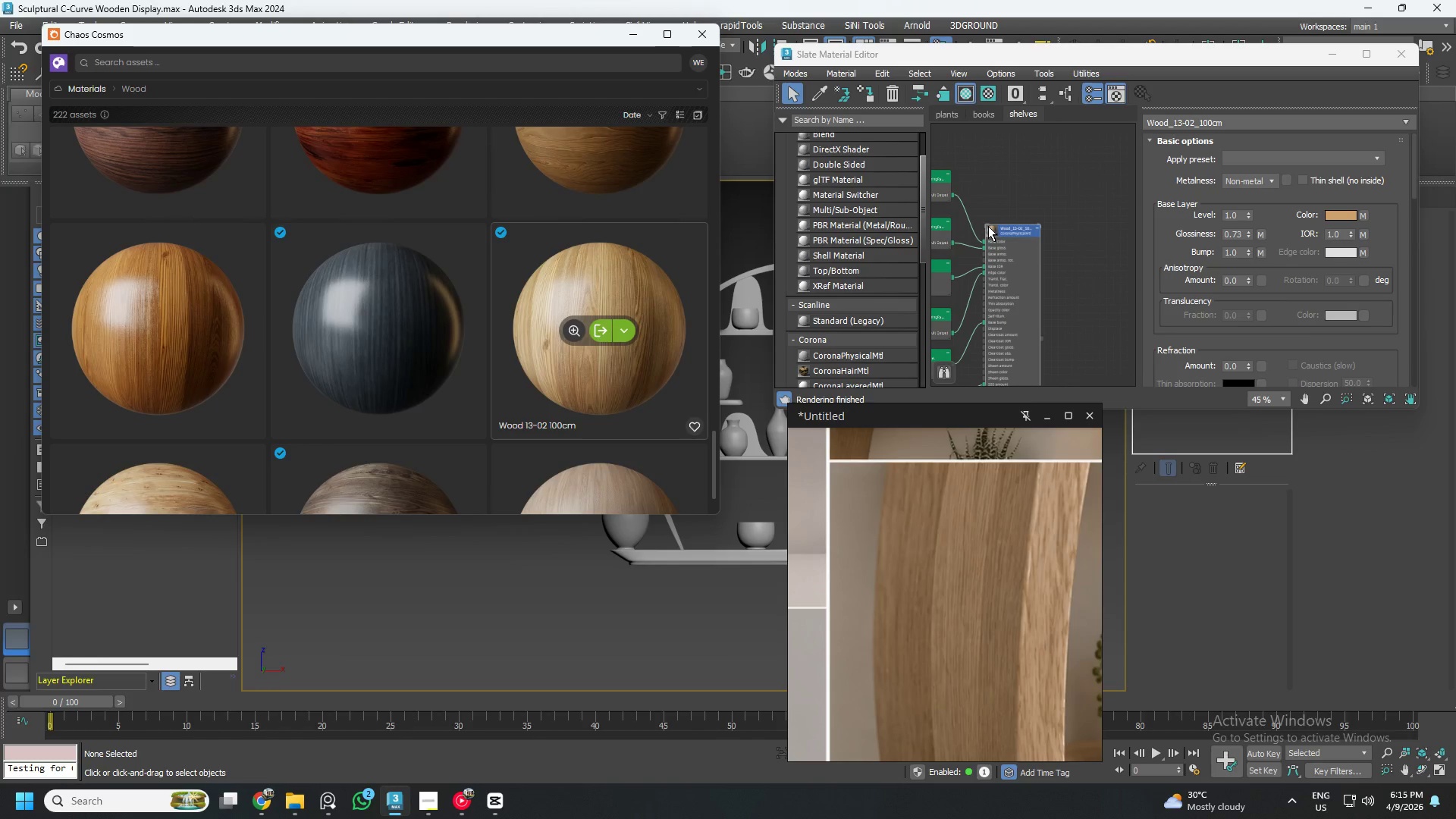 
double_click([989, 226])
 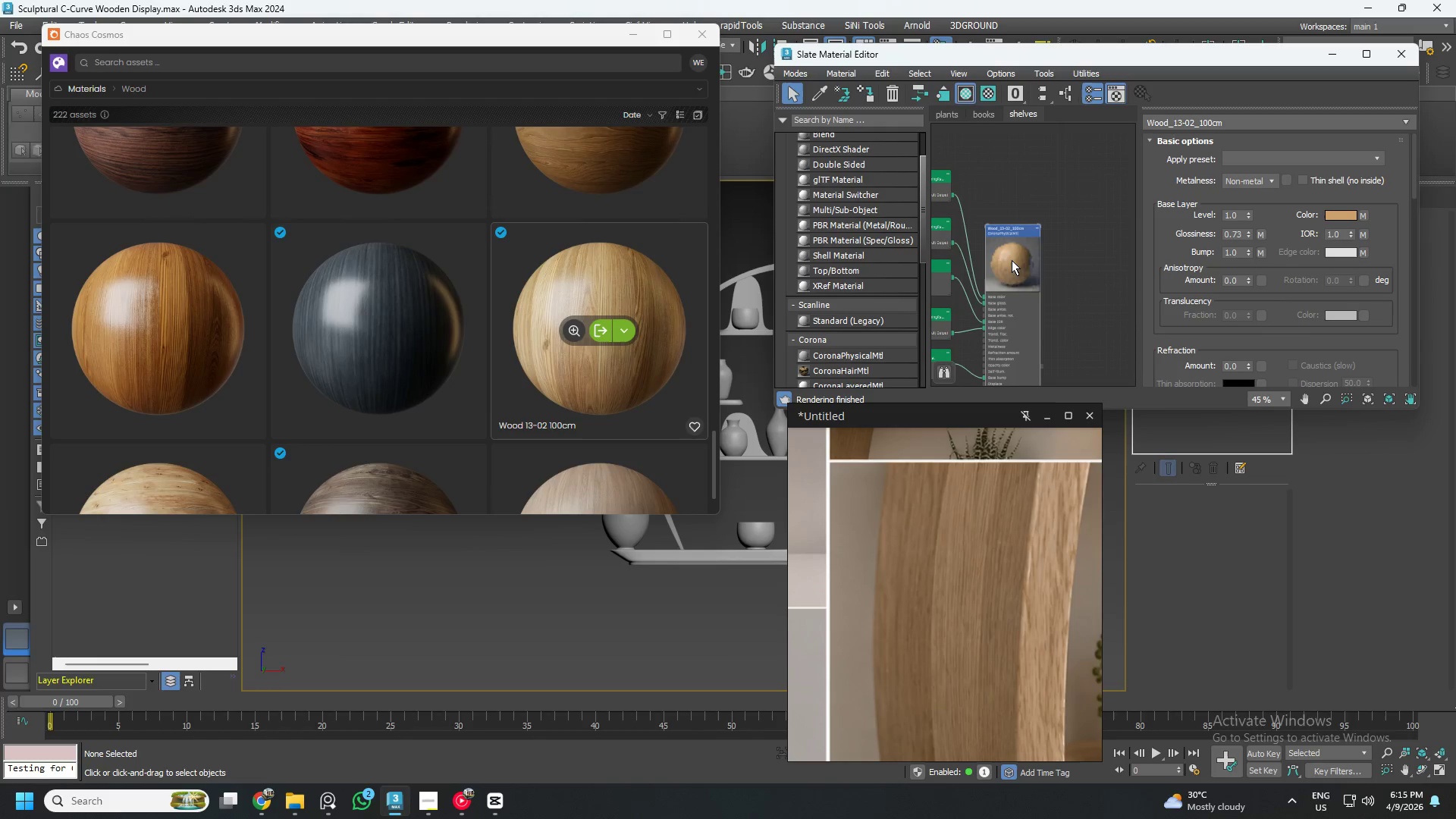 
left_click_drag(start_coordinate=[1012, 260], to_coordinate=[1016, 200])
 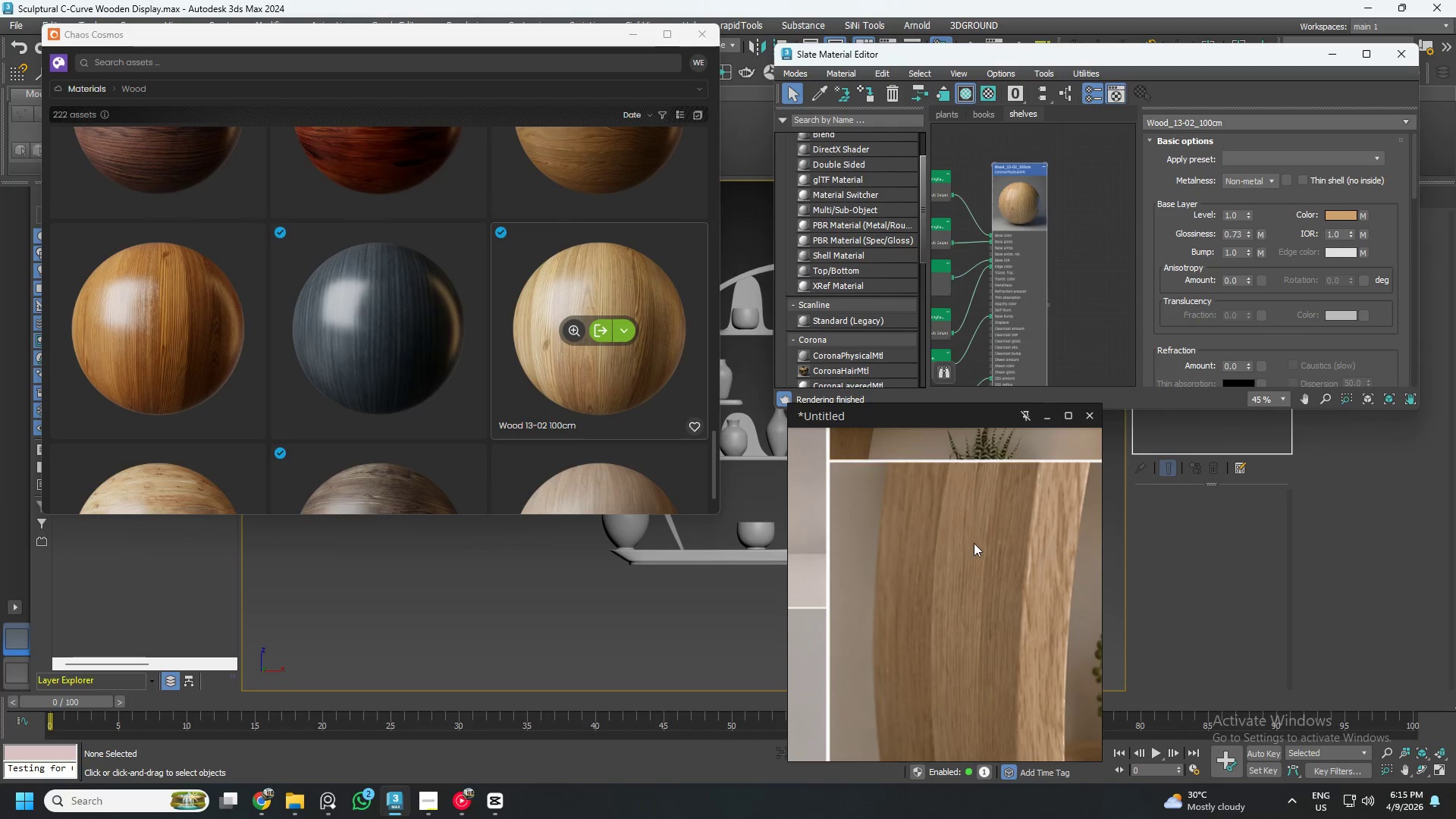 
scroll: coordinate [966, 544], scroll_direction: down, amount: 8.0
 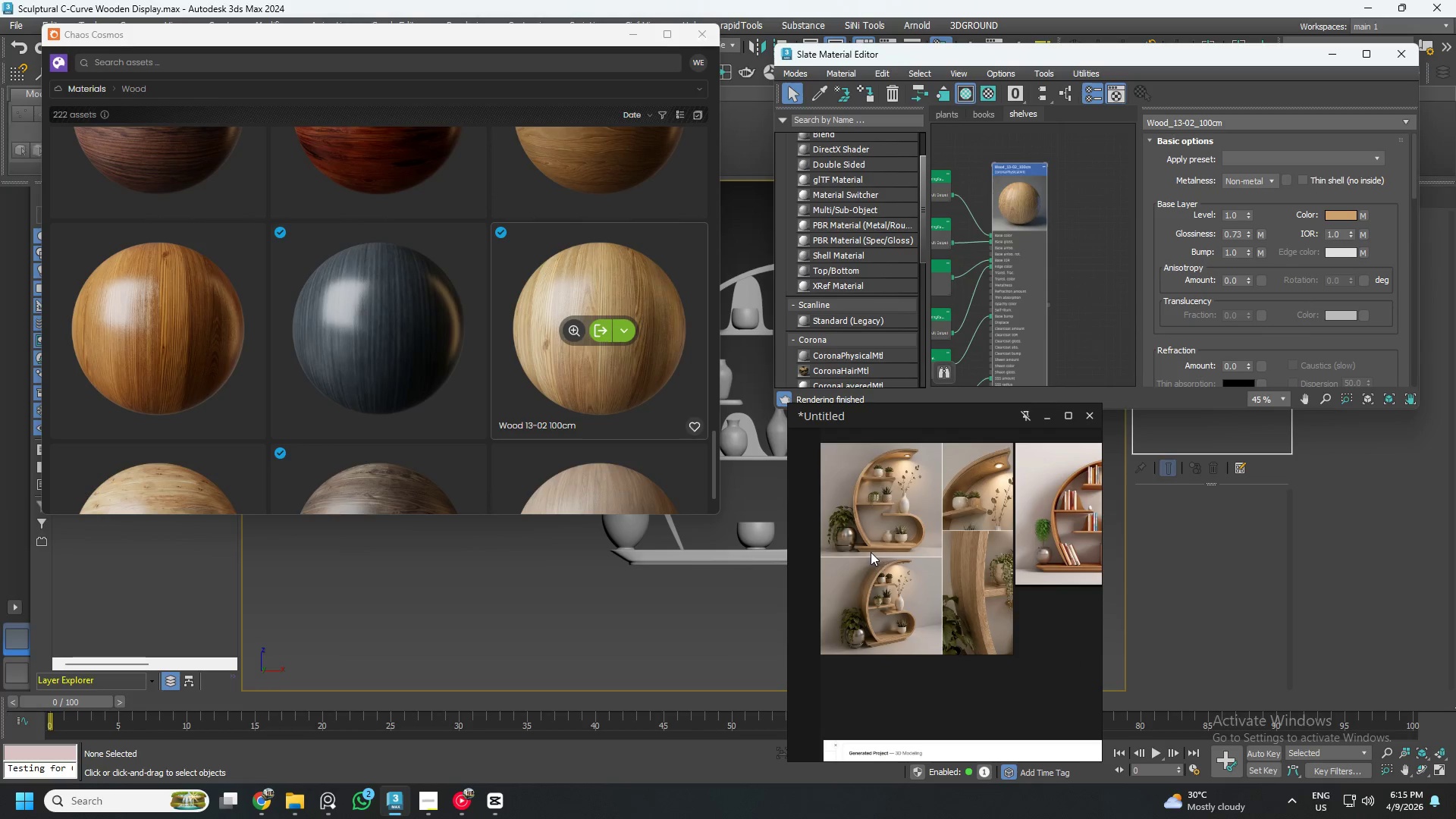 
scroll: coordinate [885, 547], scroll_direction: up, amount: 2.0
 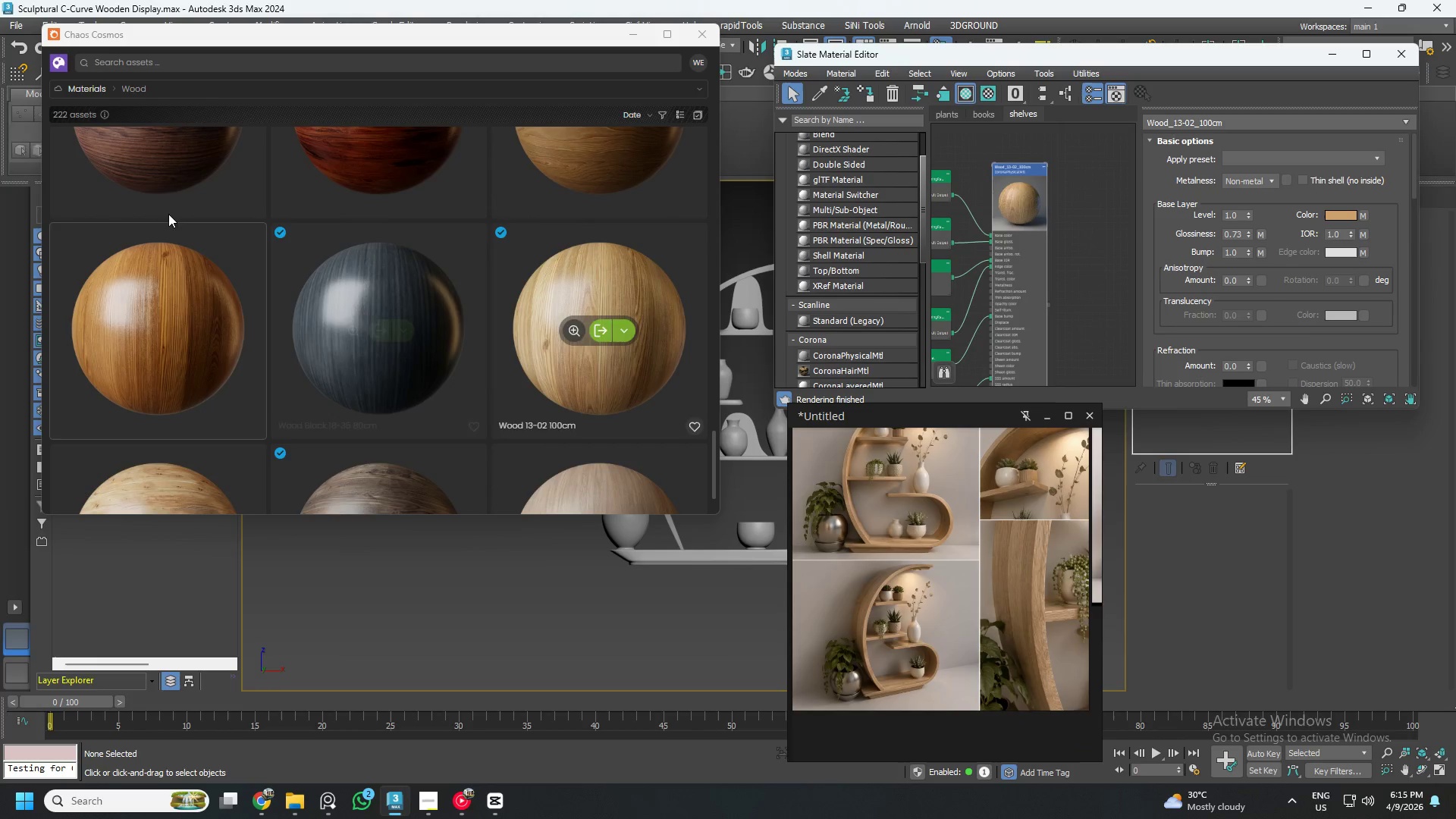 
left_click([100, 88])
 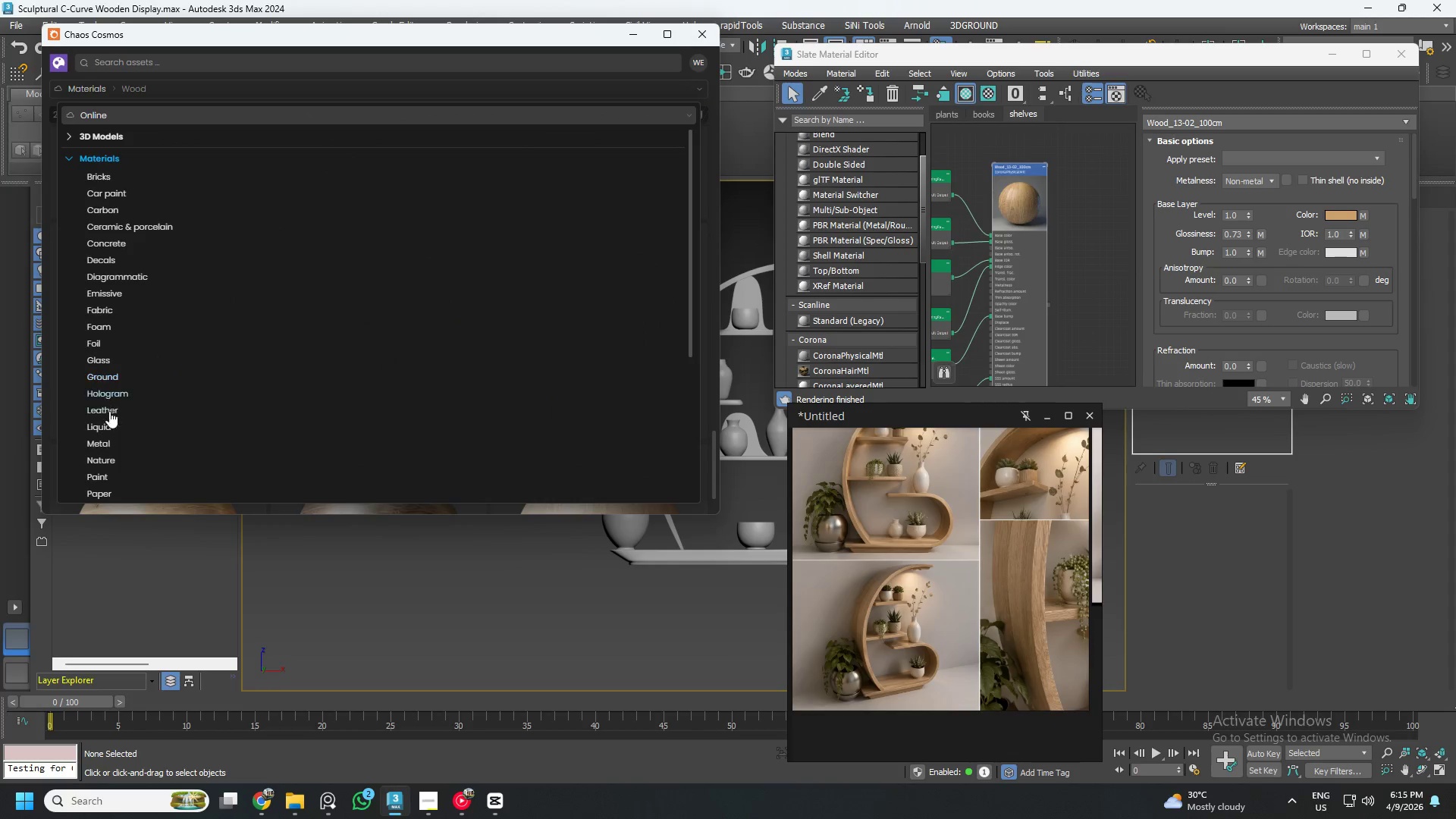 
left_click([106, 438])
 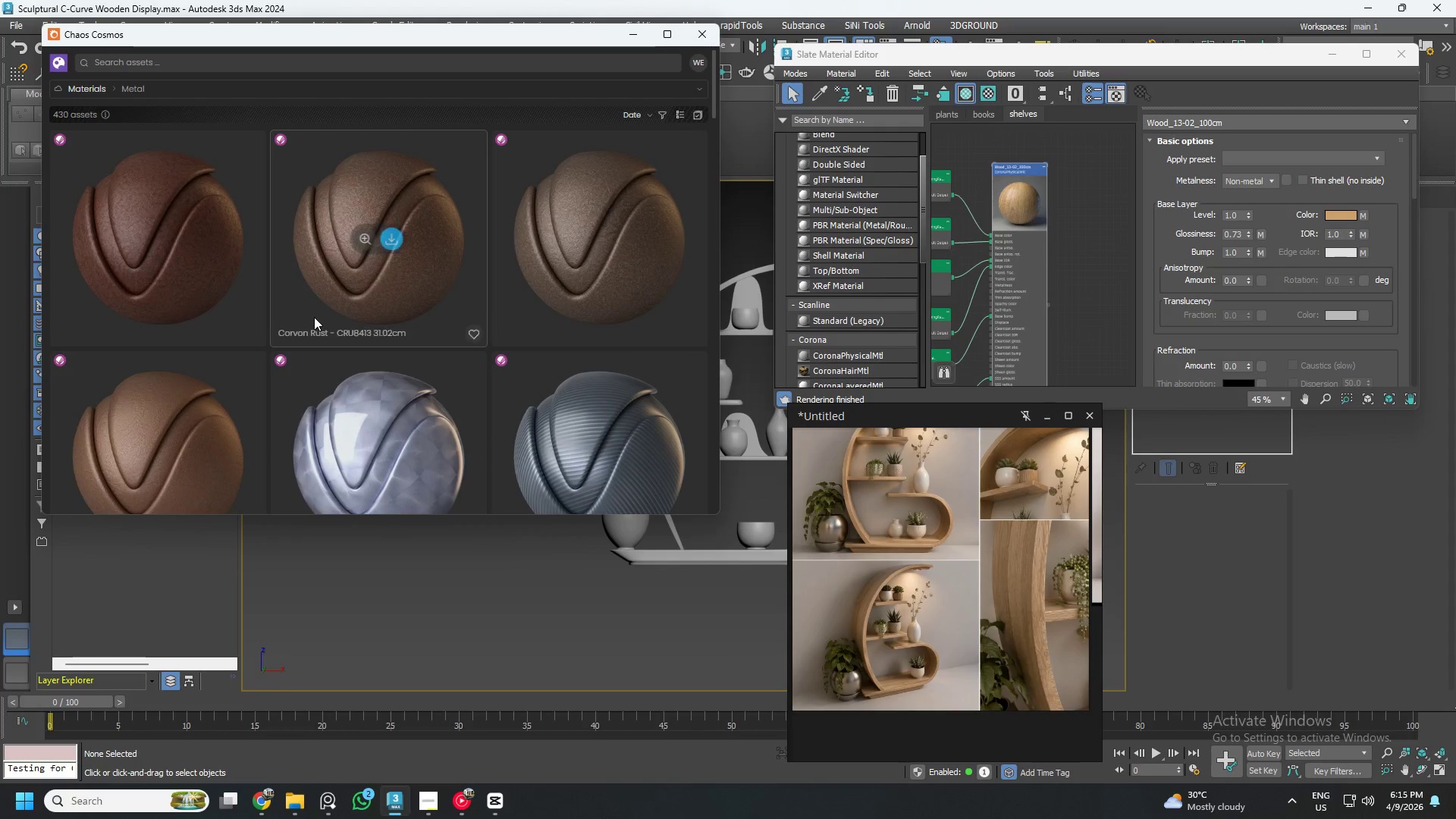 
scroll: coordinate [369, 331], scroll_direction: down, amount: 6.0
 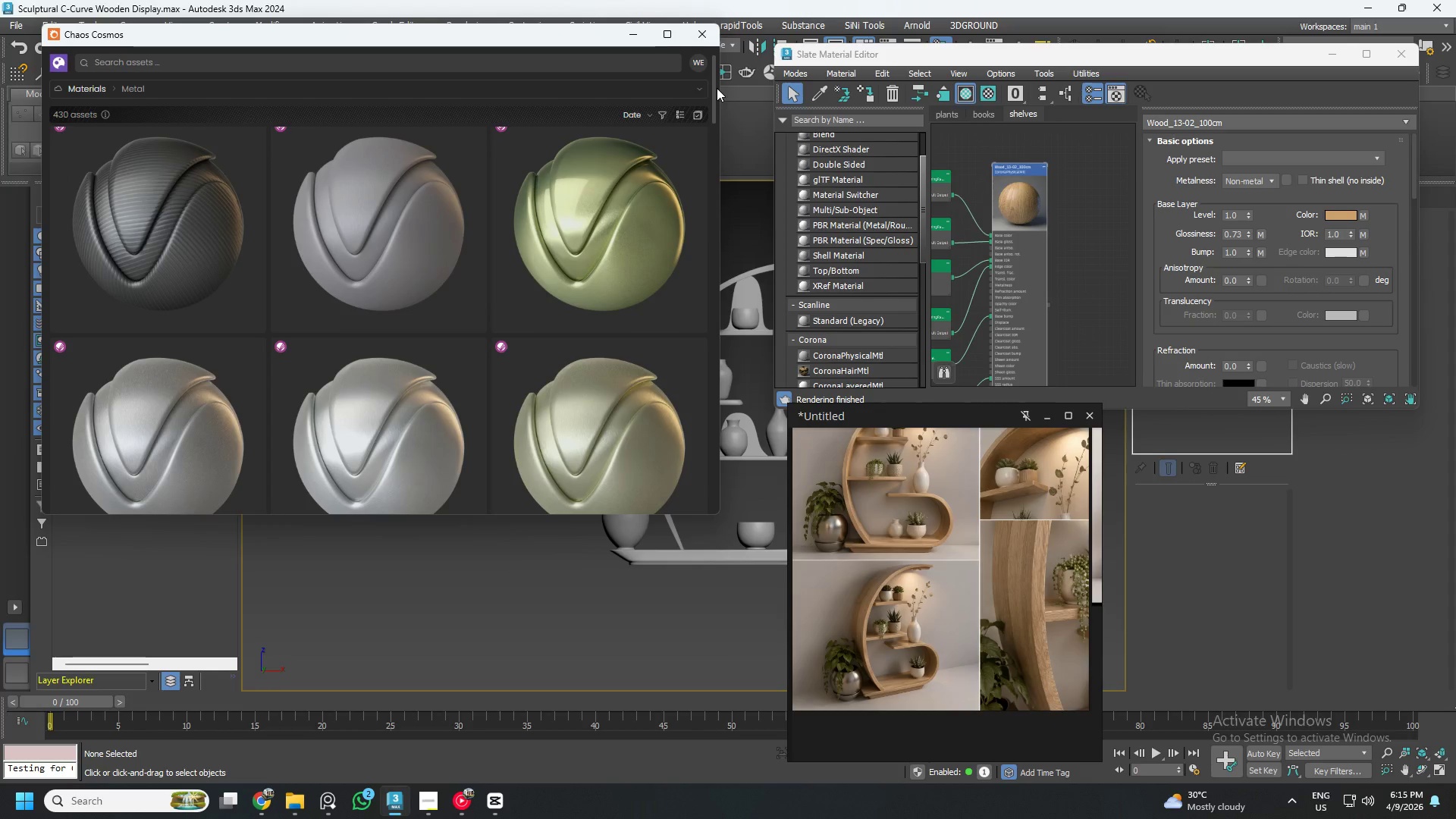 
left_click_drag(start_coordinate=[715, 88], to_coordinate=[695, 504])
 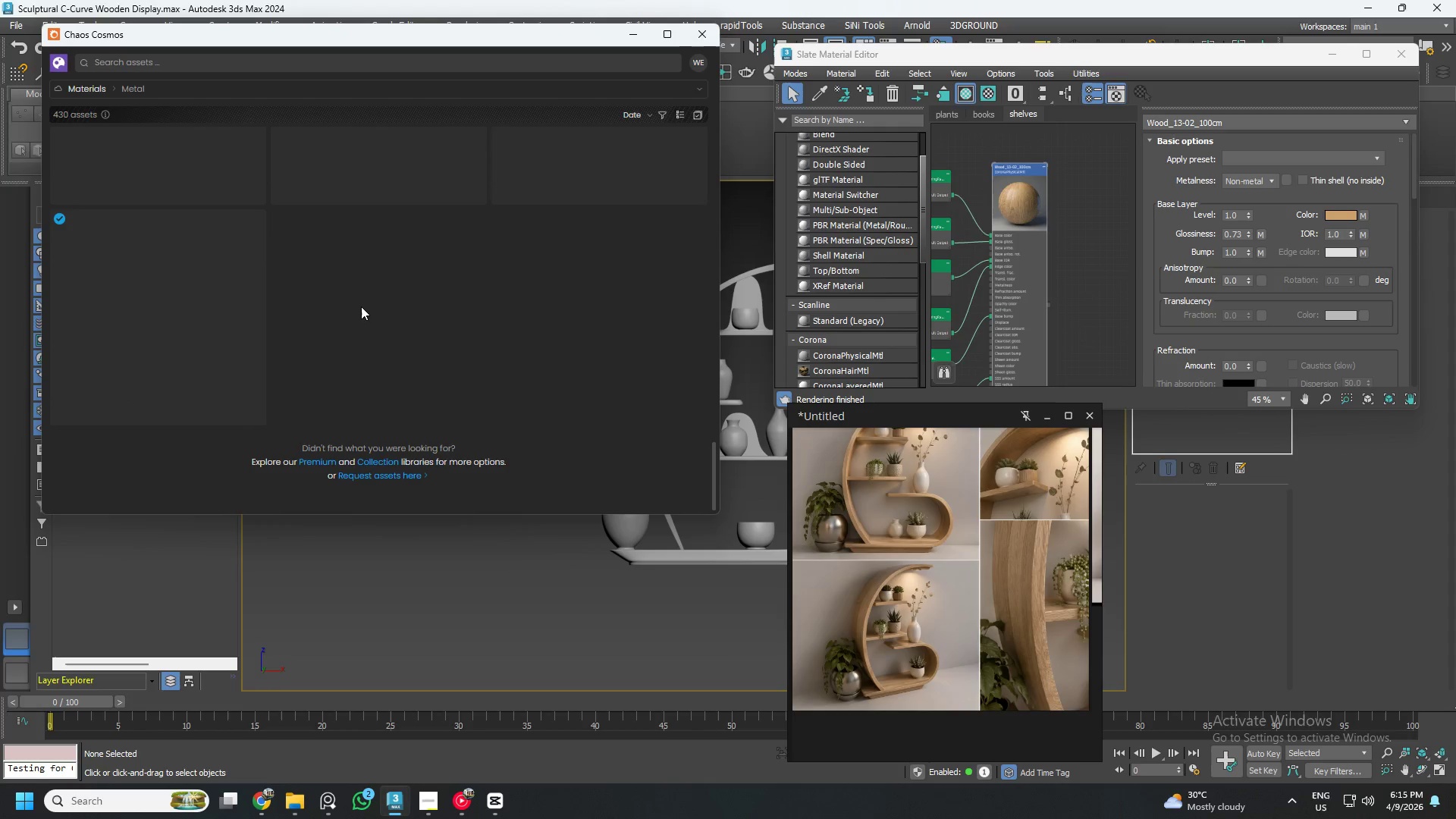 
scroll: coordinate [298, 355], scroll_direction: down, amount: 1.0
 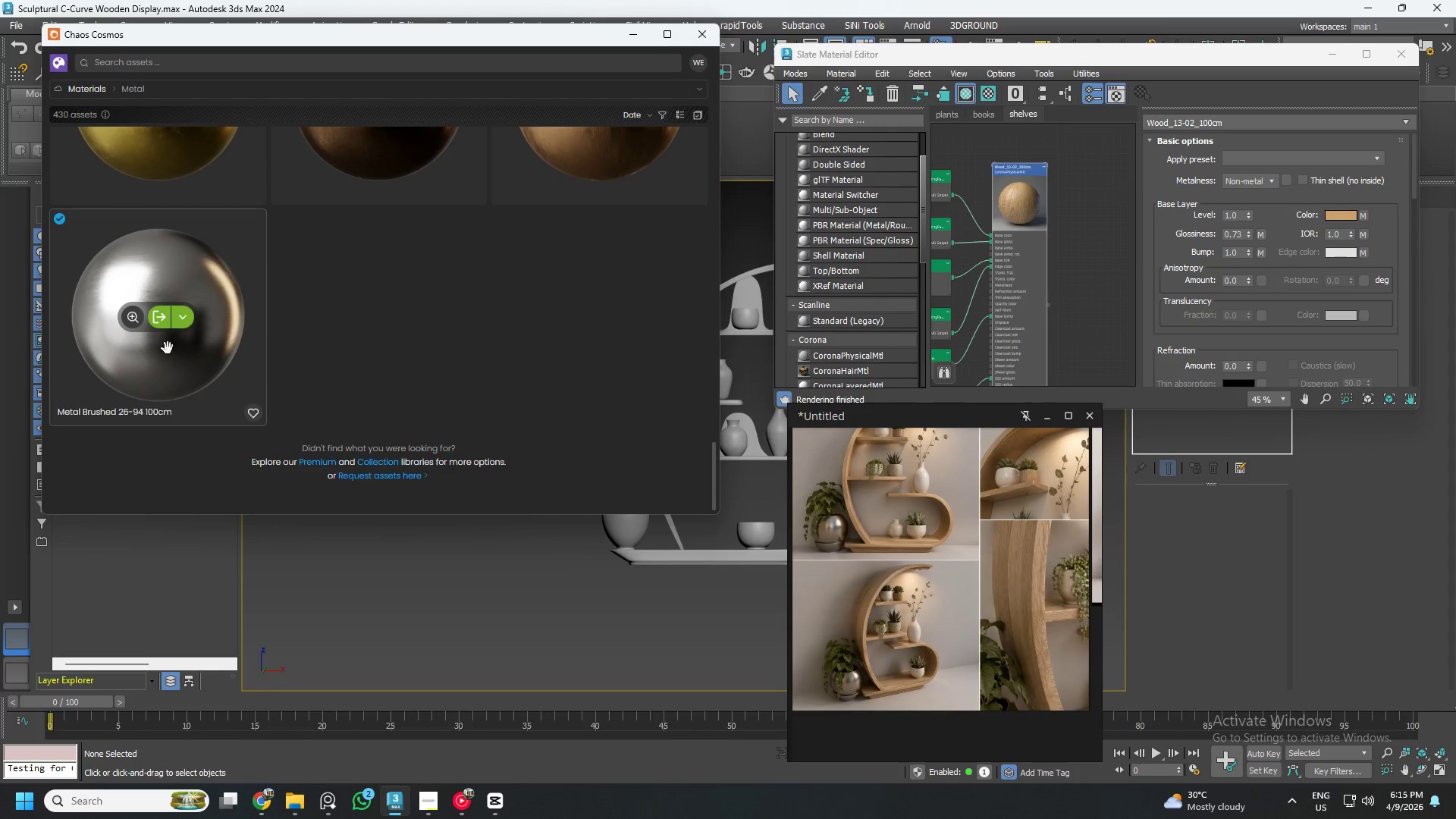 
scroll: coordinate [397, 339], scroll_direction: up, amount: 28.0
 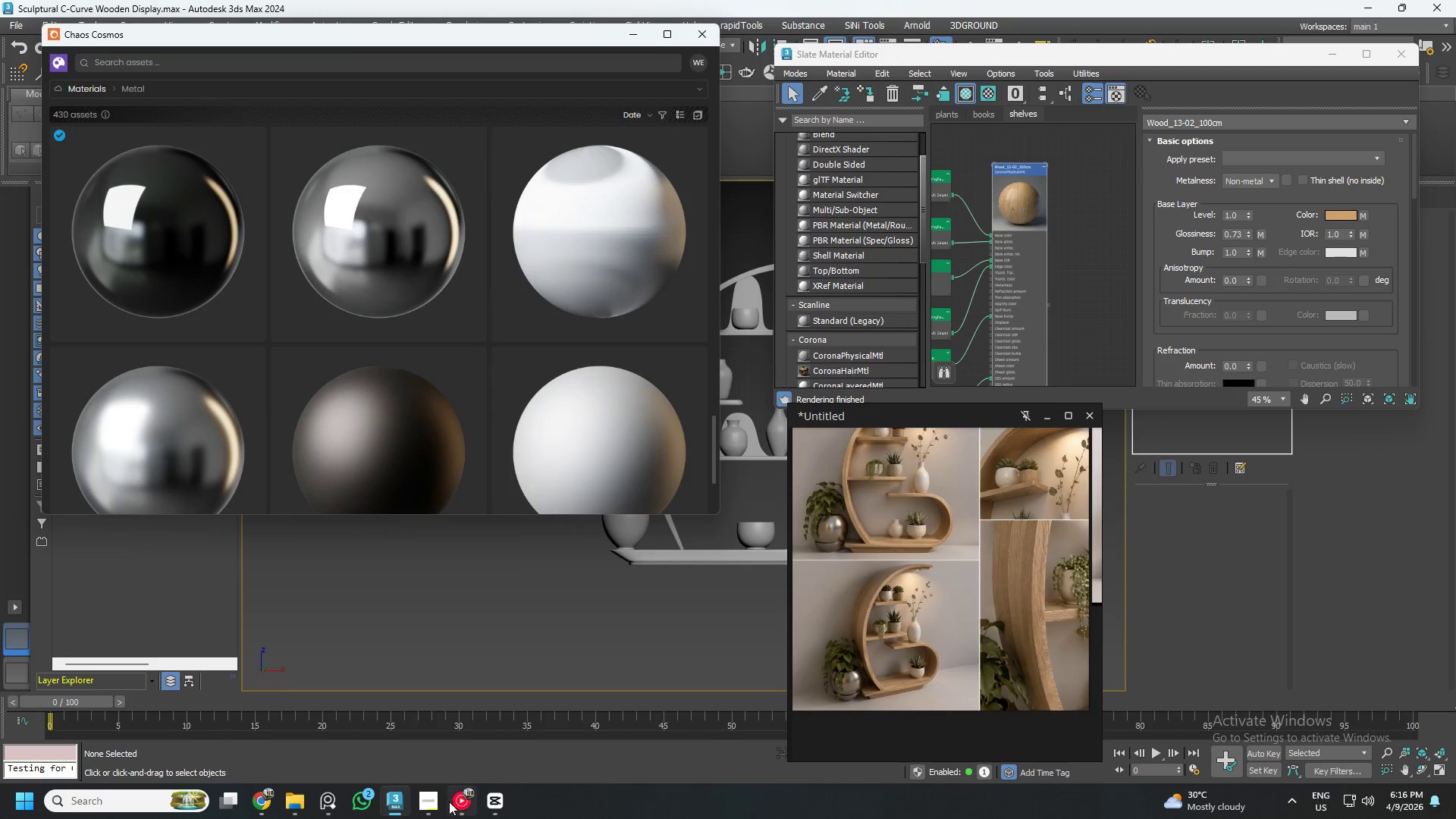 
left_click([450, 805])
 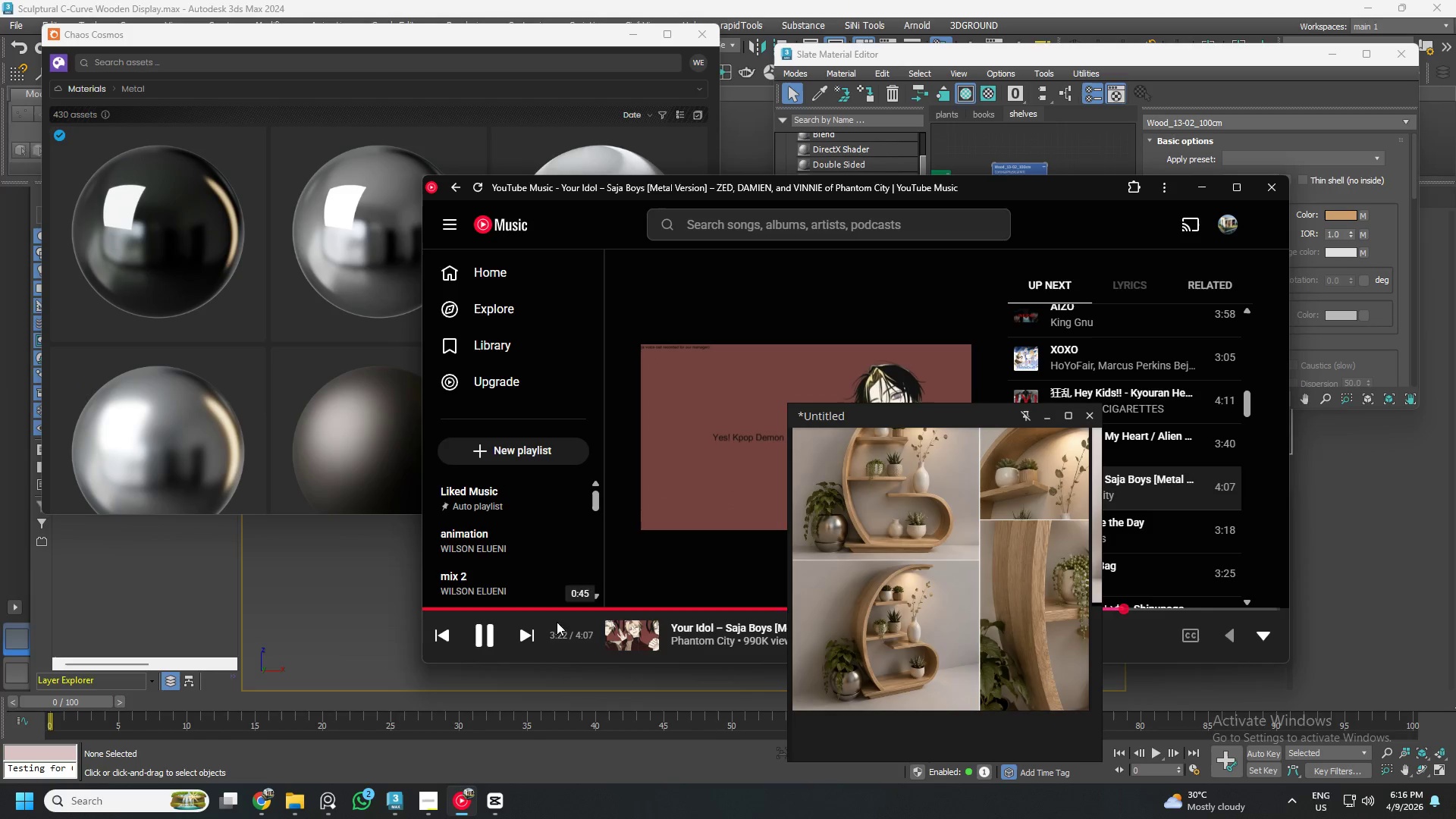 
left_click([526, 635])
 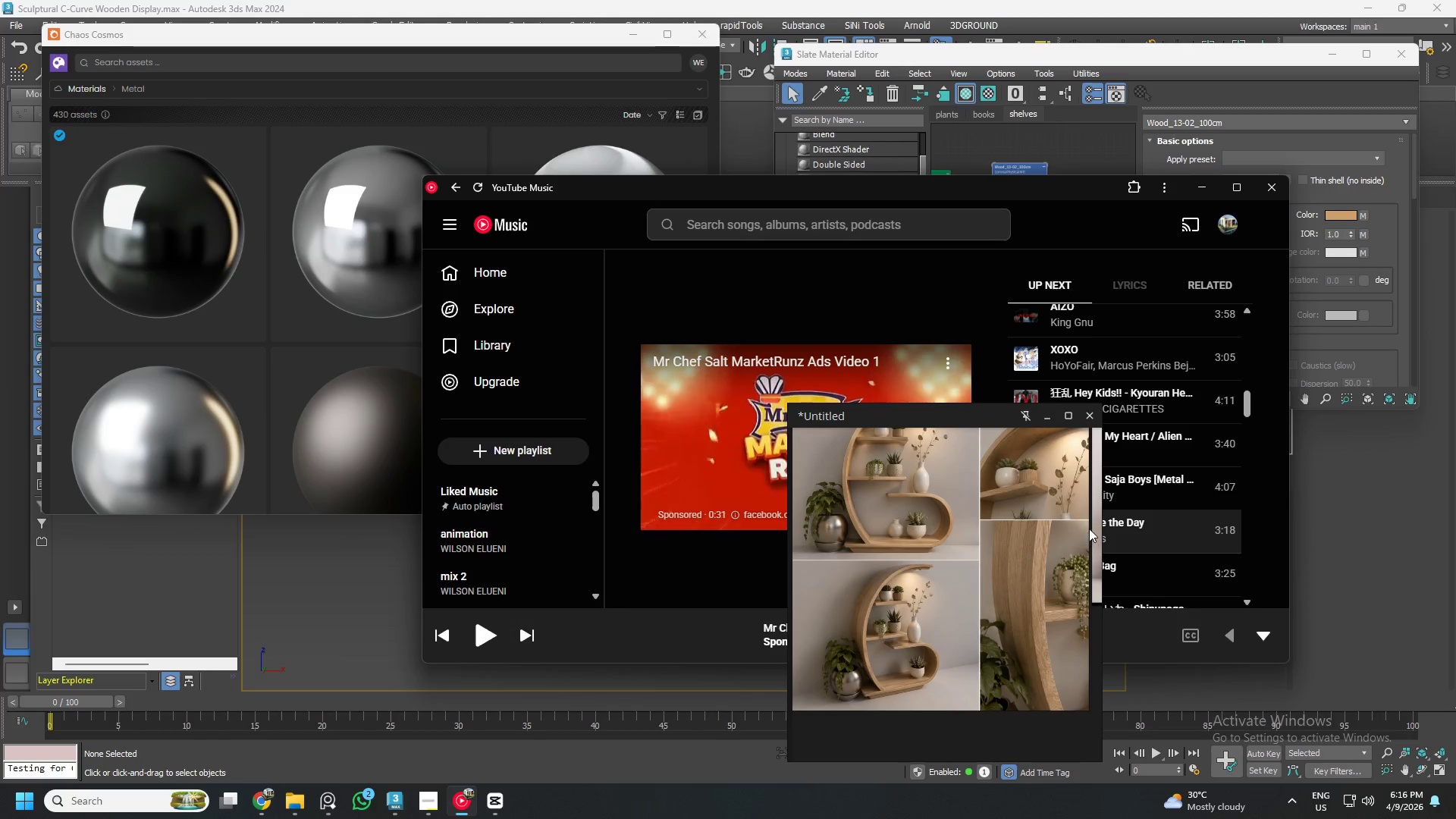 
left_click([1049, 416])
 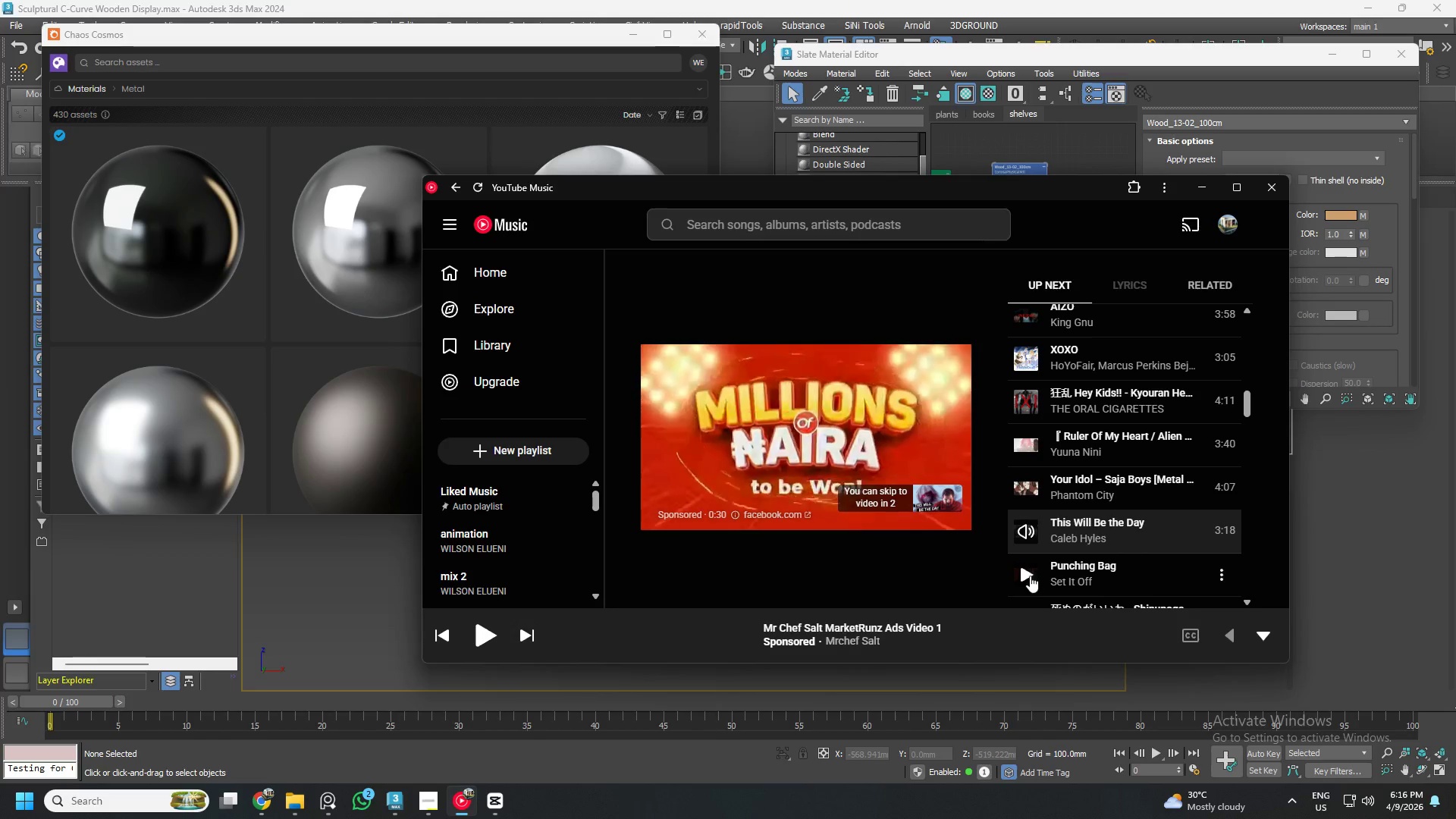 
left_click([1022, 576])
 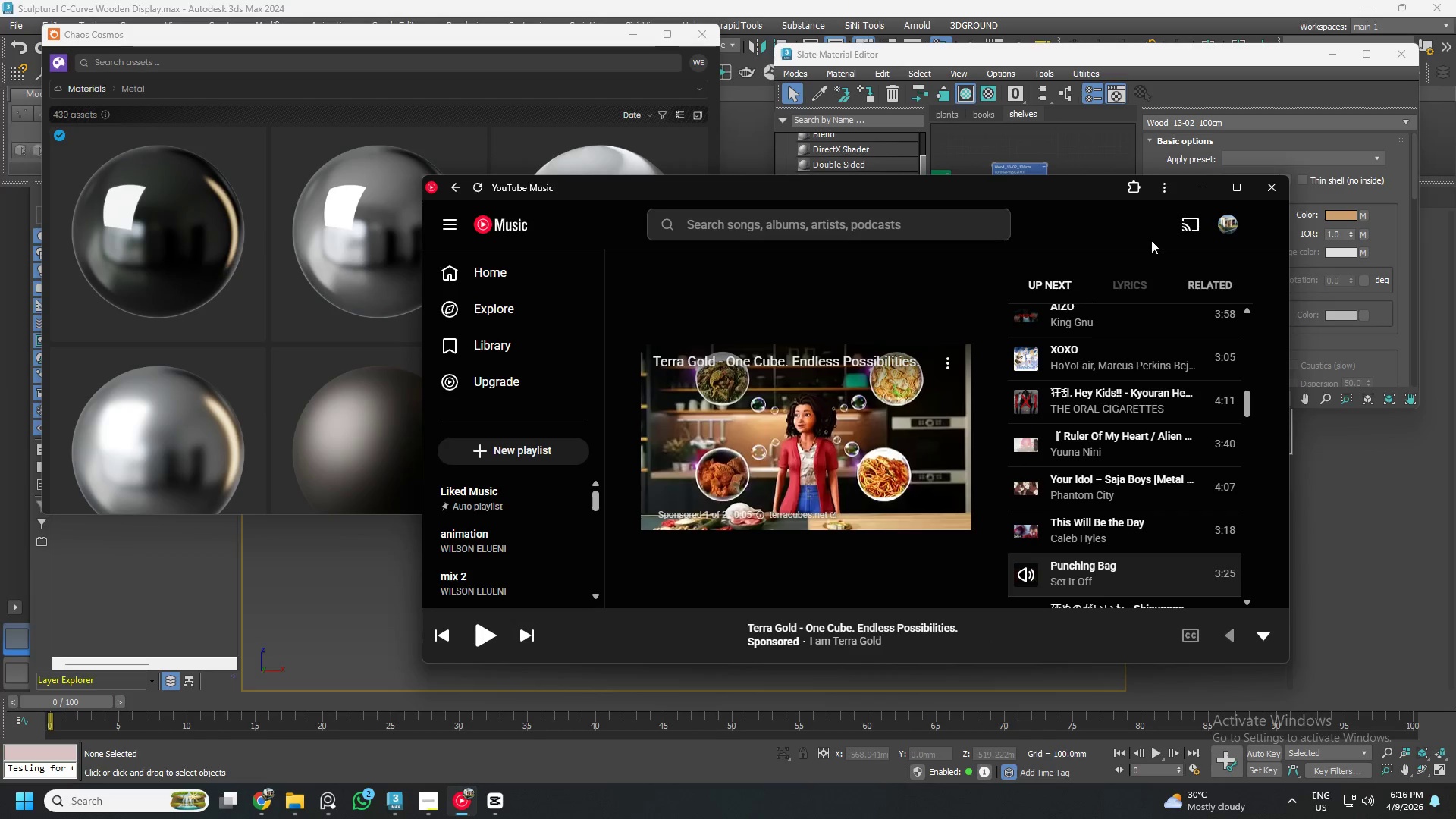 
left_click([1026, 532])
 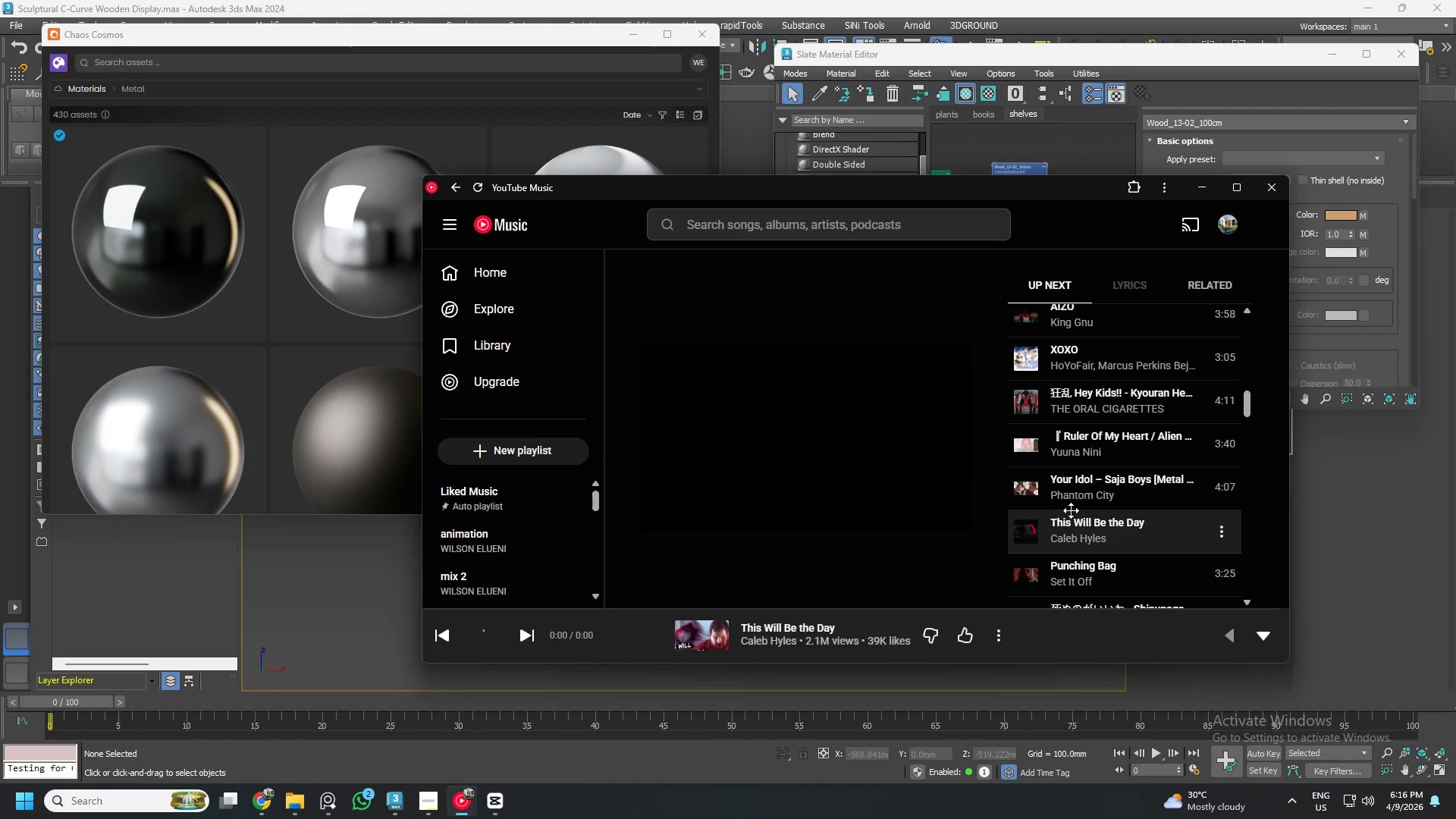 
scroll: coordinate [1075, 510], scroll_direction: down, amount: 2.0
 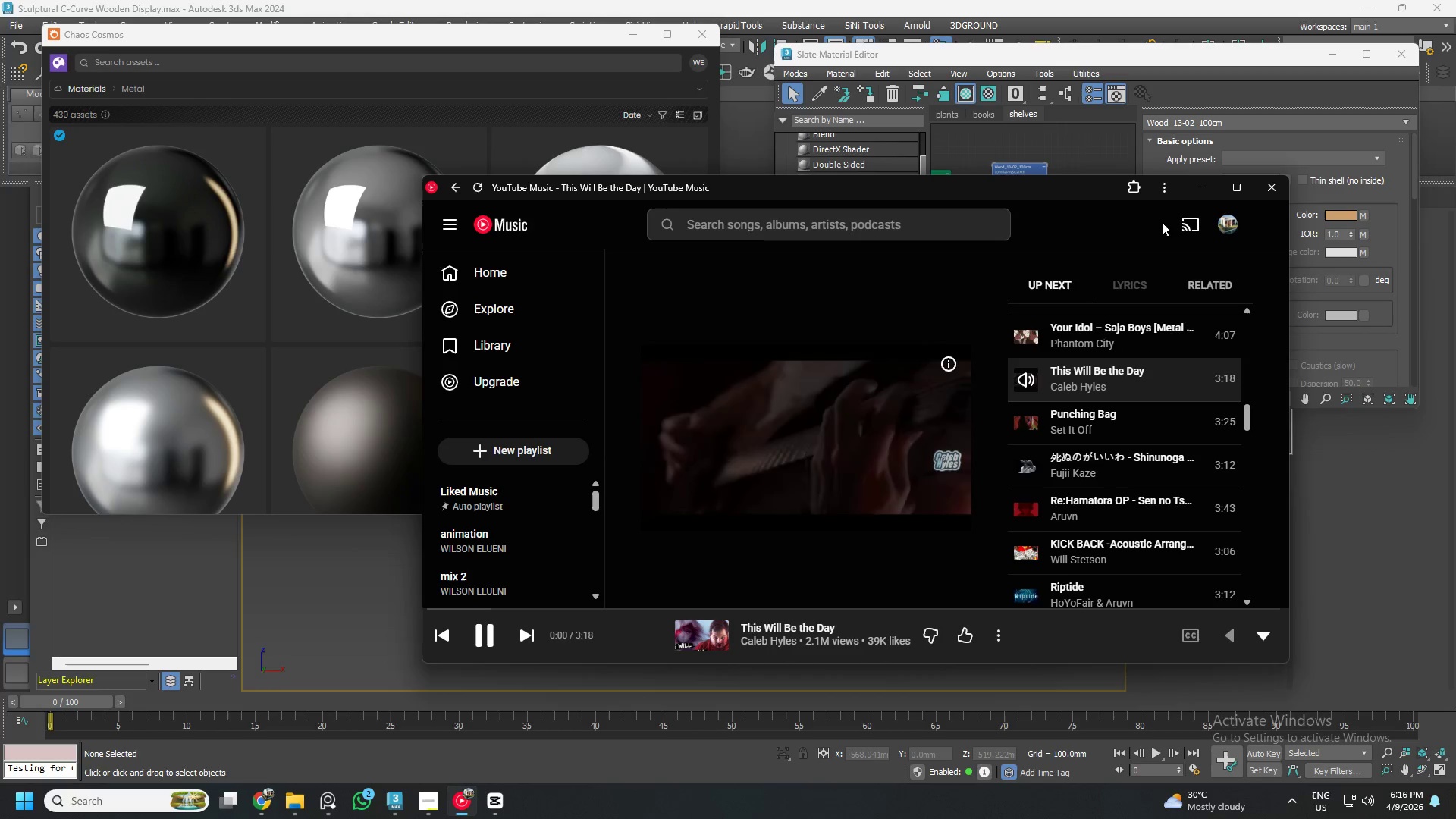 
left_click([1216, 188])
 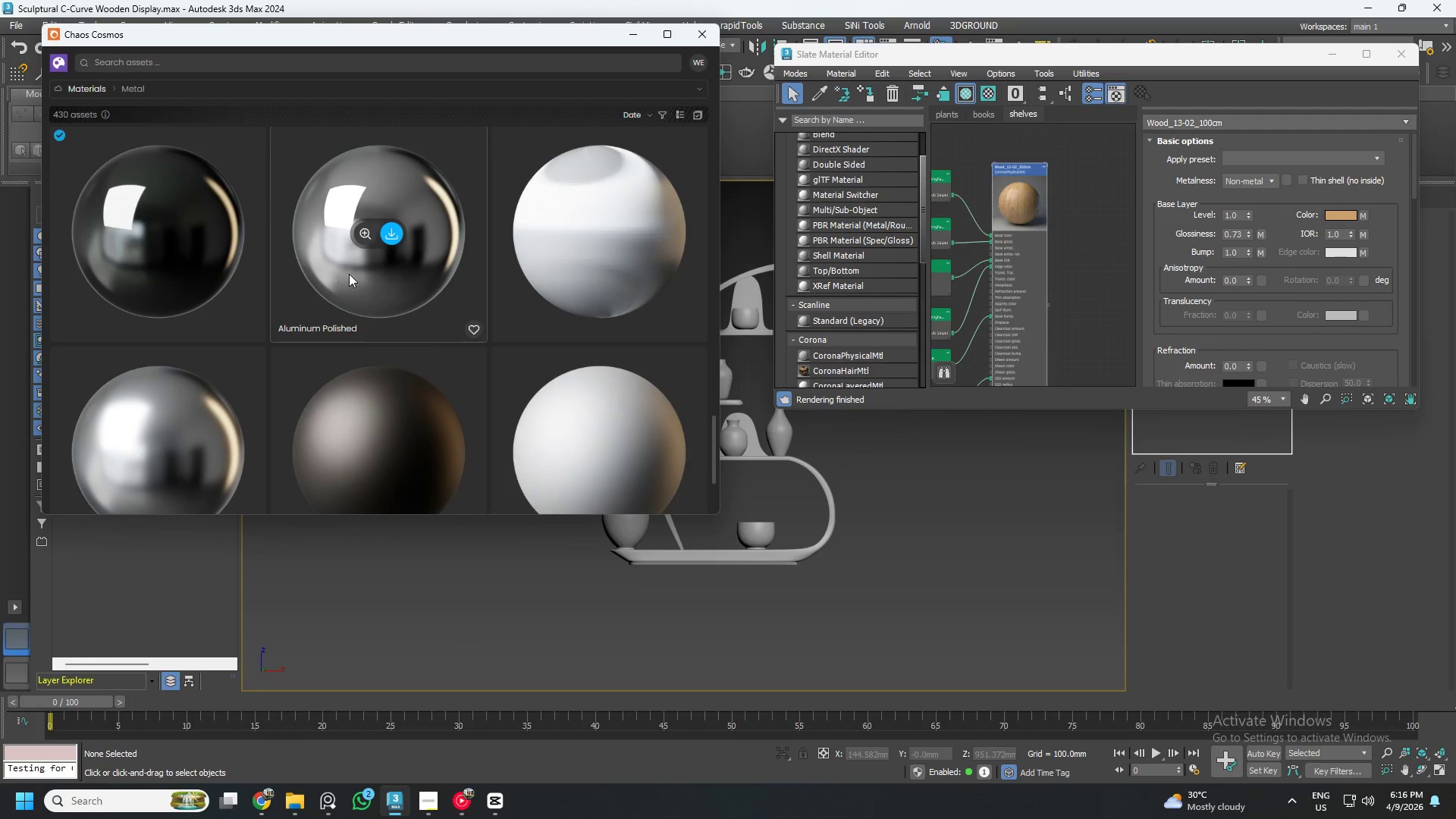 
scroll: coordinate [430, 333], scroll_direction: up, amount: 30.0
 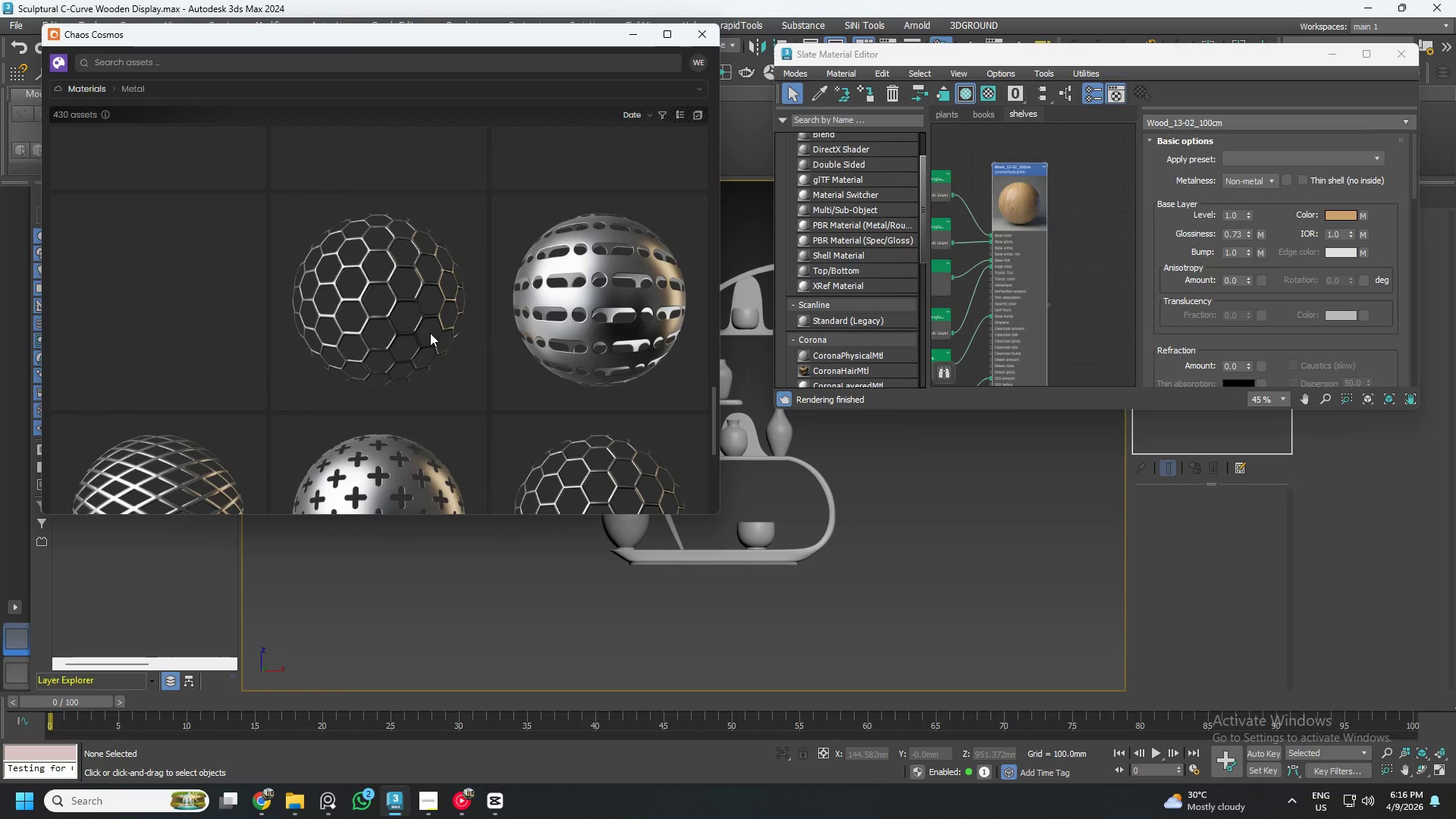 
scroll: coordinate [430, 333], scroll_direction: down, amount: 3.0
 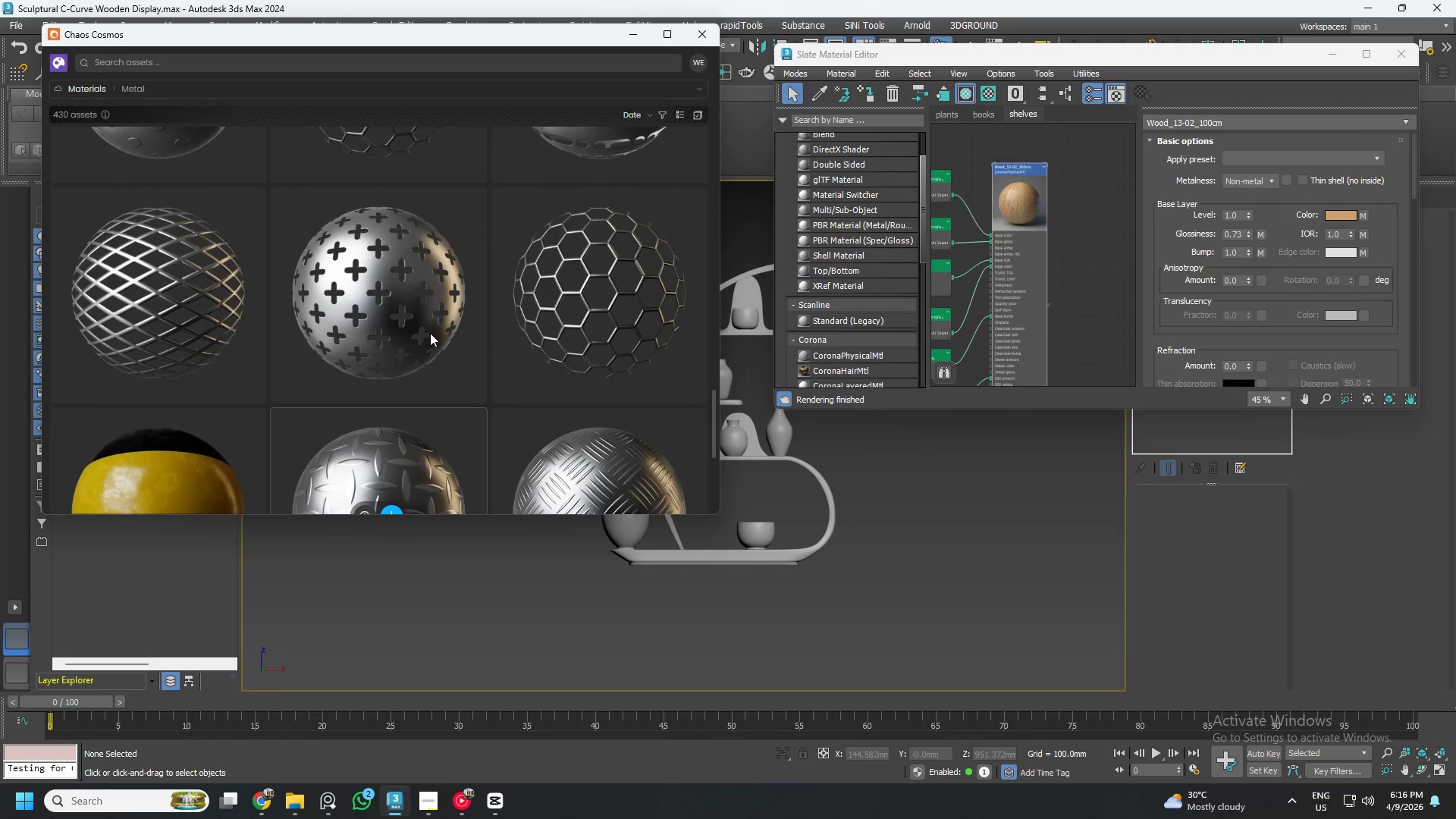 
scroll: coordinate [428, 333], scroll_direction: up, amount: 11.0
 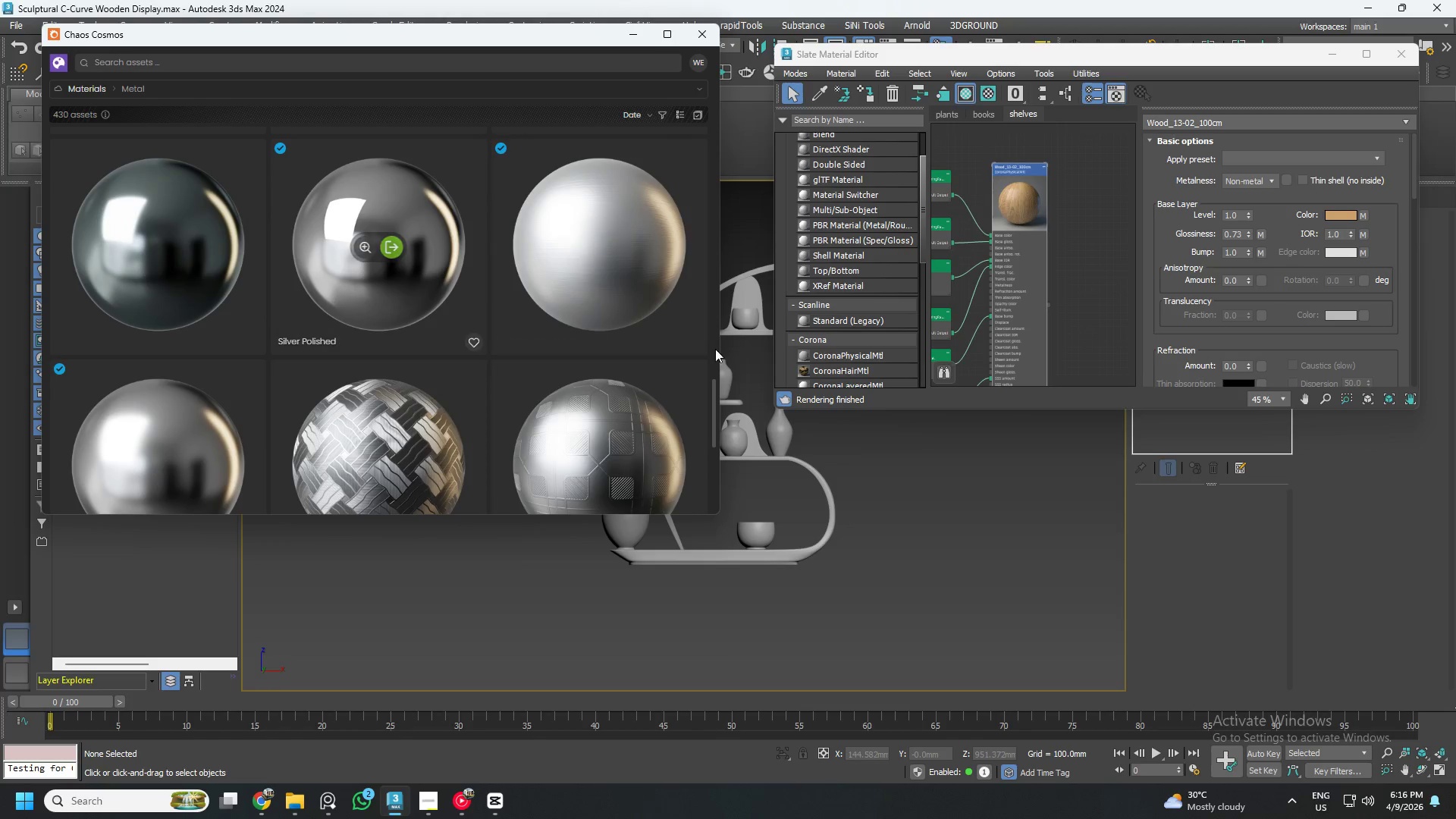 
scroll: coordinate [1003, 249], scroll_direction: down, amount: 3.0
 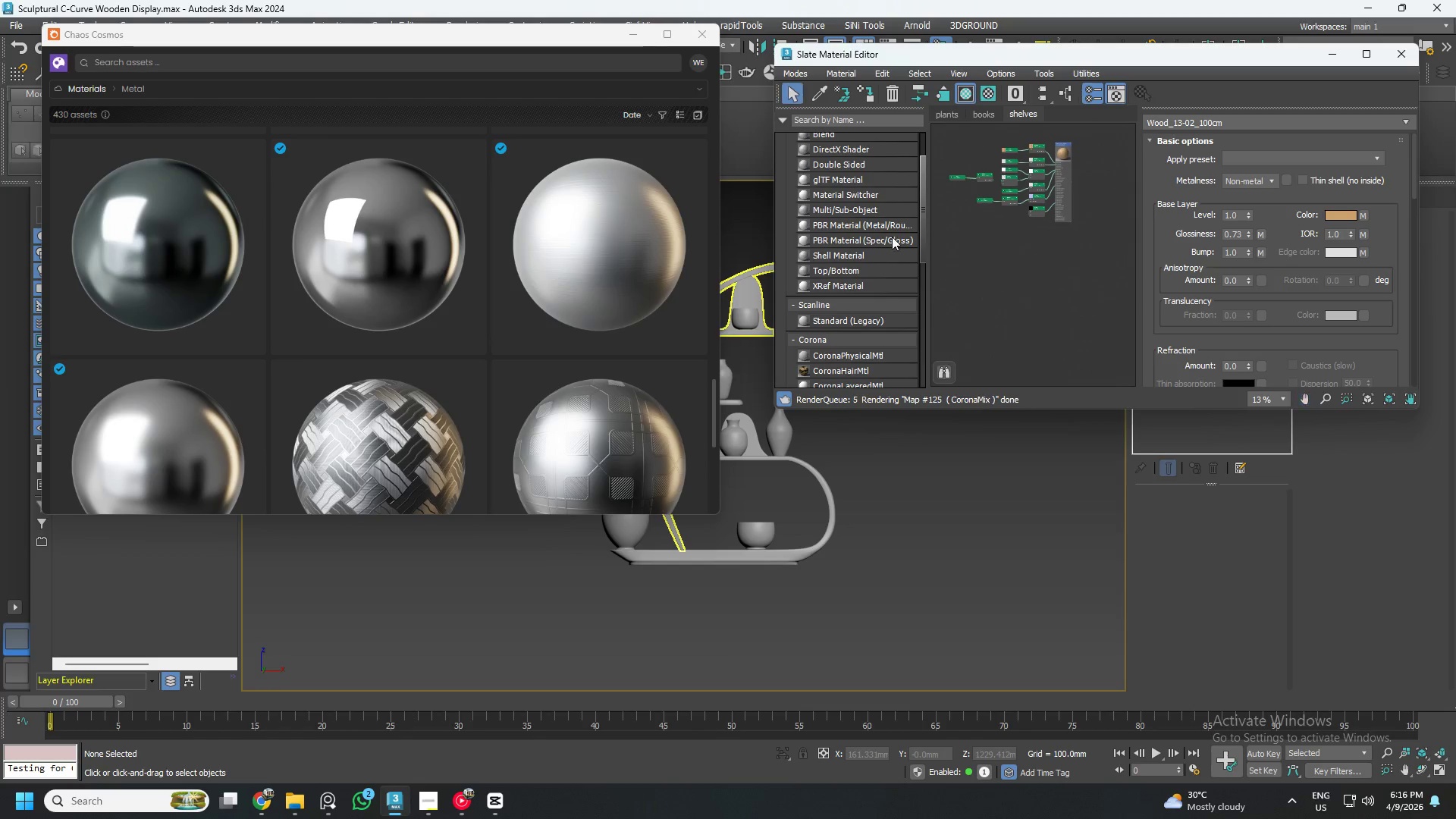 
left_click_drag(start_coordinate=[394, 314], to_coordinate=[1034, 261])
 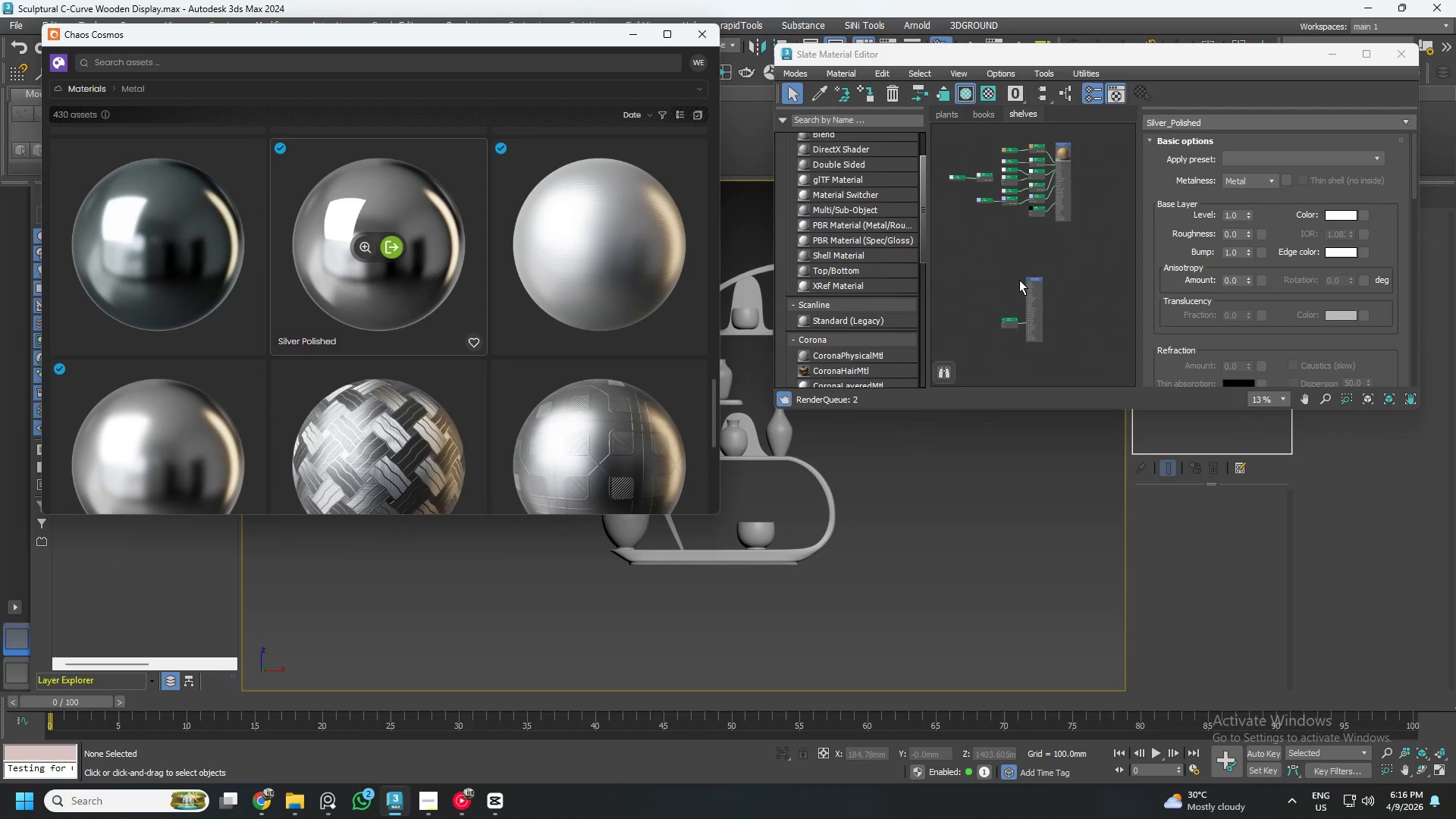 
left_click([1028, 270])
 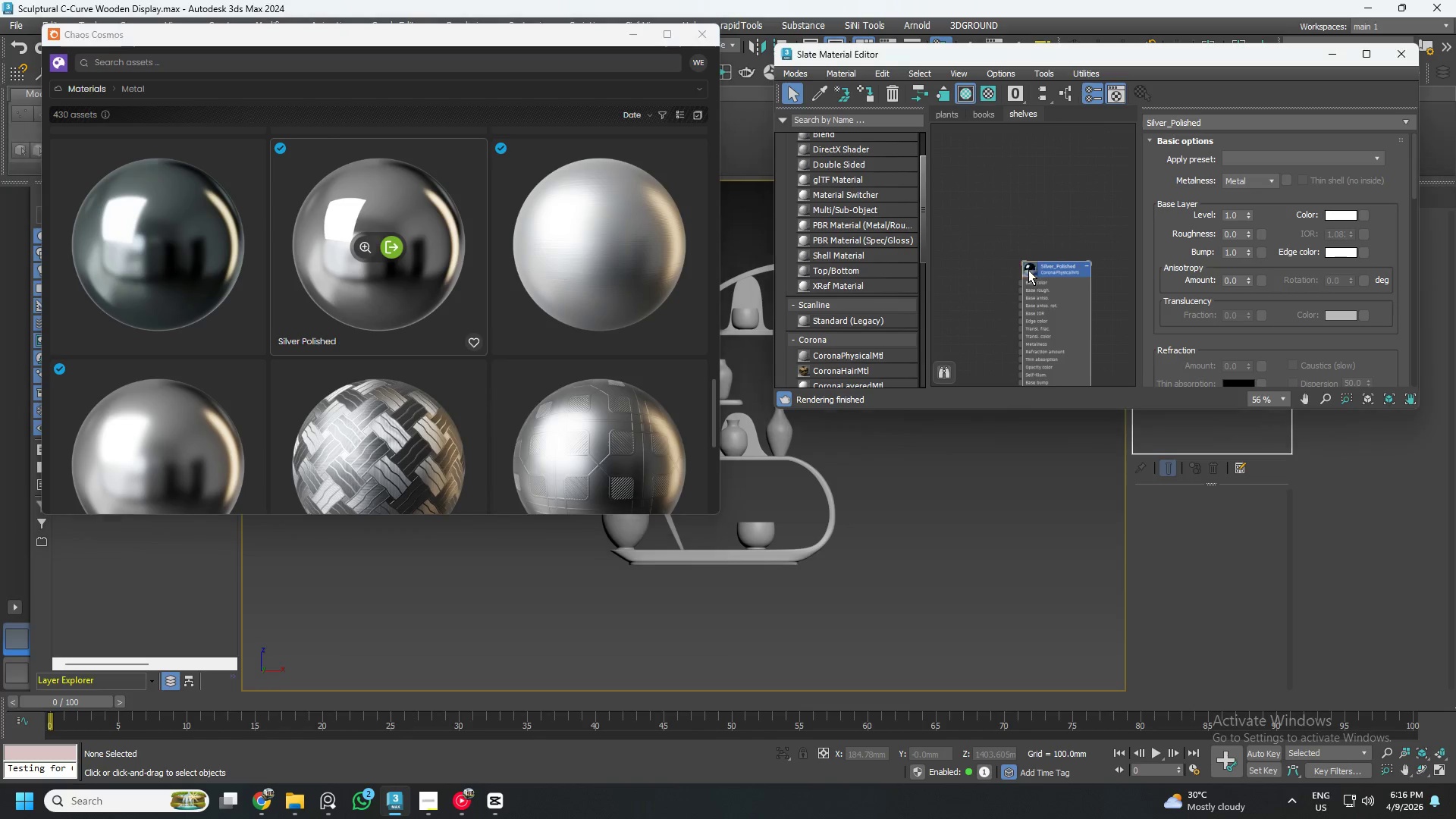 
scroll: coordinate [1028, 281], scroll_direction: up, amount: 4.0
 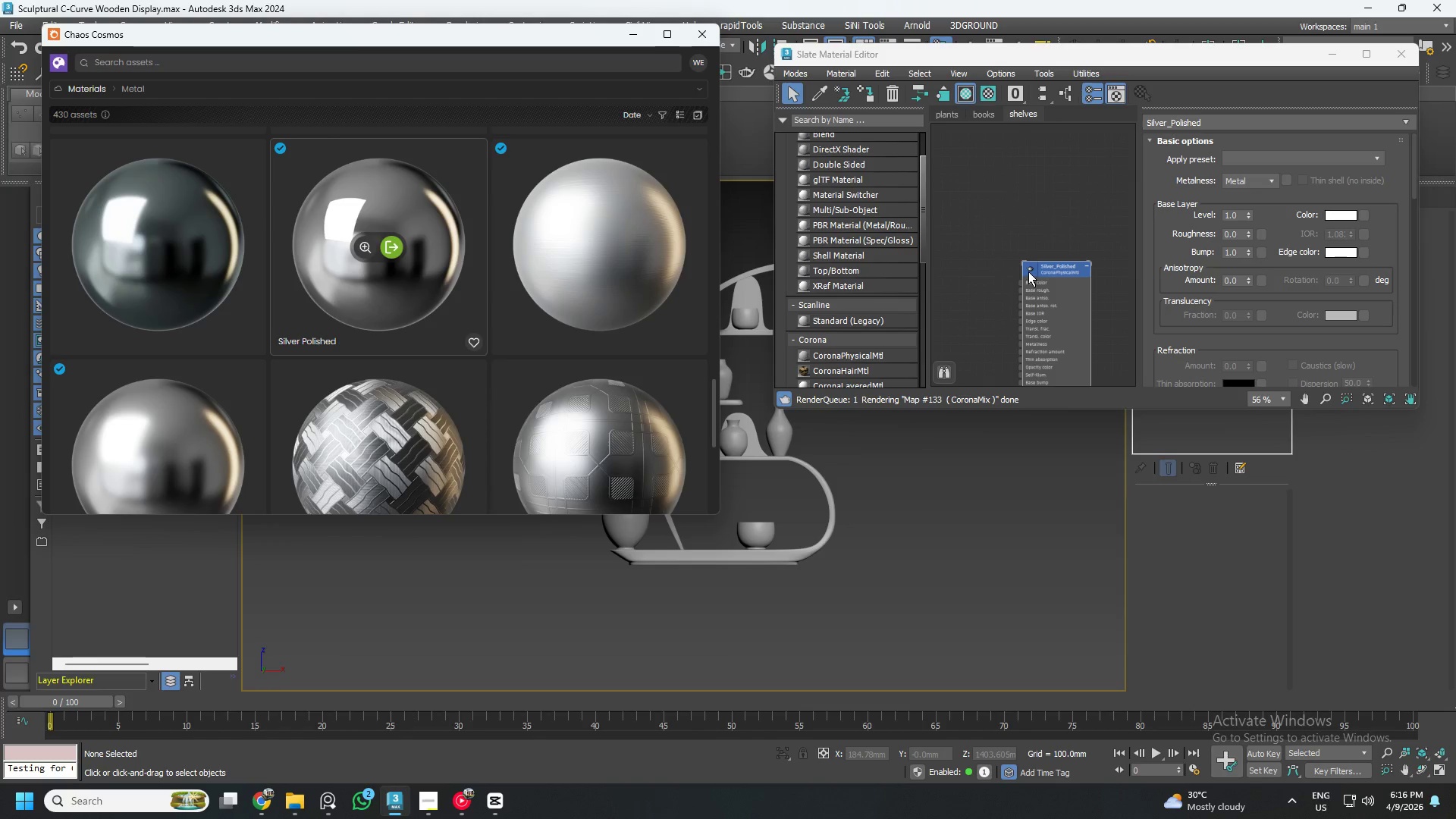 
double_click([1028, 270])
 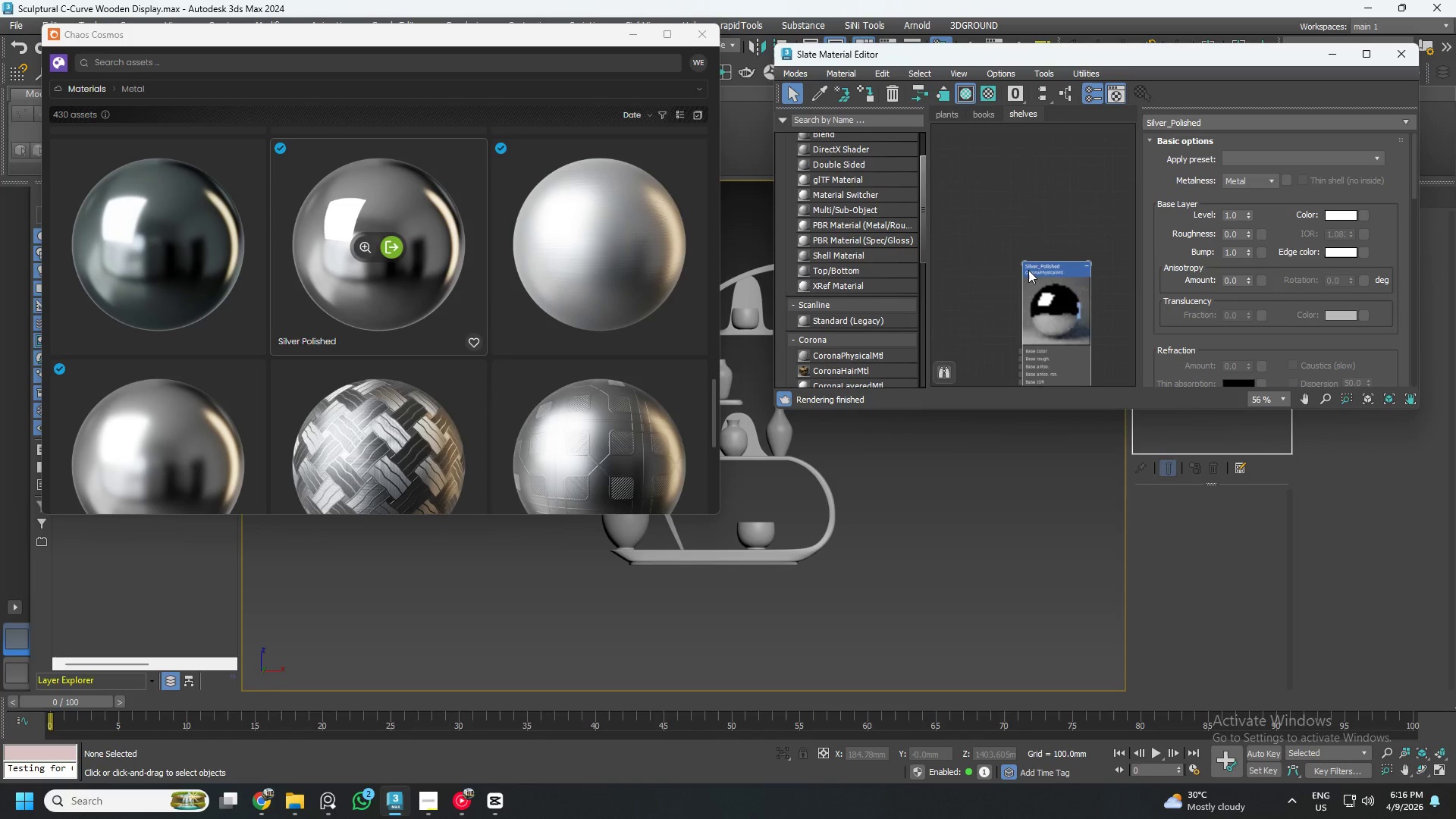 
scroll: coordinate [410, 335], scroll_direction: down, amount: 37.0
 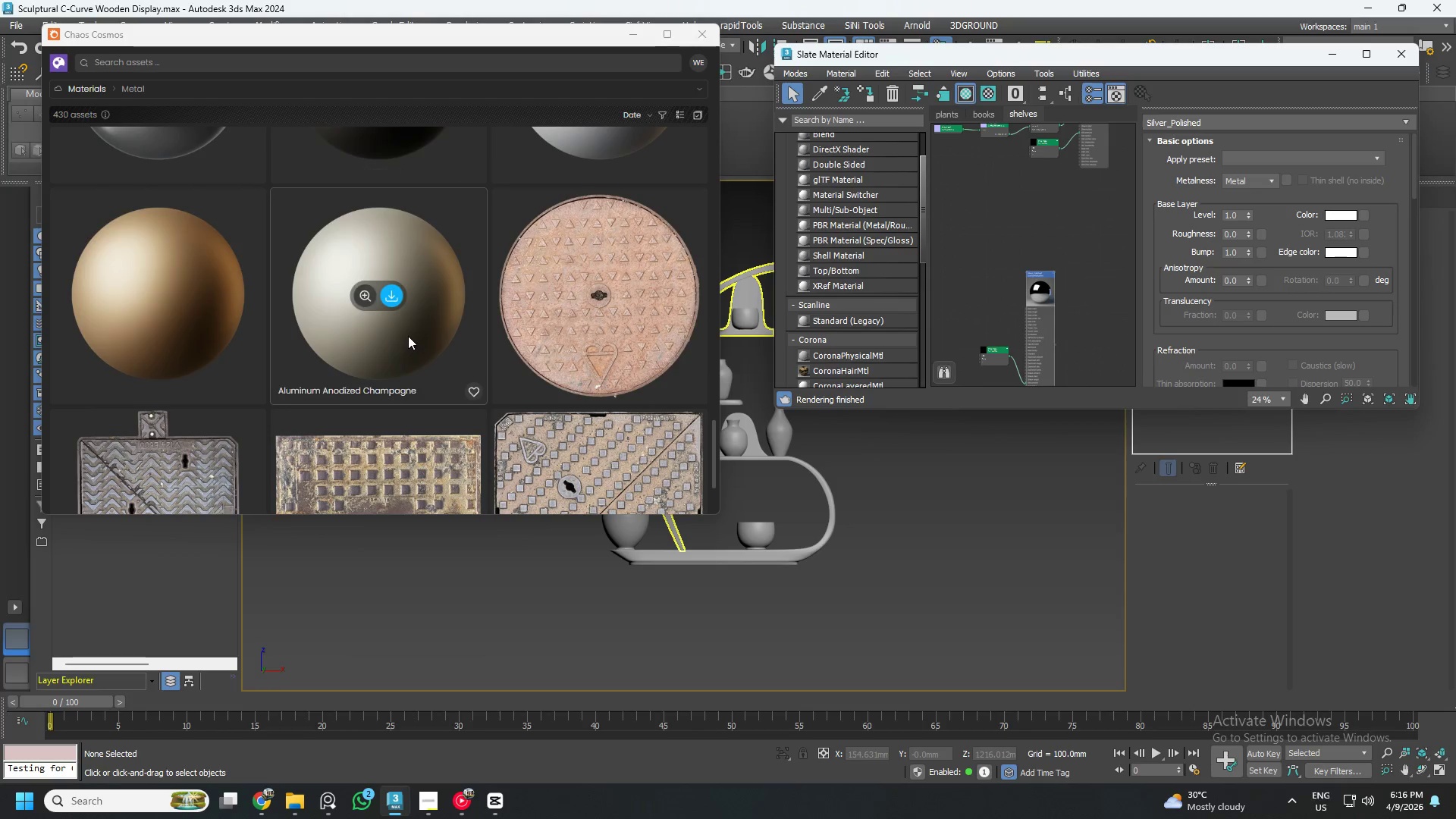 
scroll: coordinate [392, 280], scroll_direction: up, amount: 6.0
 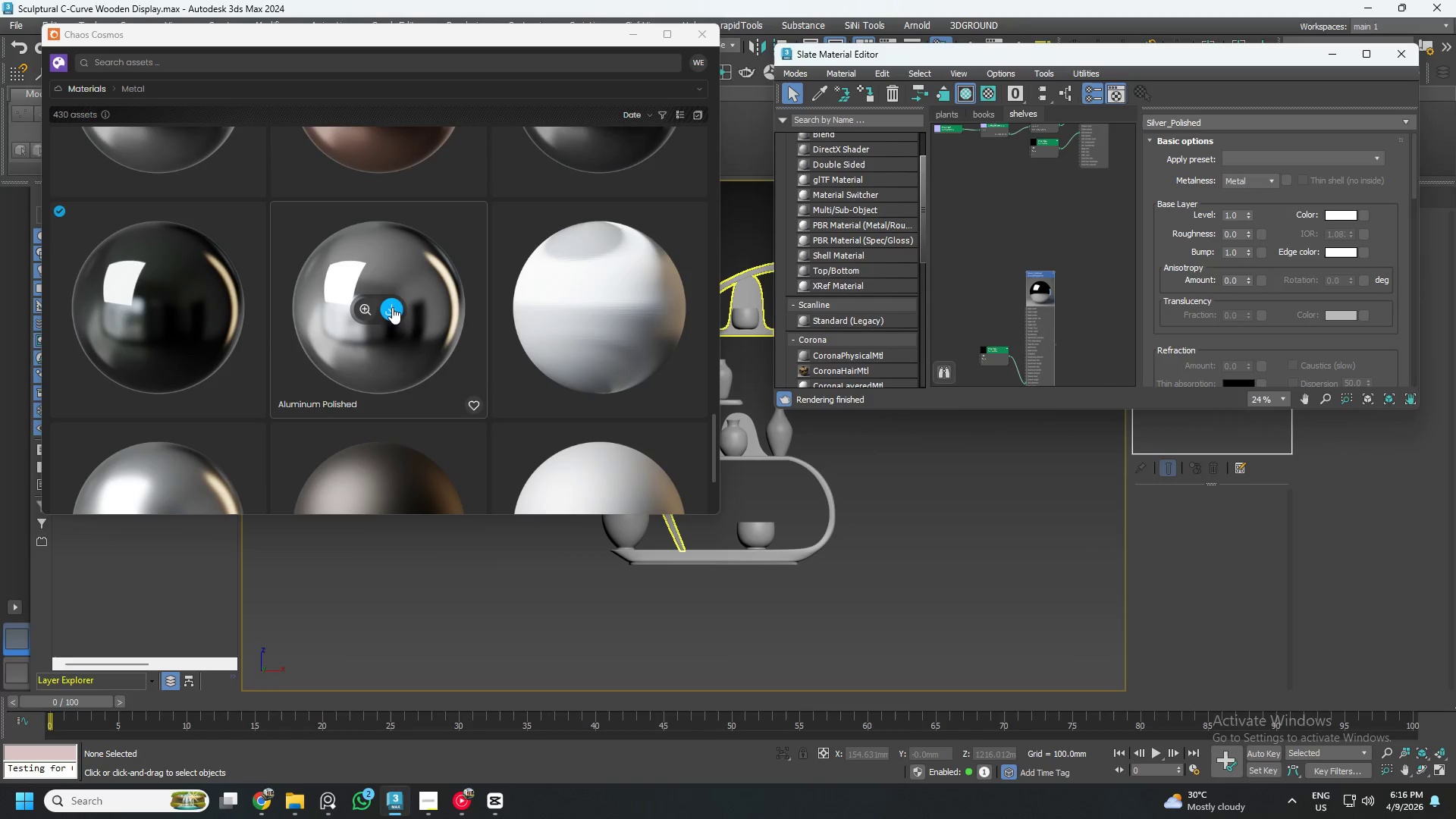 
left_click([392, 307])
 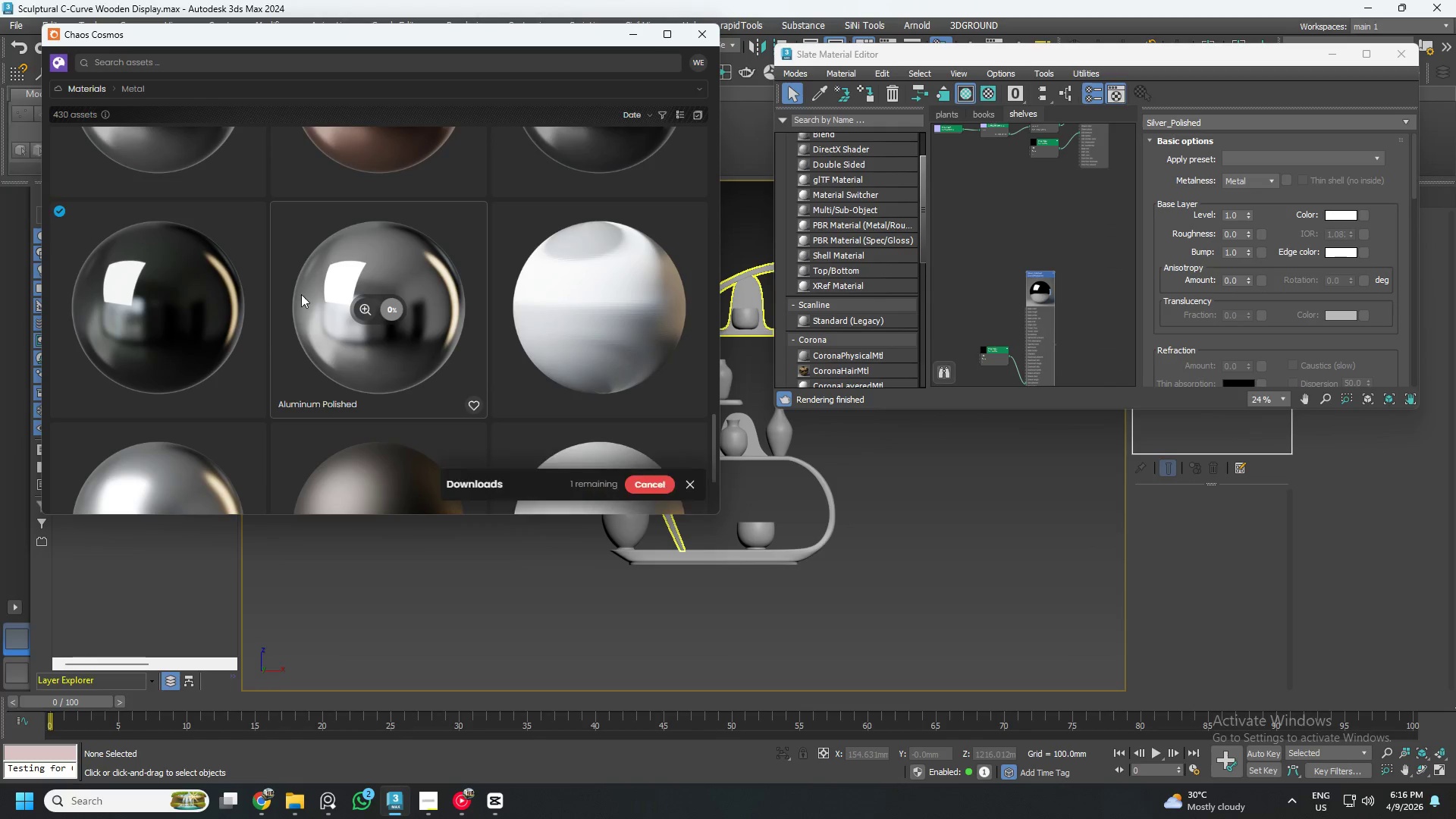 
scroll: coordinate [374, 278], scroll_direction: up, amount: 1.0
 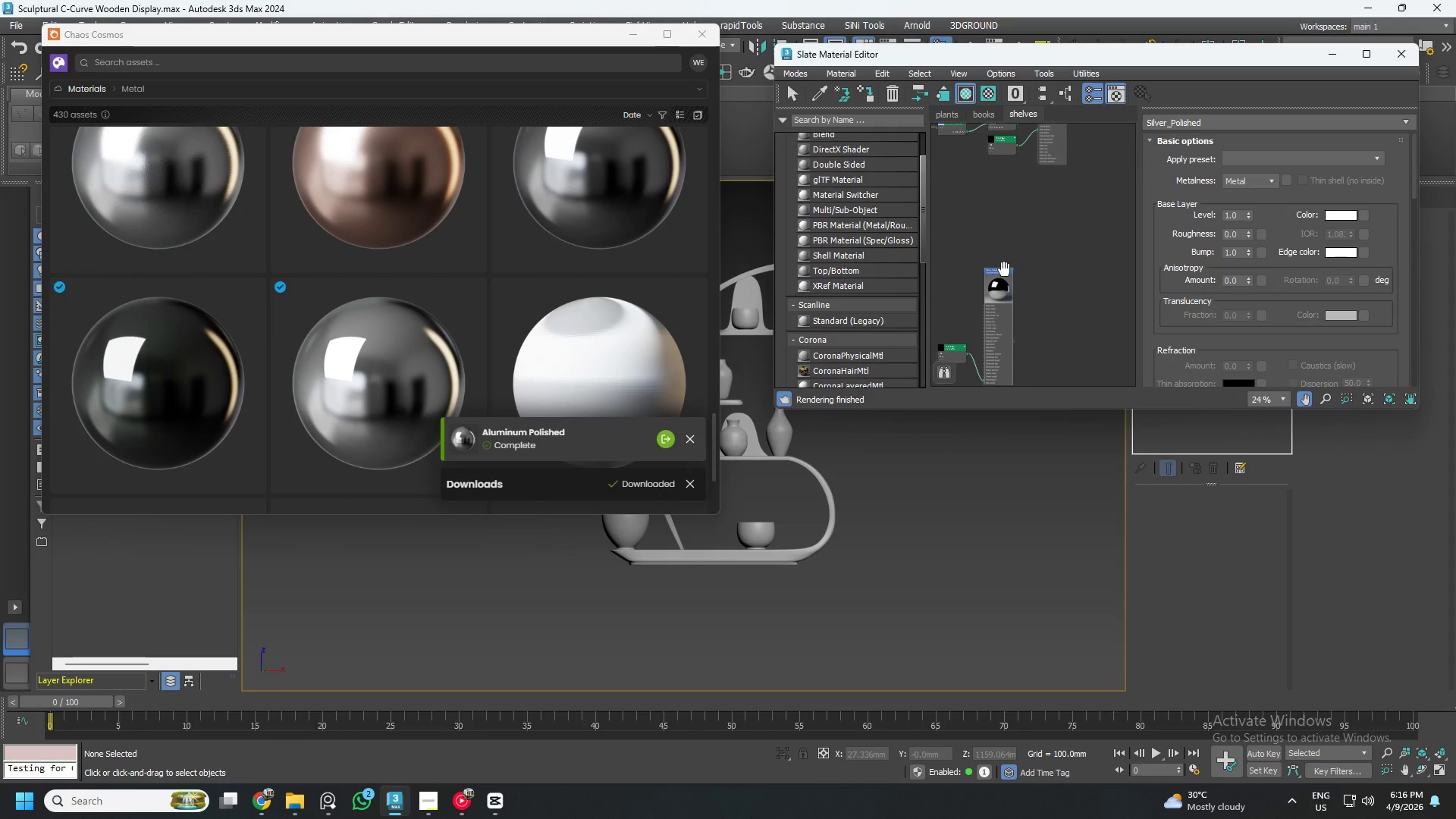 
left_click_drag(start_coordinate=[385, 416], to_coordinate=[1039, 276])
 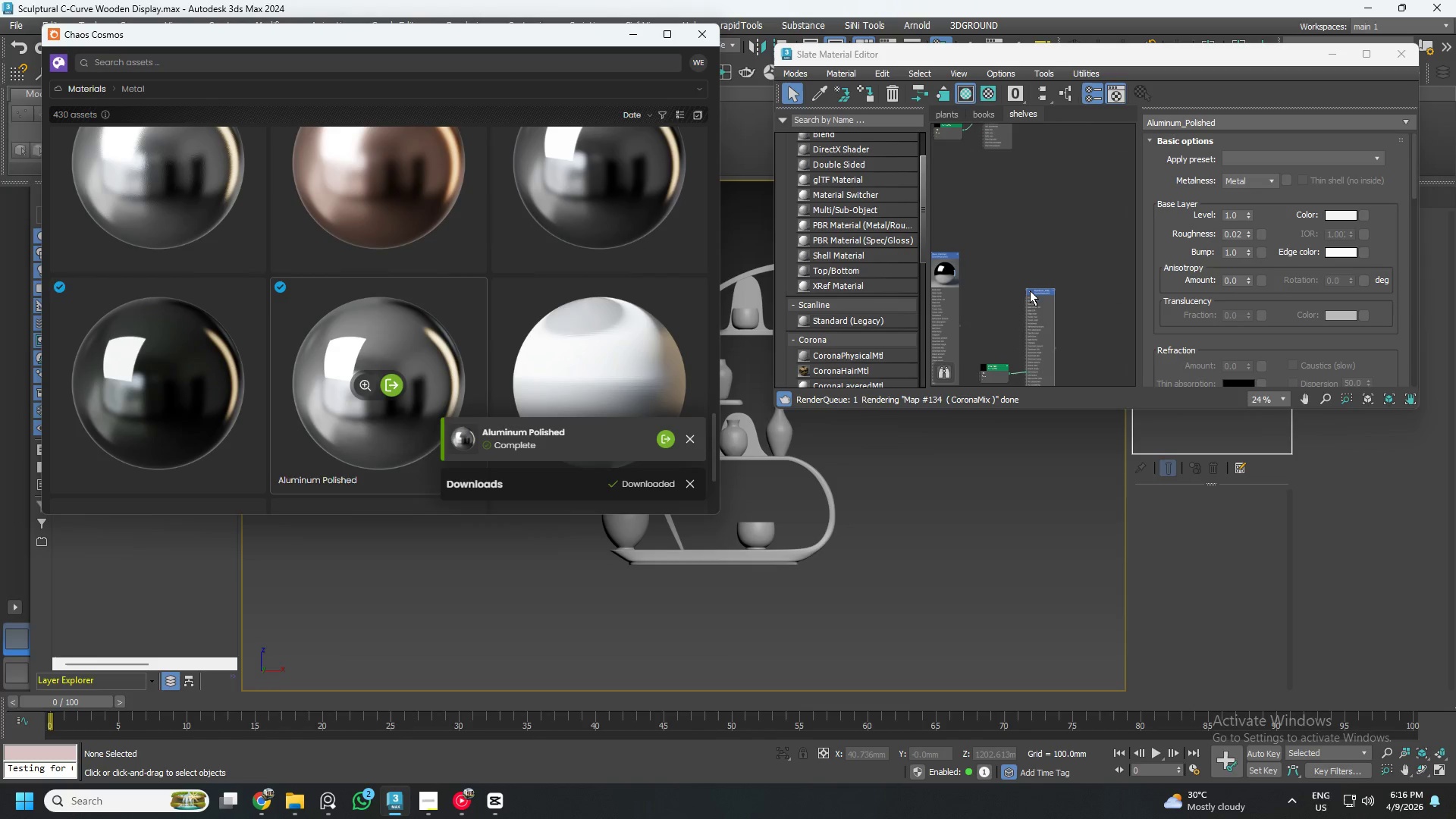 
double_click([1030, 290])
 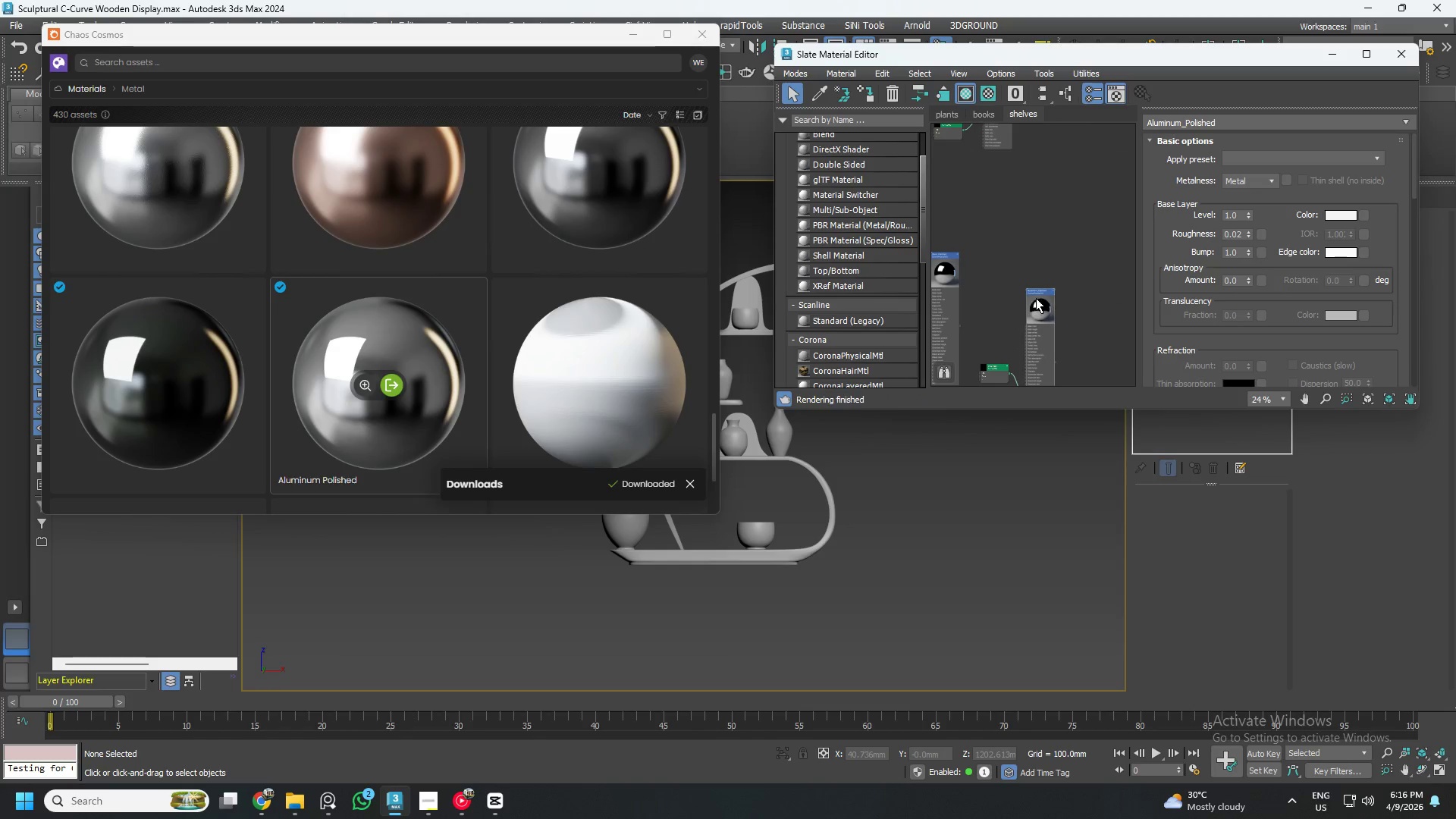 
left_click_drag(start_coordinate=[1038, 298], to_coordinate=[1039, 266])
 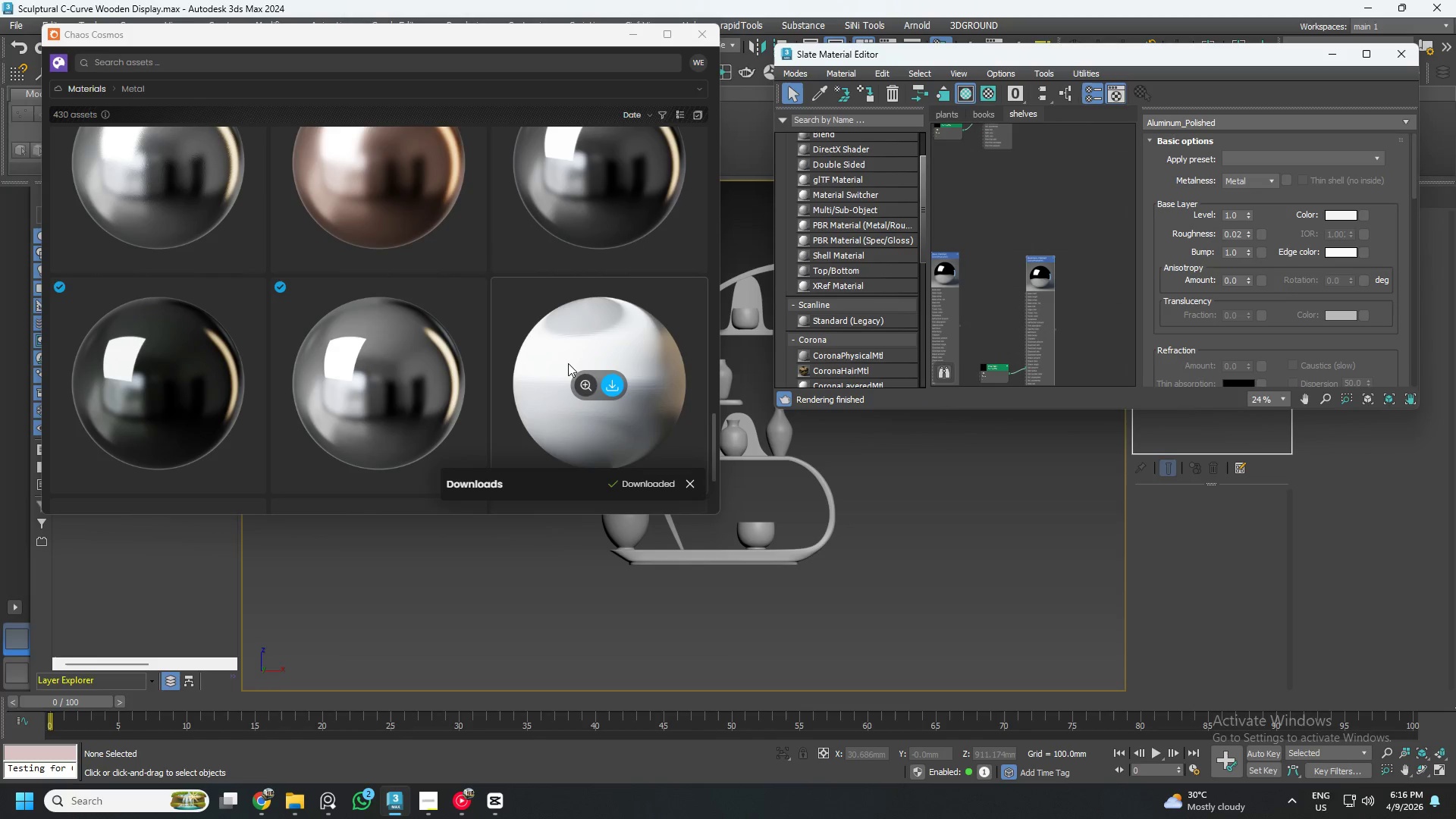 
scroll: coordinate [432, 310], scroll_direction: up, amount: 15.0
 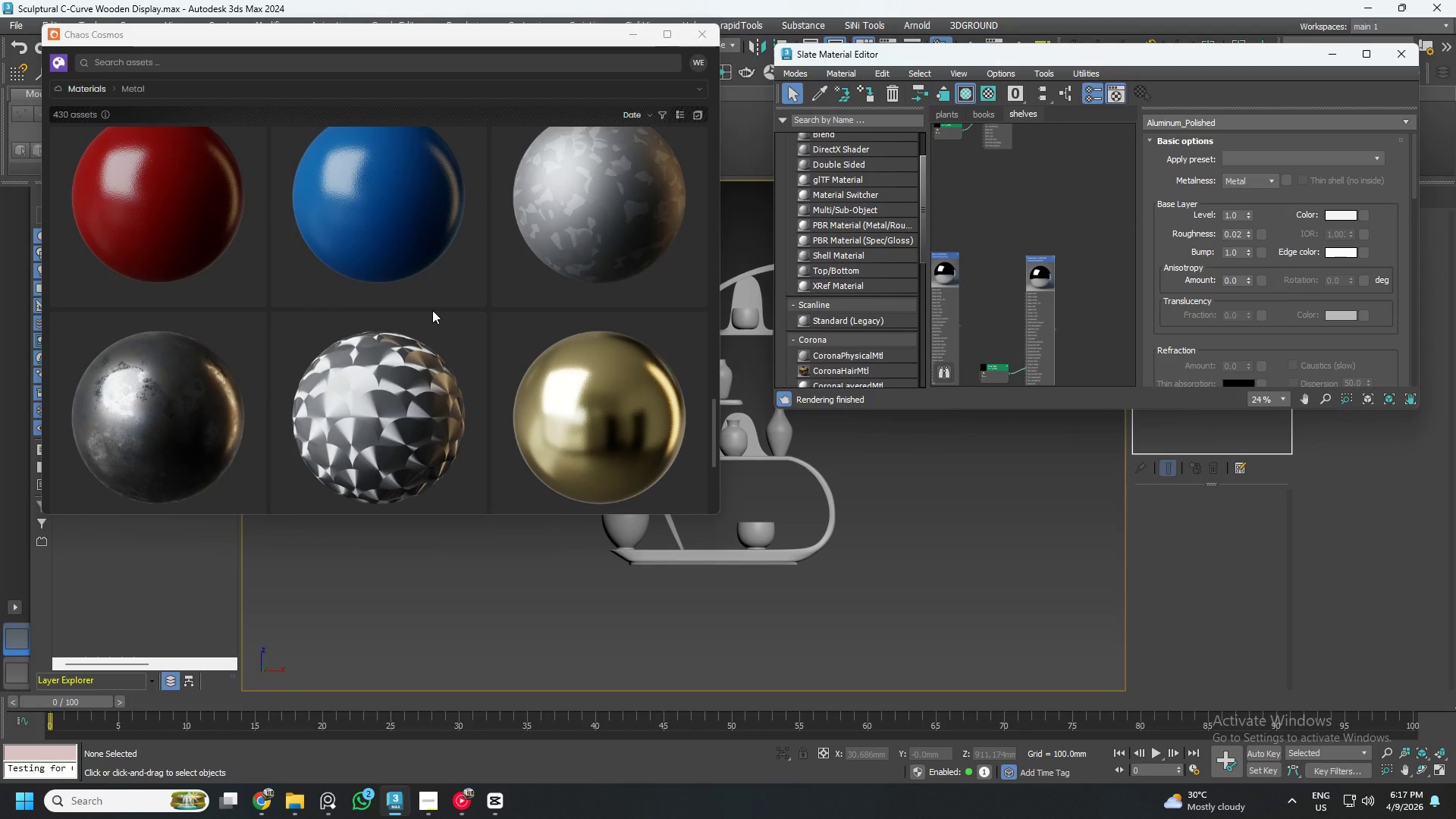 
scroll: coordinate [470, 347], scroll_direction: down, amount: 39.0
 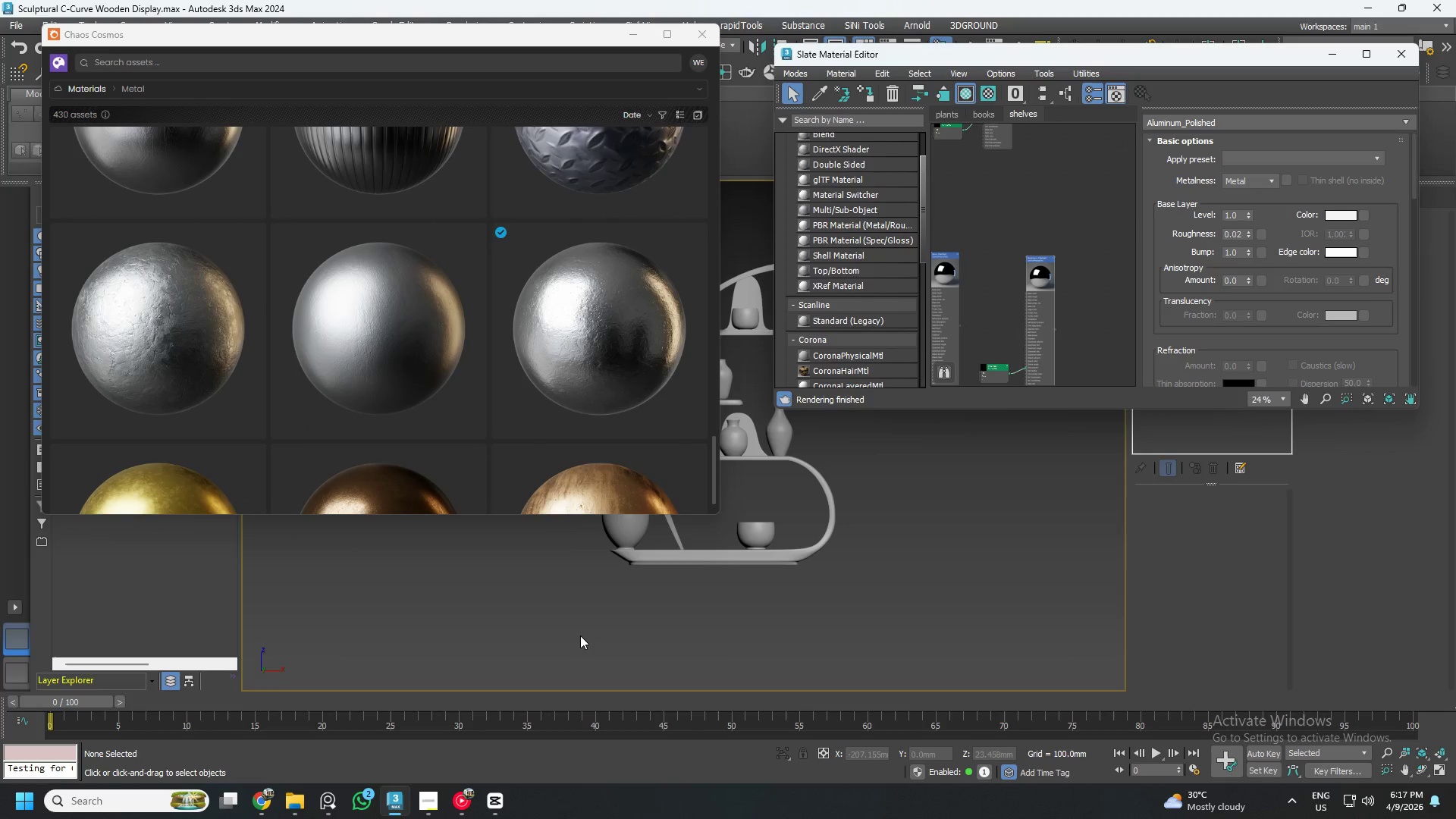 
left_click([340, 794])
 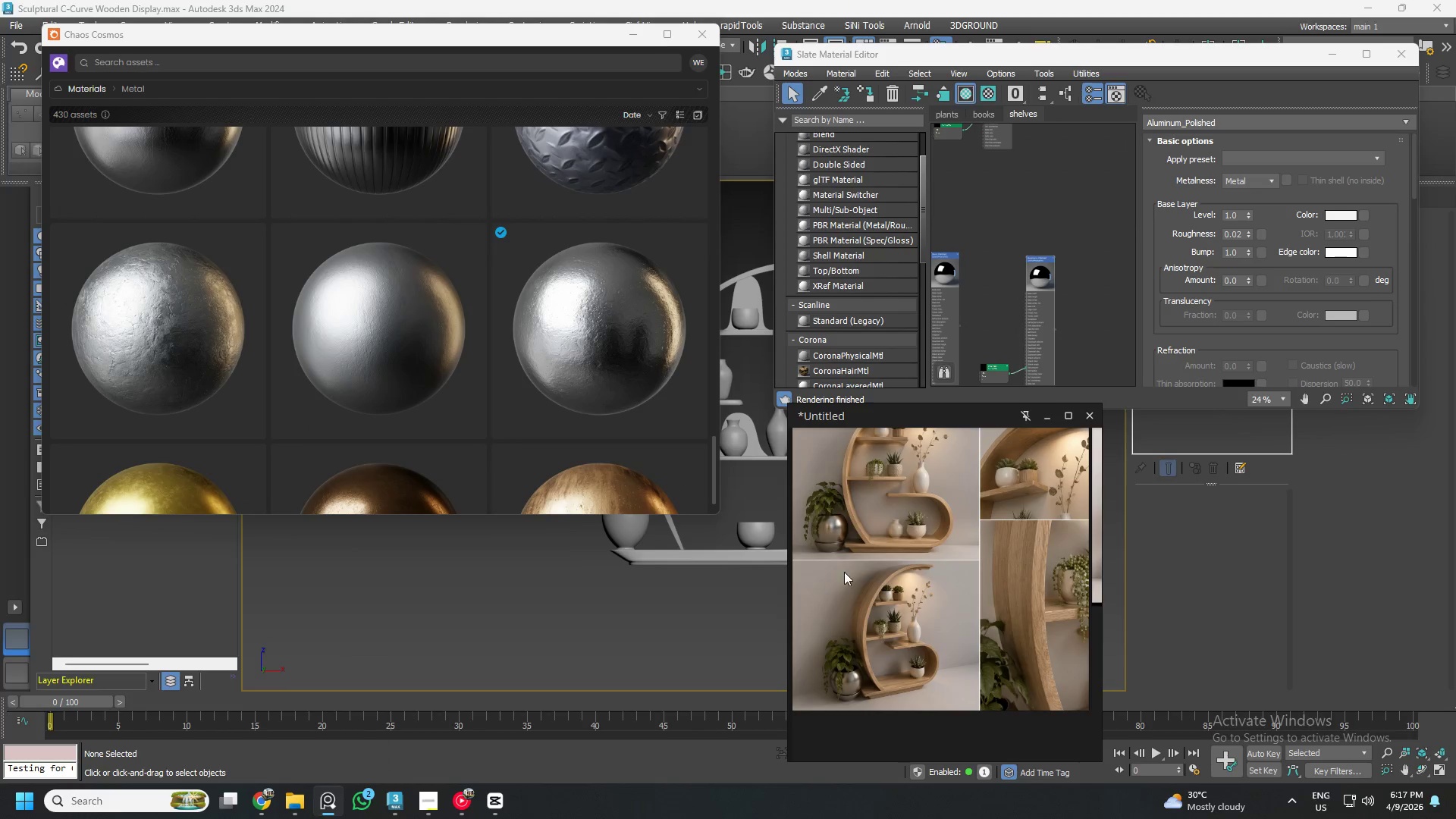 
scroll: coordinate [836, 530], scroll_direction: up, amount: 7.0
 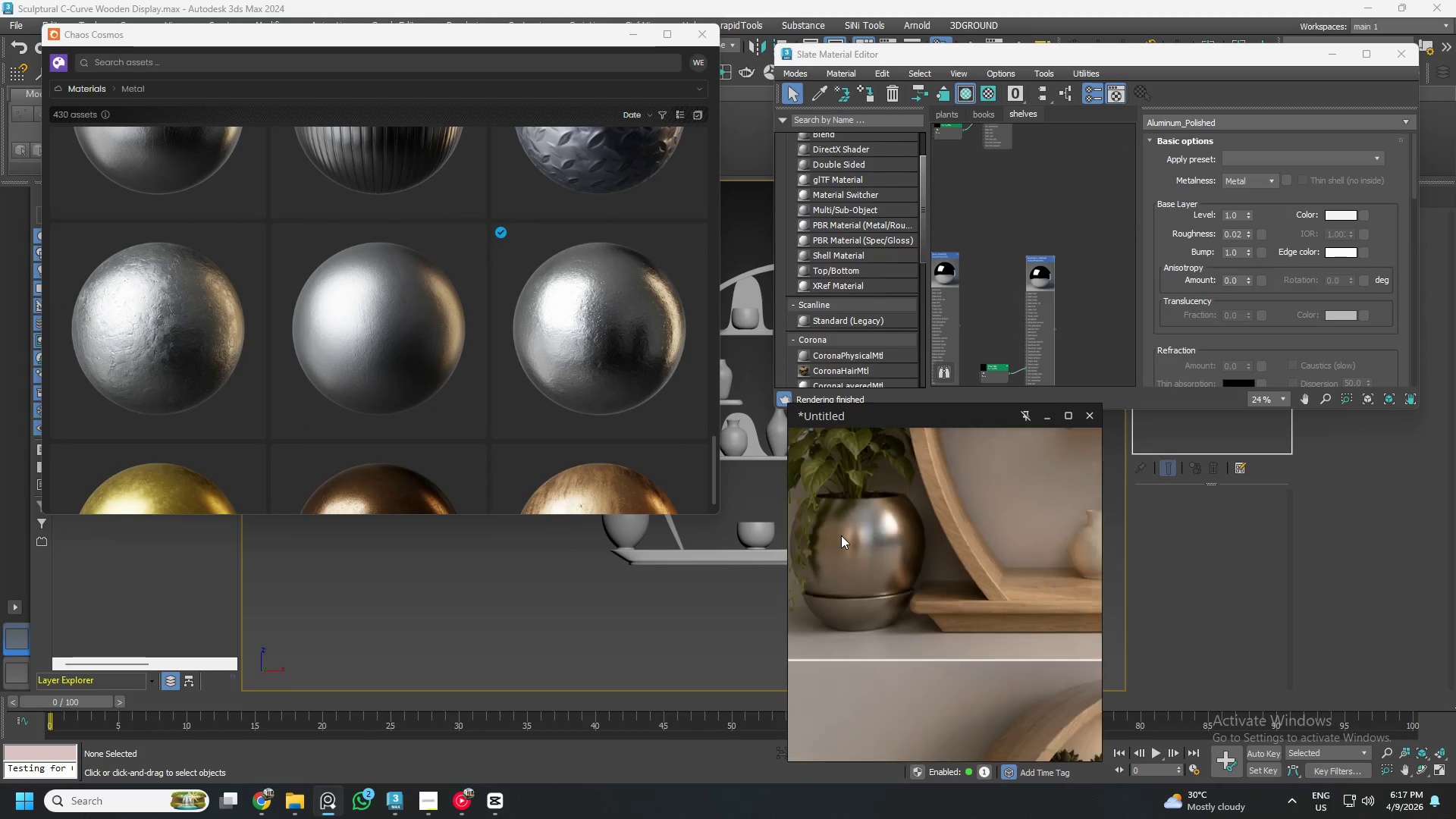 
scroll: coordinate [846, 535], scroll_direction: down, amount: 4.0
 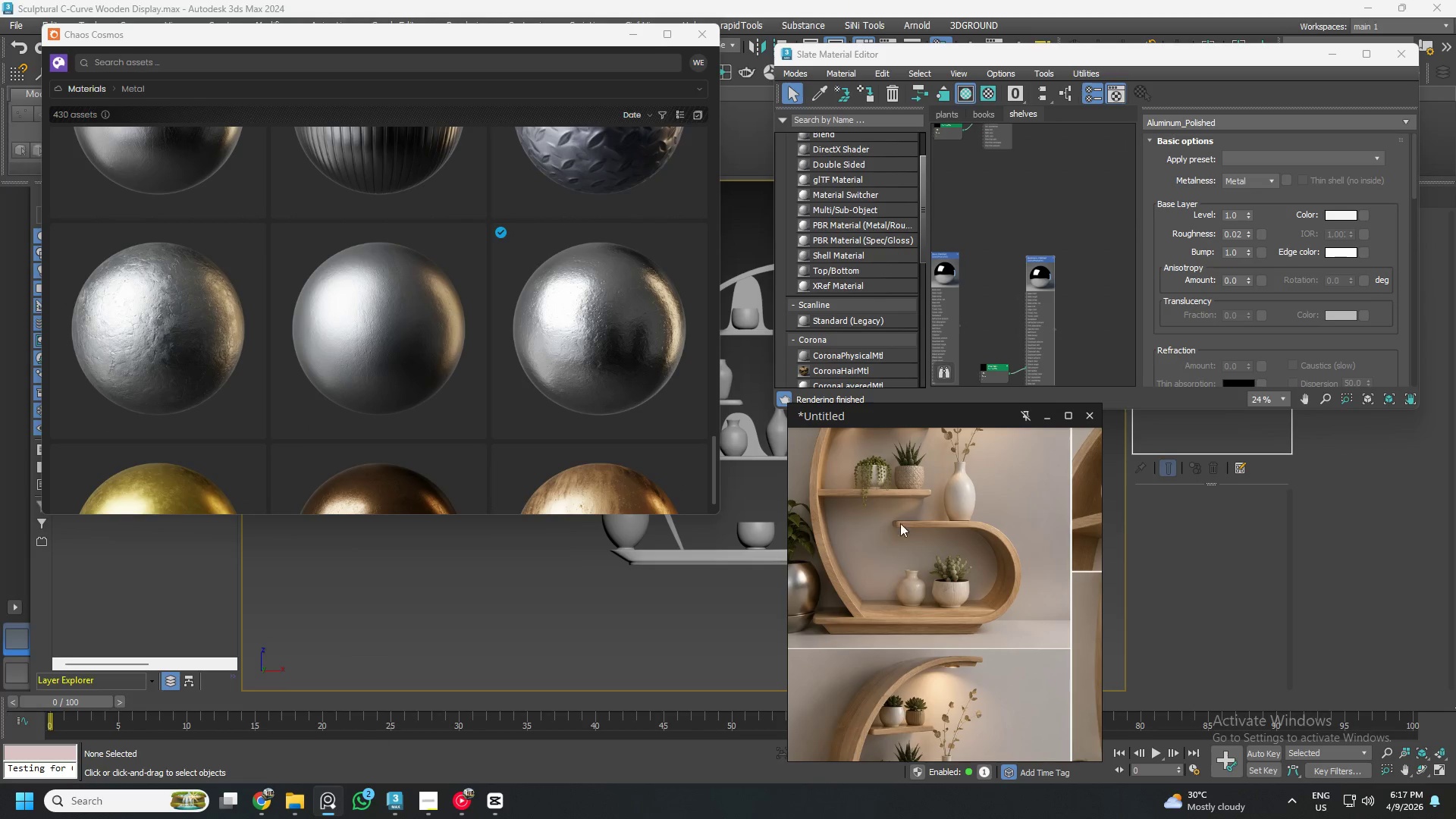 
scroll: coordinate [958, 489], scroll_direction: none, amount: 0.0
 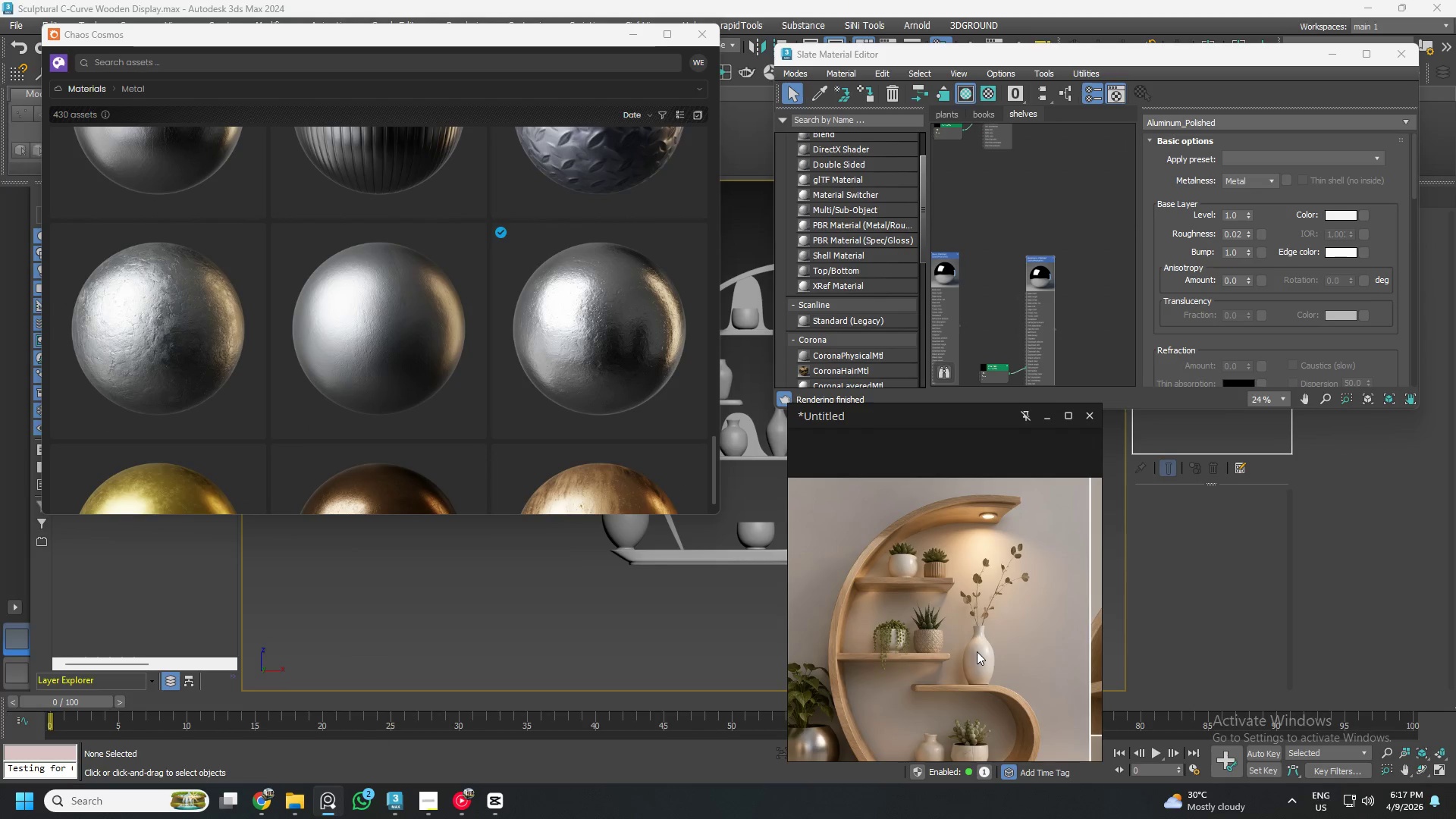 
scroll: coordinate [977, 618], scroll_direction: up, amount: 1.0
 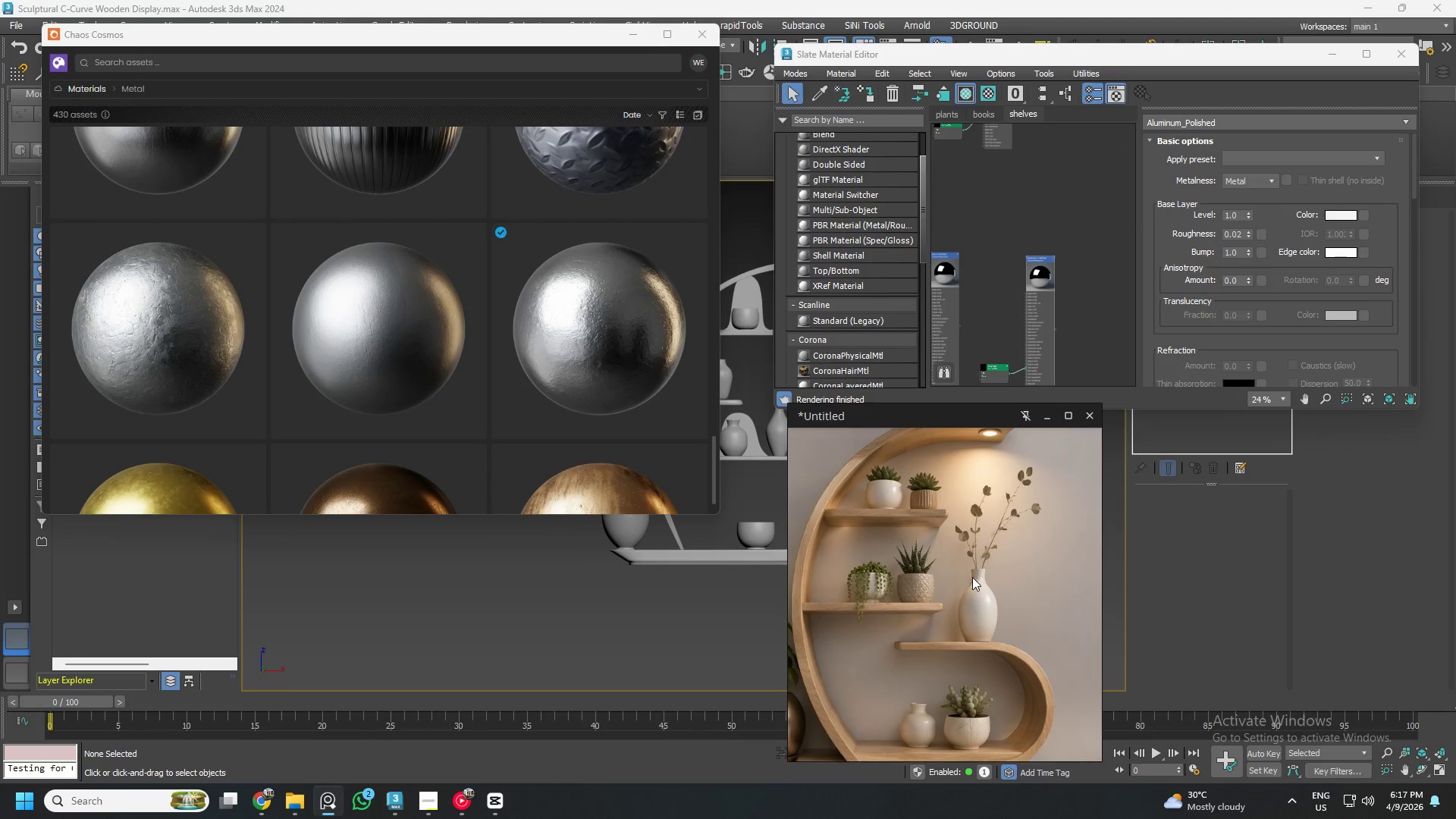 
scroll: coordinate [961, 622], scroll_direction: down, amount: 4.0
 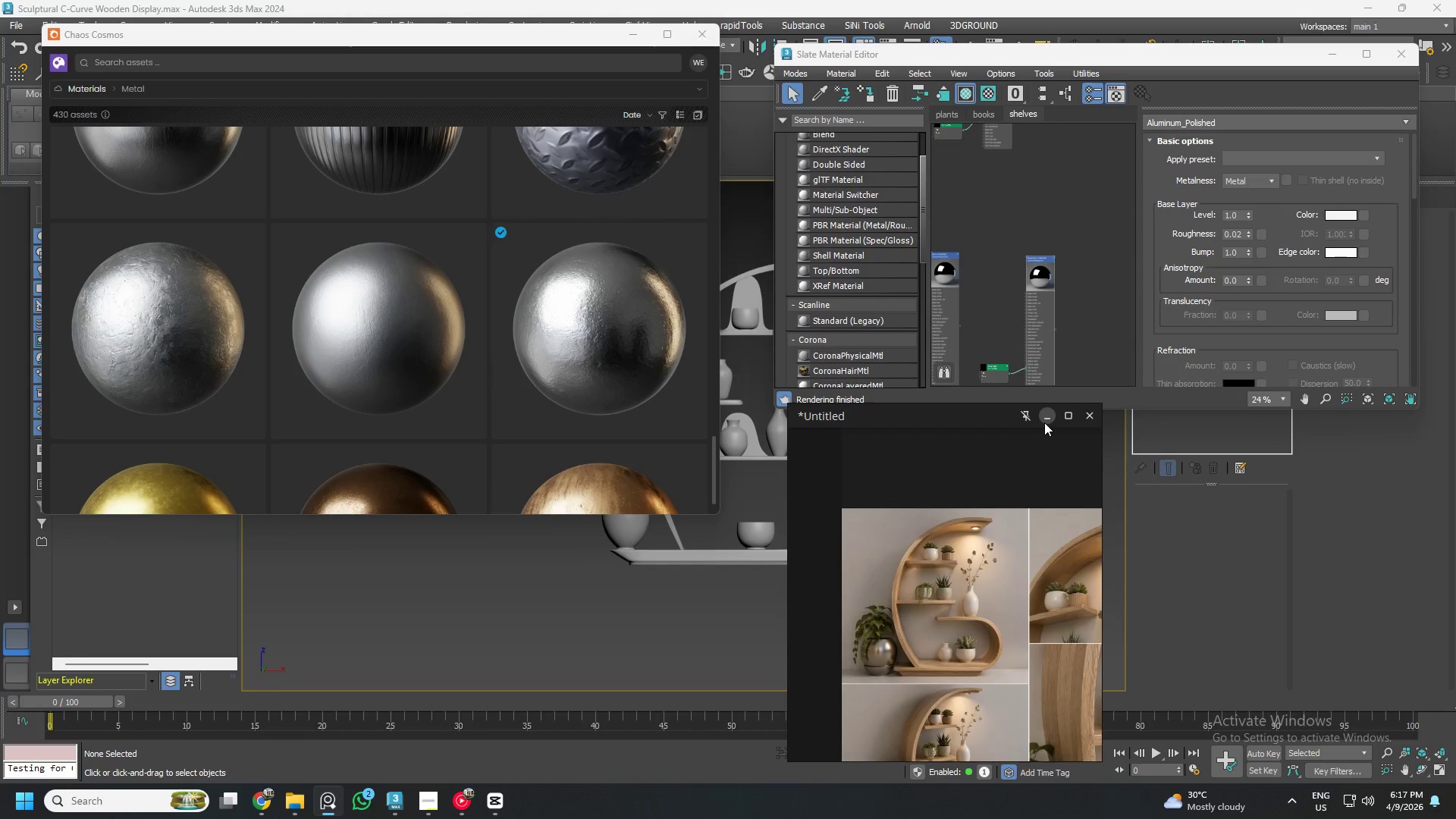 
left_click([1044, 422])
 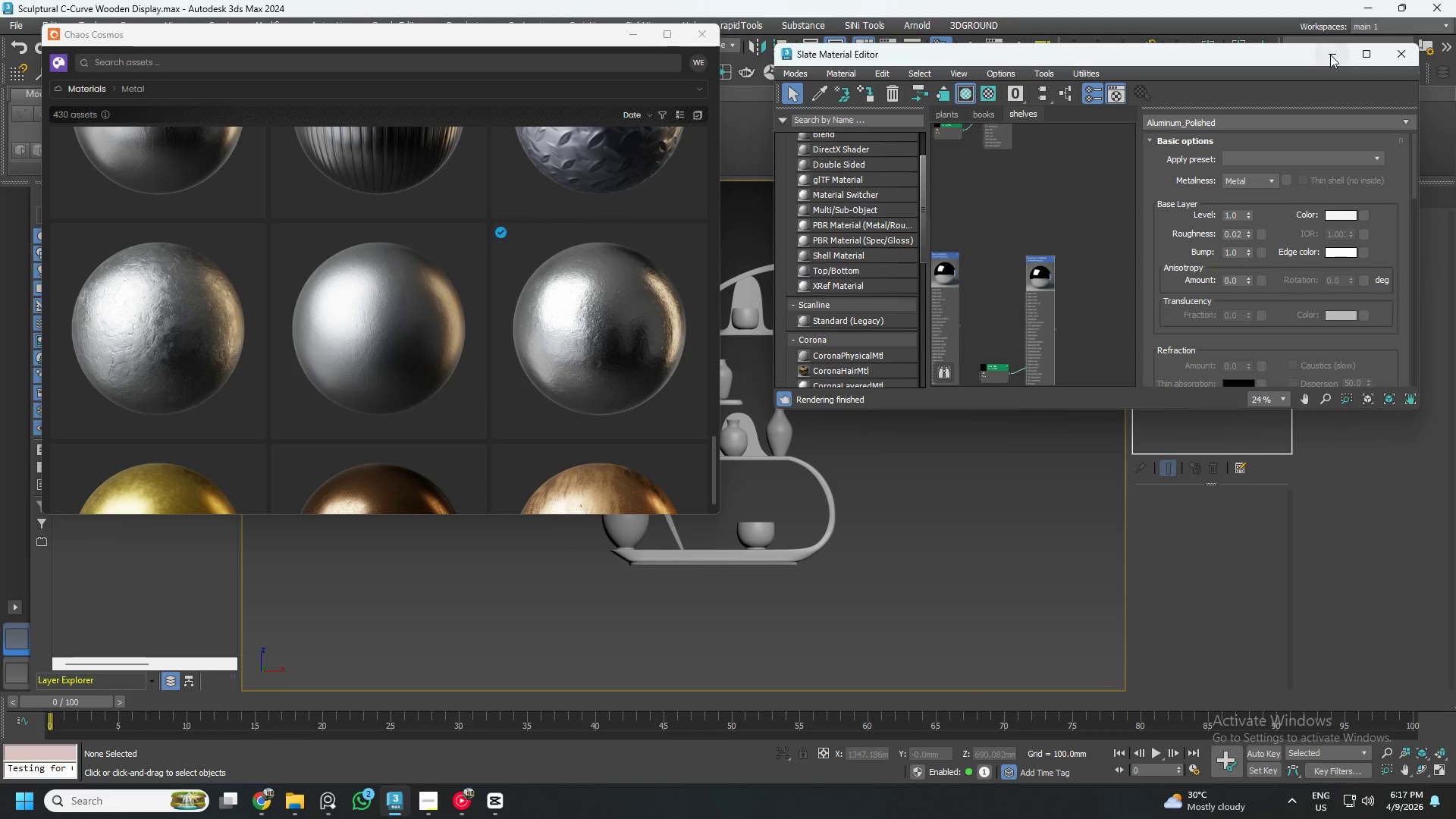 
left_click([1330, 55])
 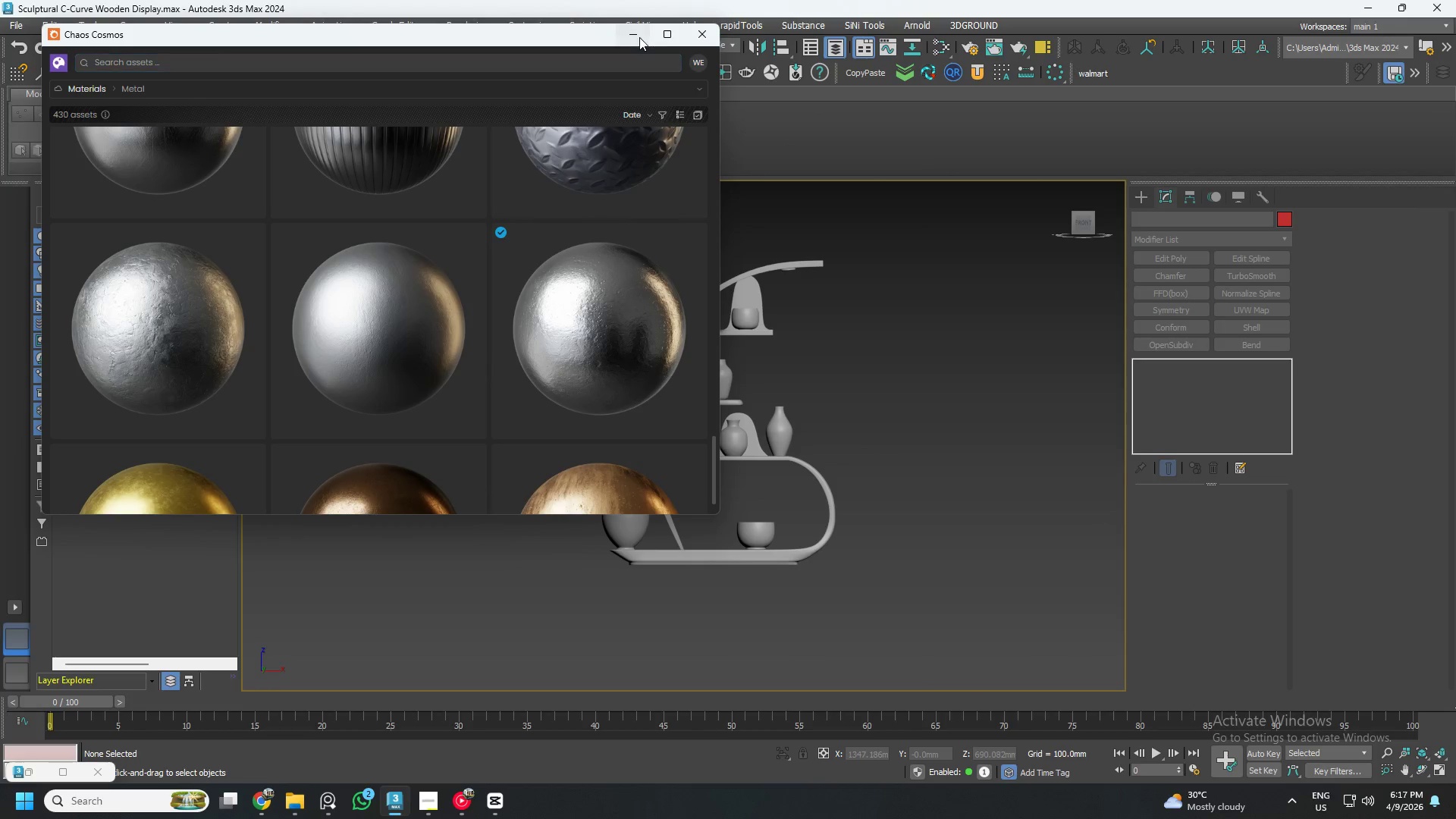 
left_click([639, 37])
 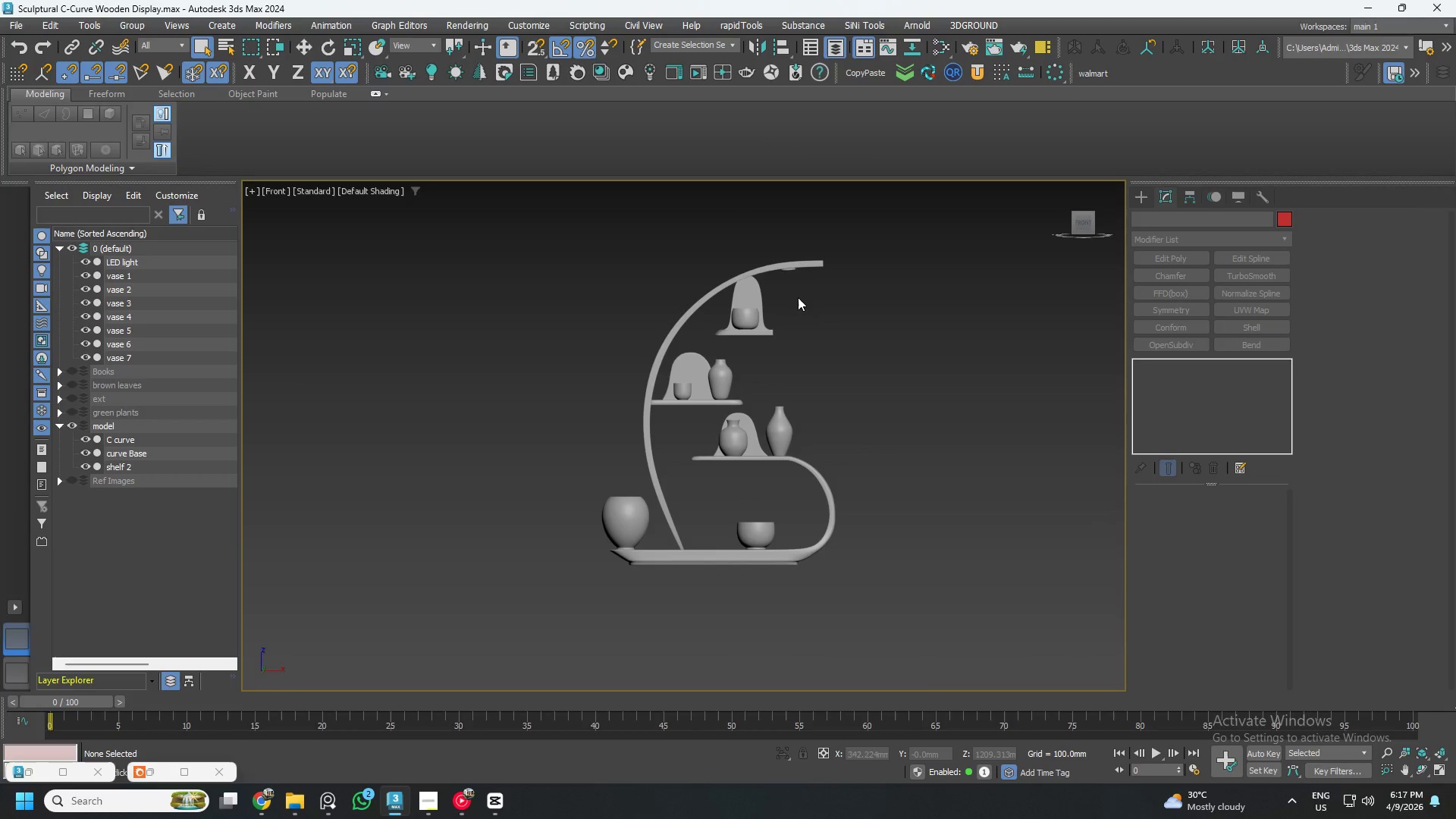 
hold_key(key=AltLeft, duration=0.45)
 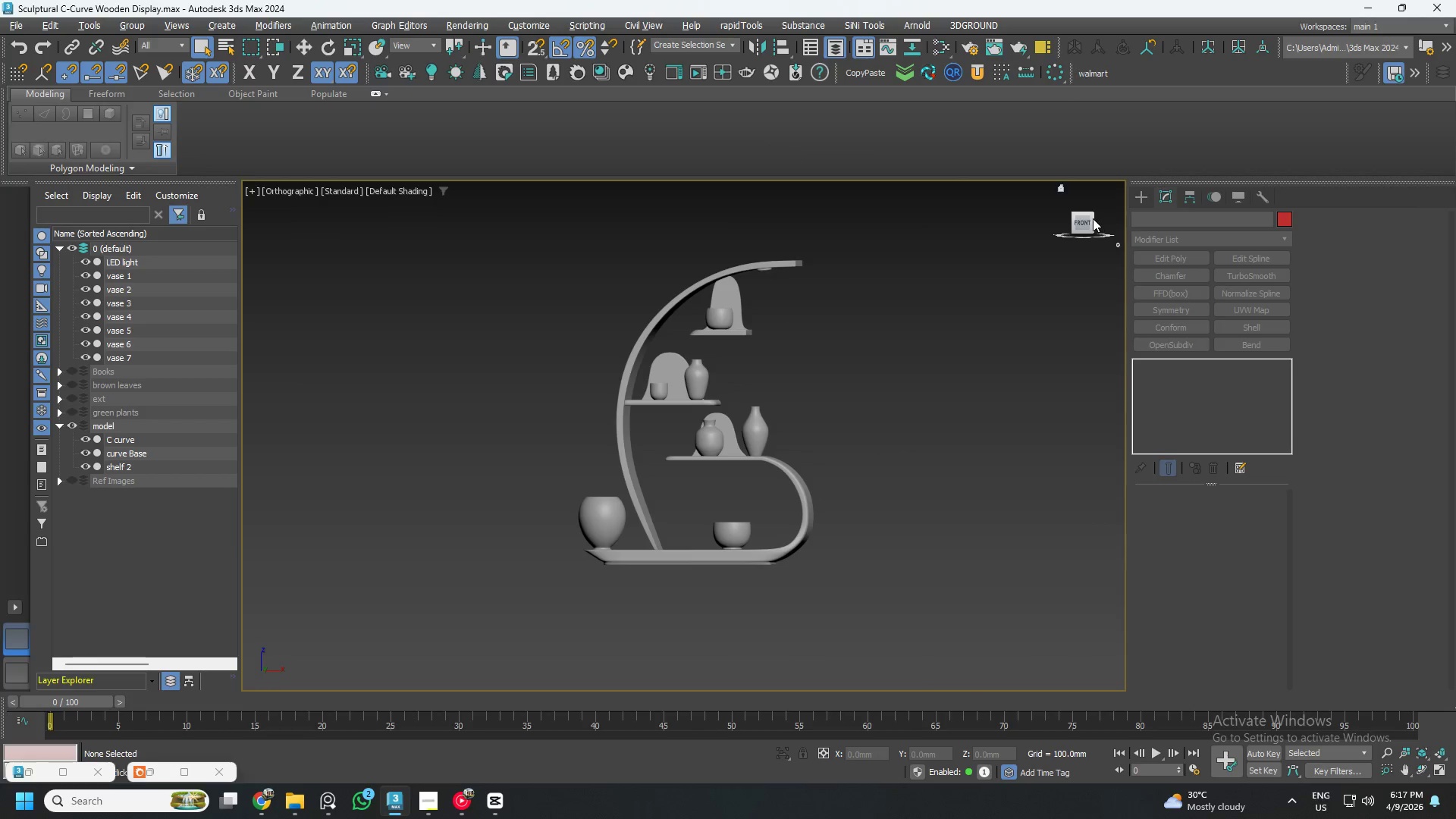 
left_click([1084, 221])
 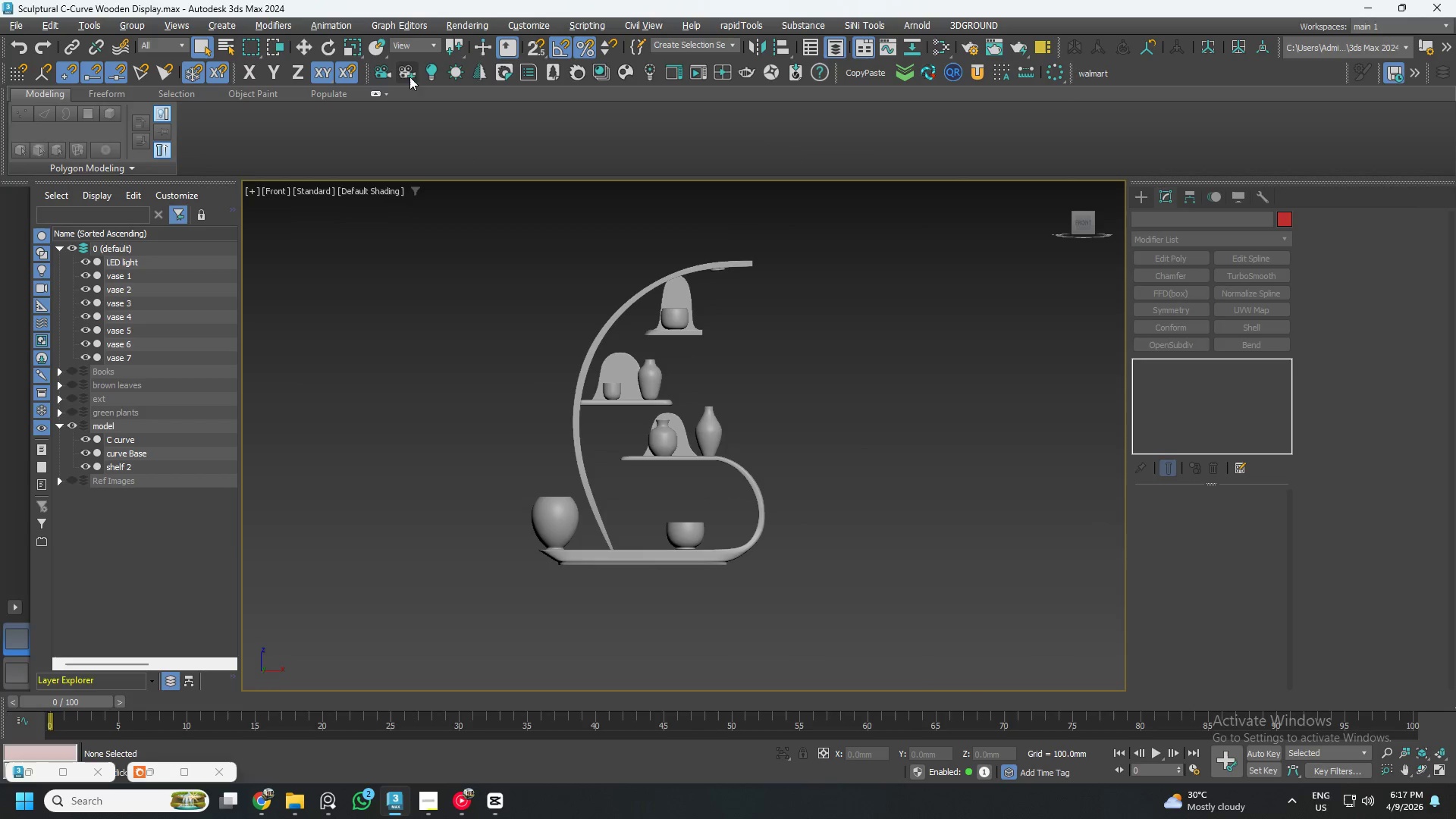 
left_click([426, 71])
 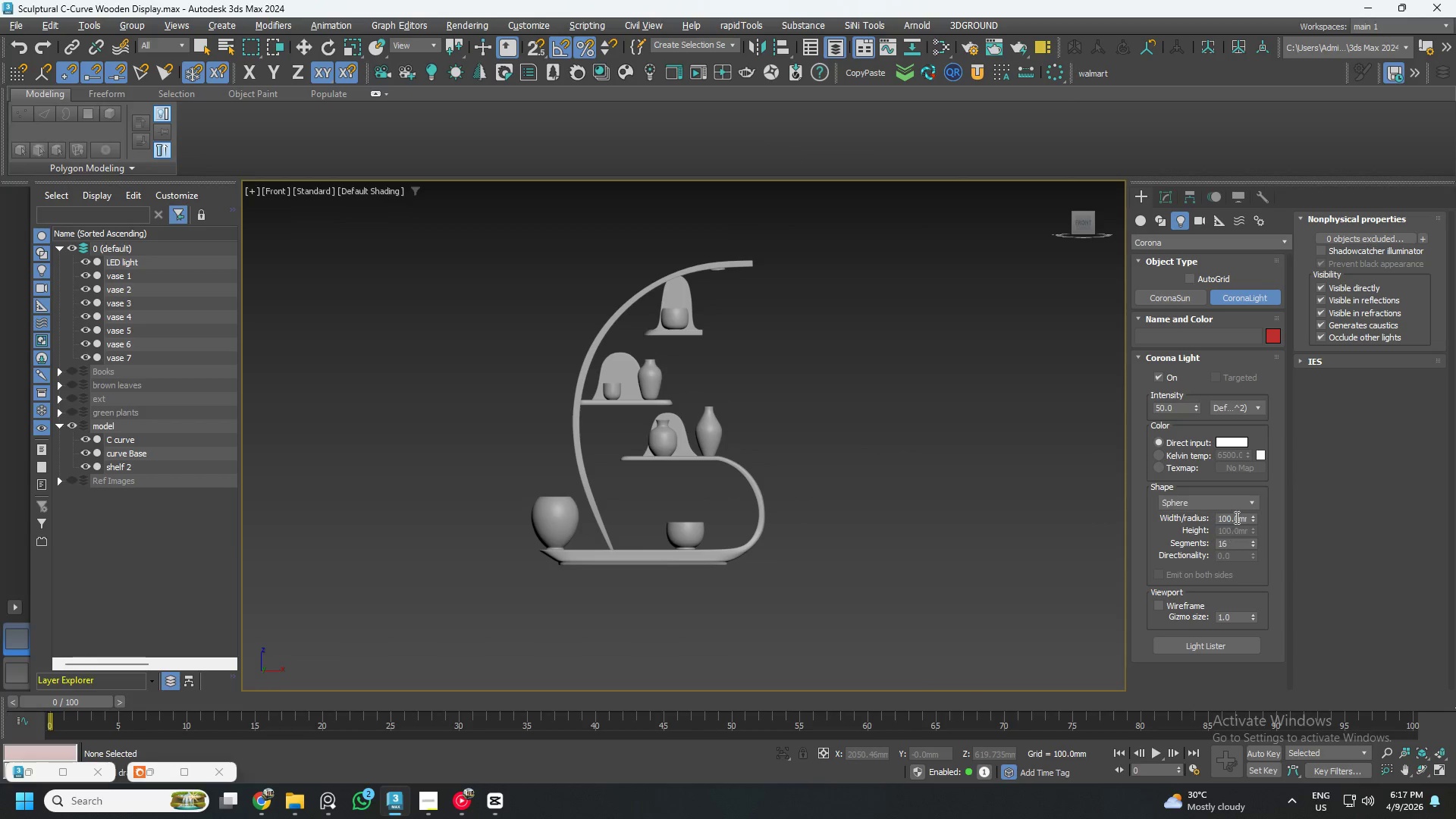 
left_click([1225, 503])
 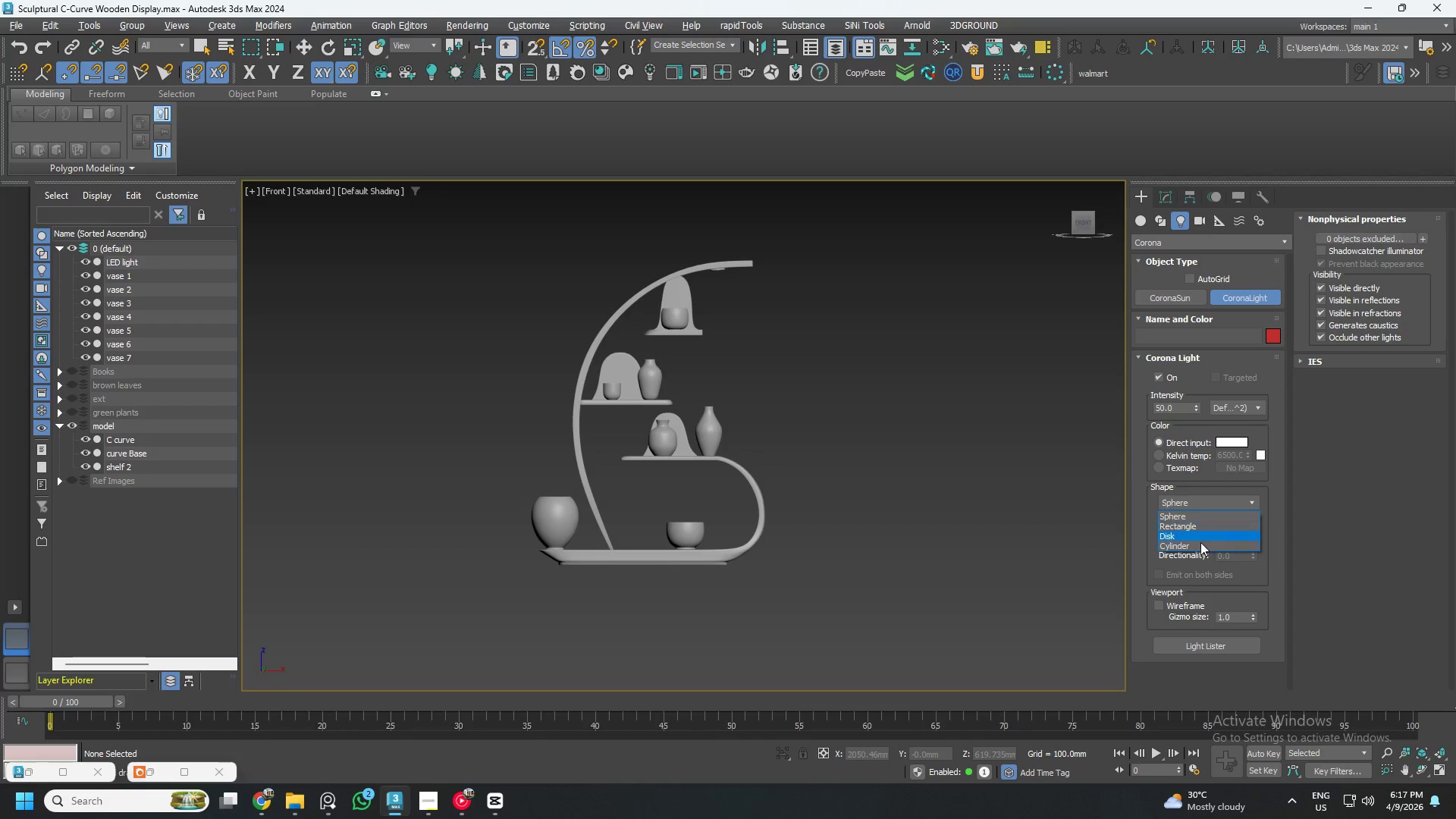 
left_click([1199, 544])
 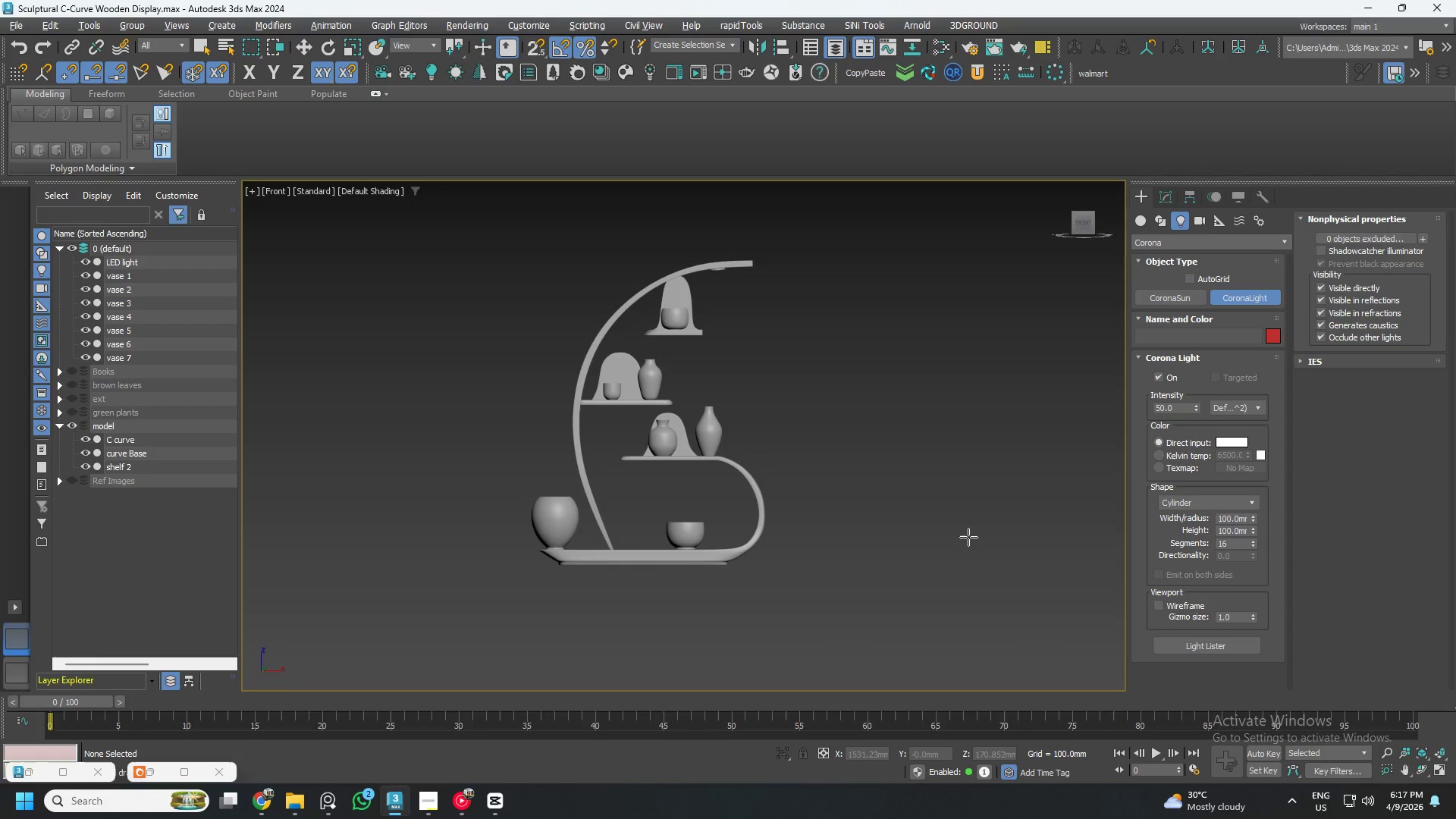 
hold_key(key=AltLeft, duration=0.52)
 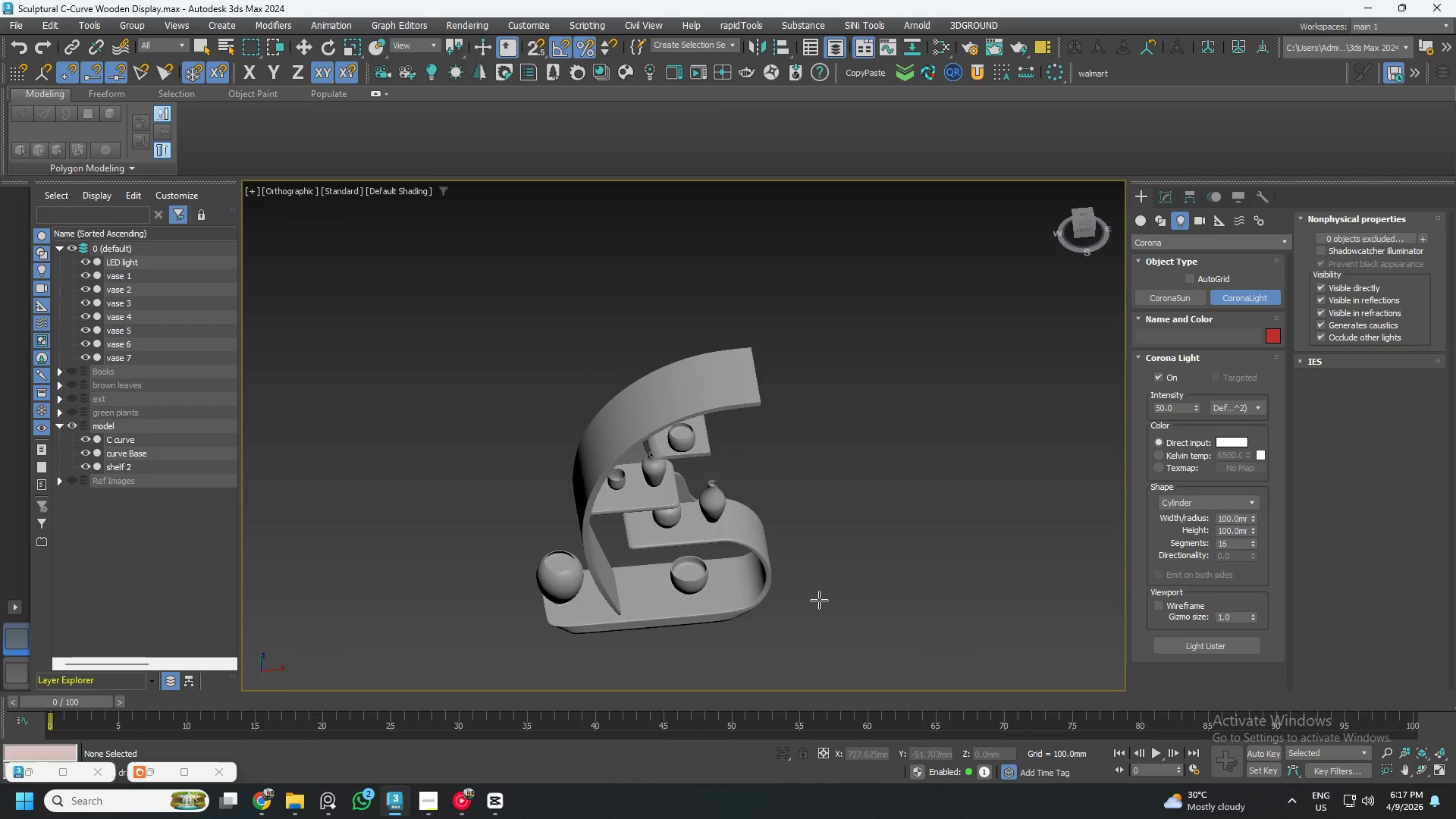 
left_click_drag(start_coordinate=[818, 600], to_coordinate=[839, 589])
 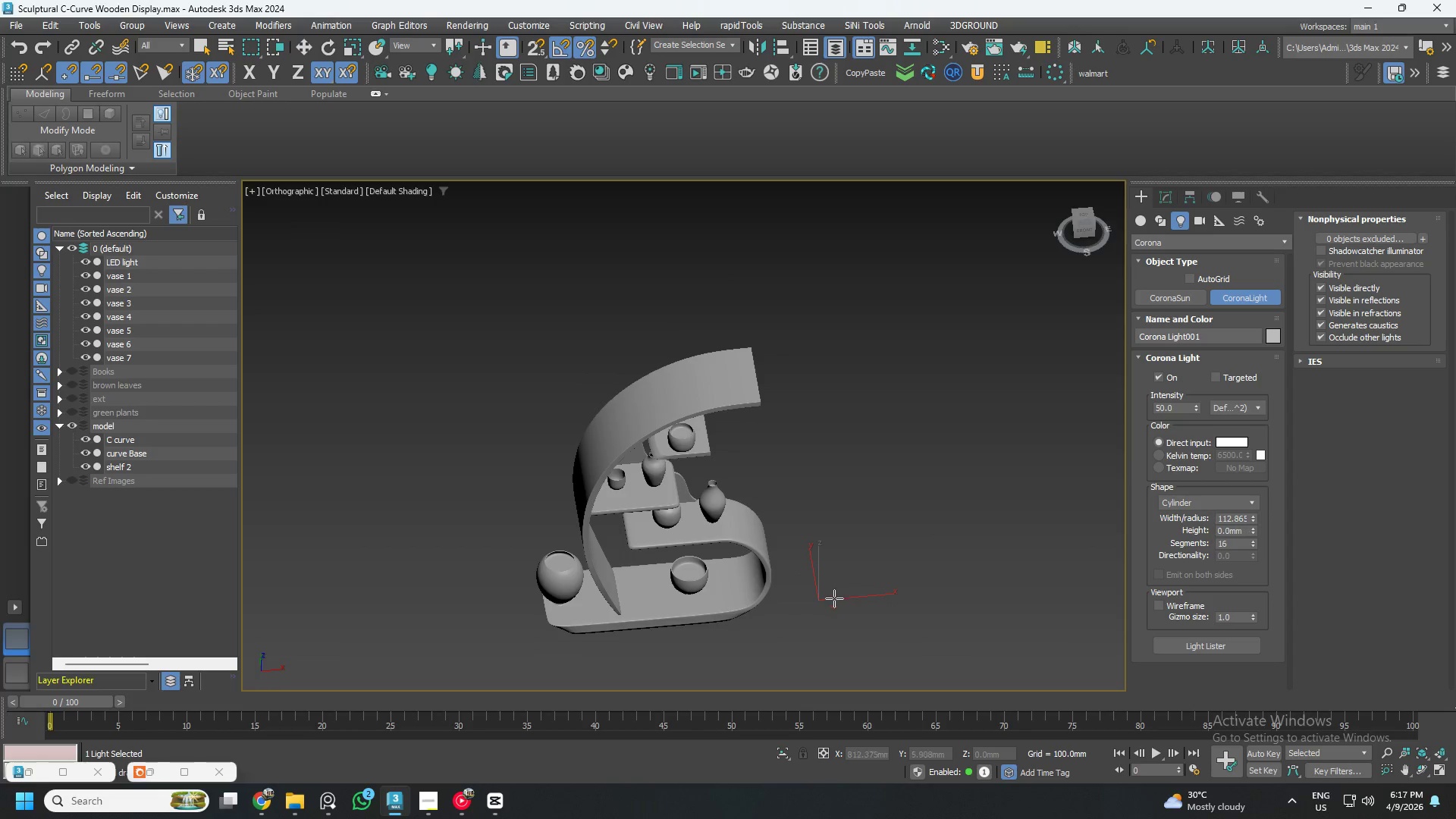 
scroll: coordinate [830, 604], scroll_direction: up, amount: 4.0
 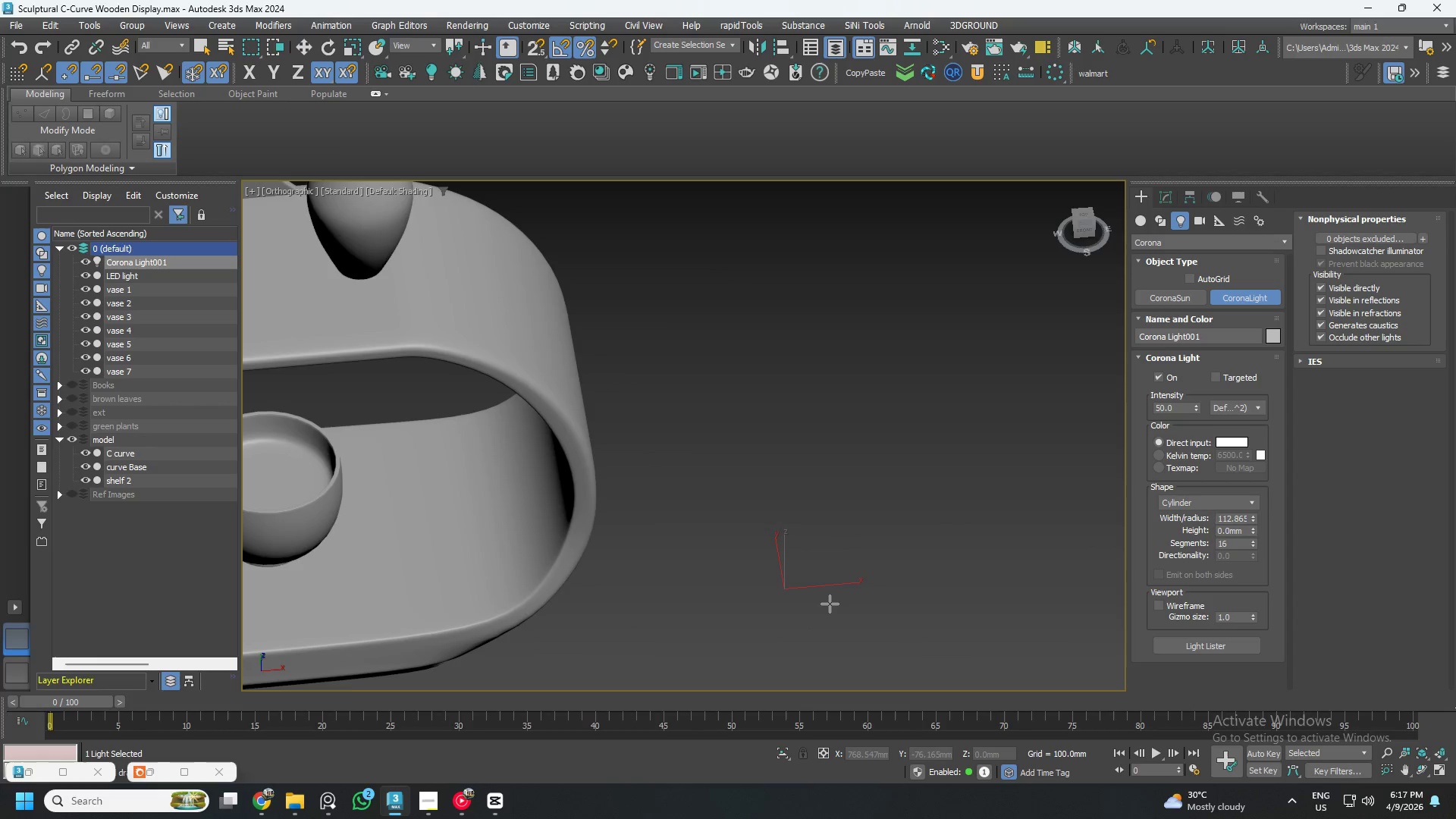 
hold_key(key=AltLeft, duration=0.59)
 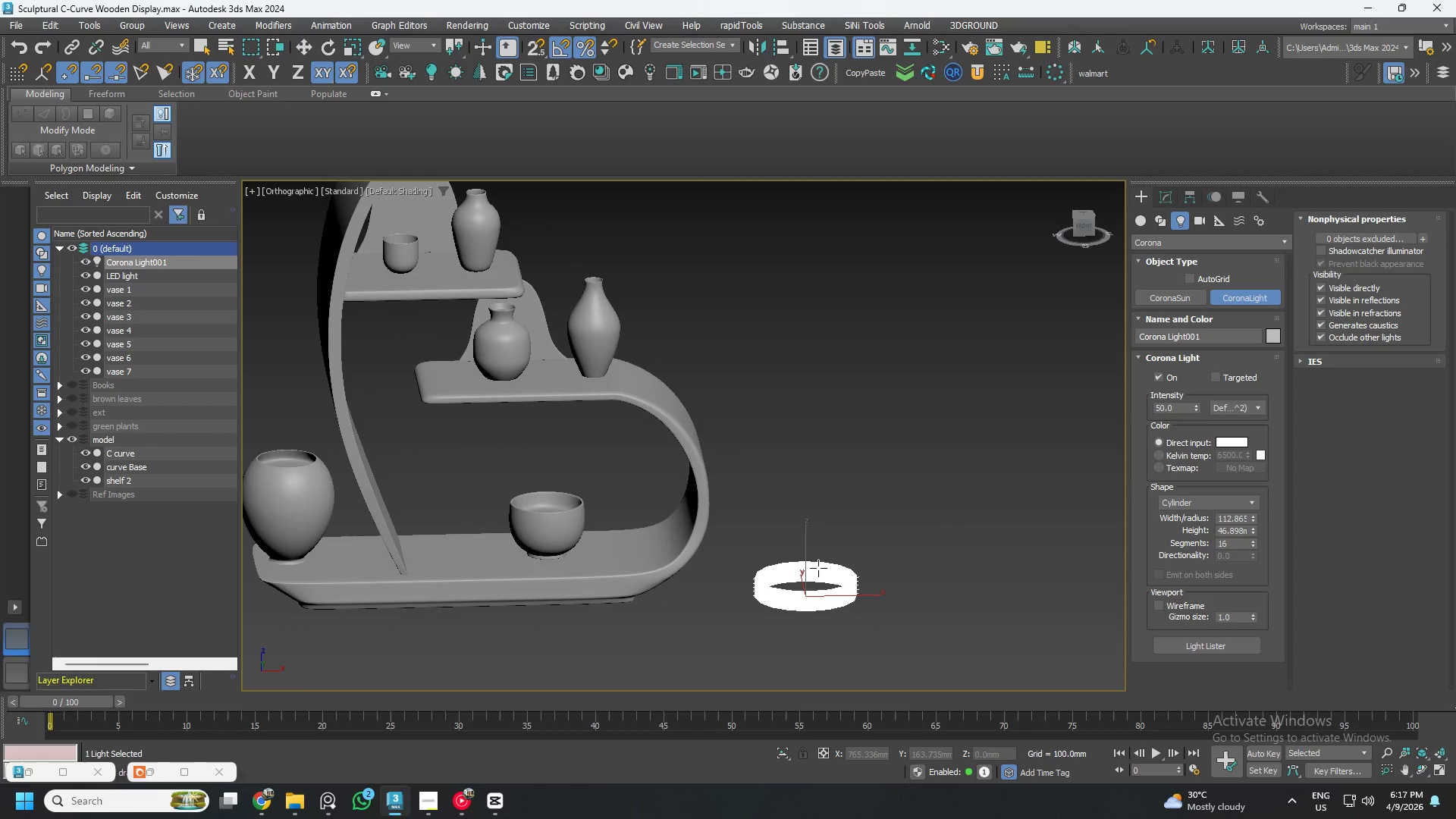 
scroll: coordinate [827, 604], scroll_direction: down, amount: 2.0
 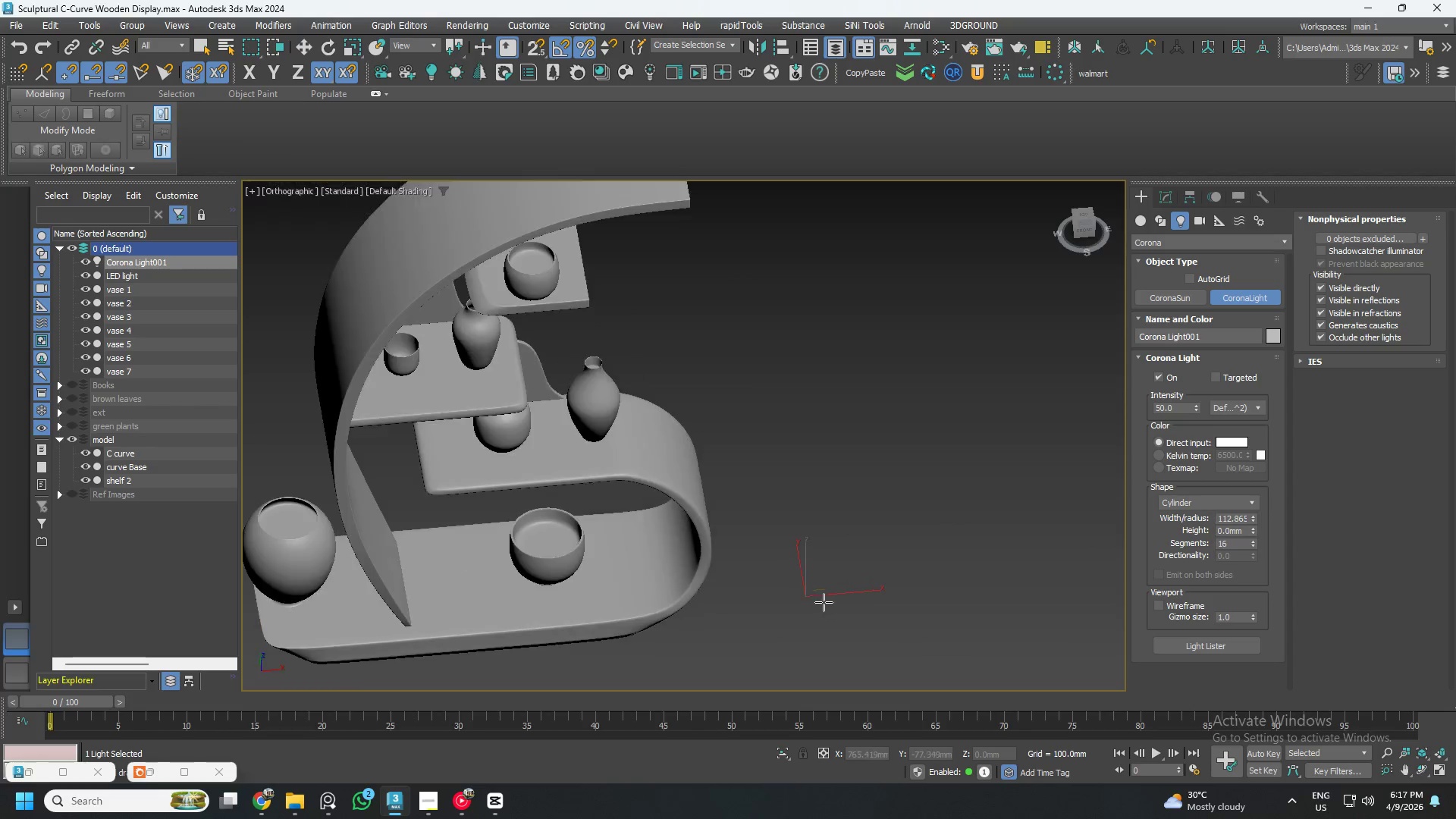 
left_click([818, 568])
 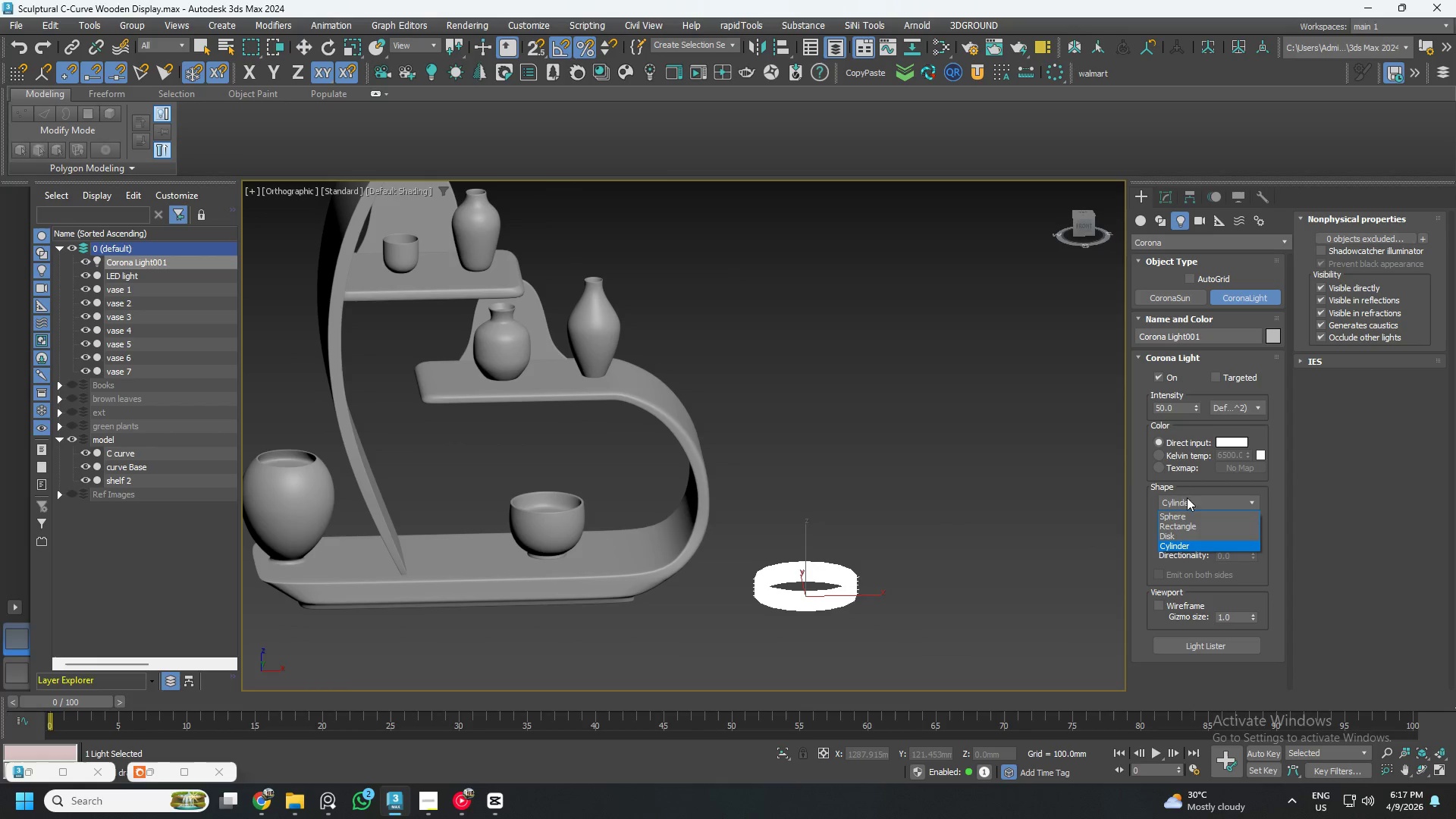 
left_click([1181, 533])
 